 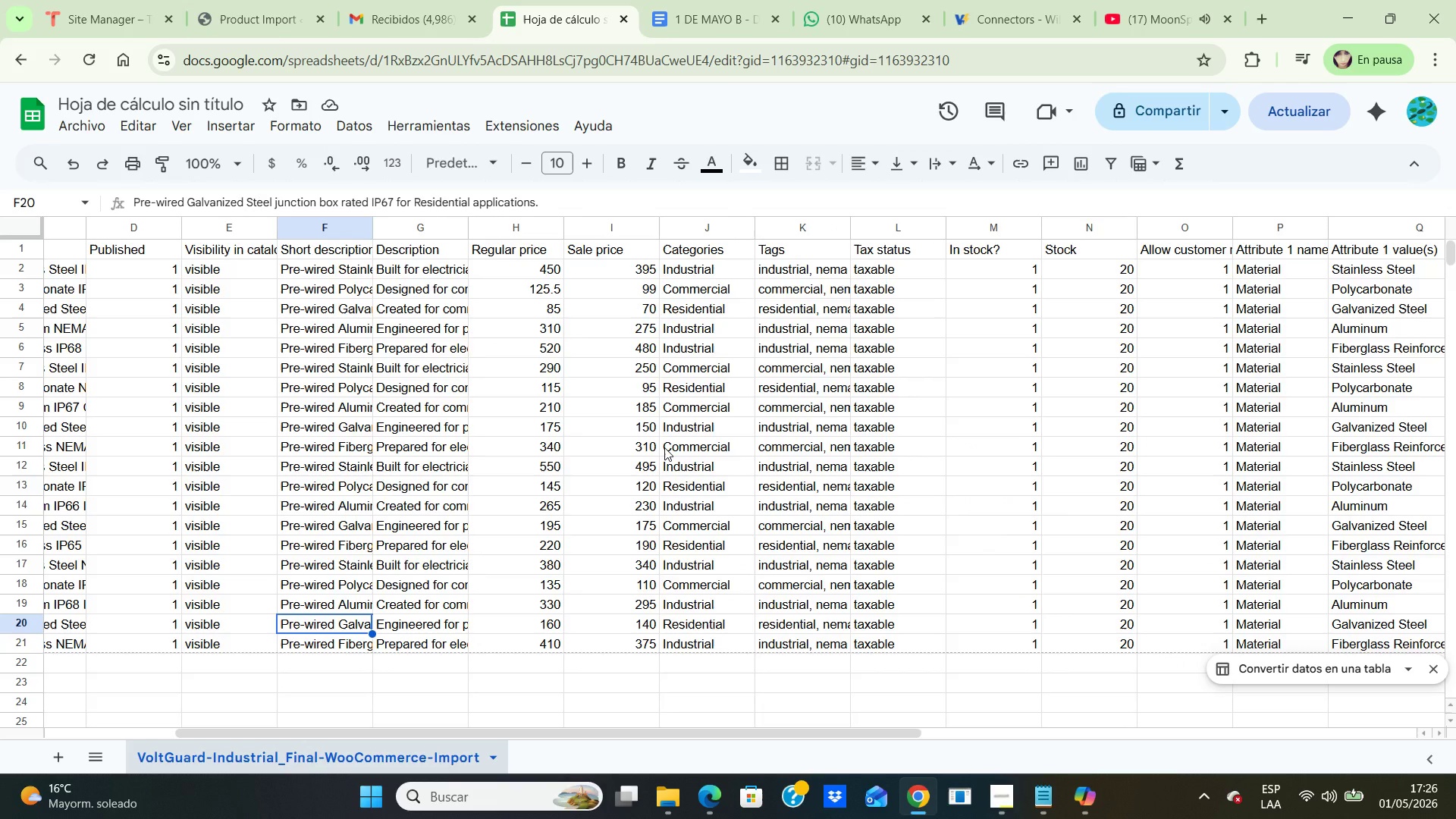 
key(ArrowUp)
 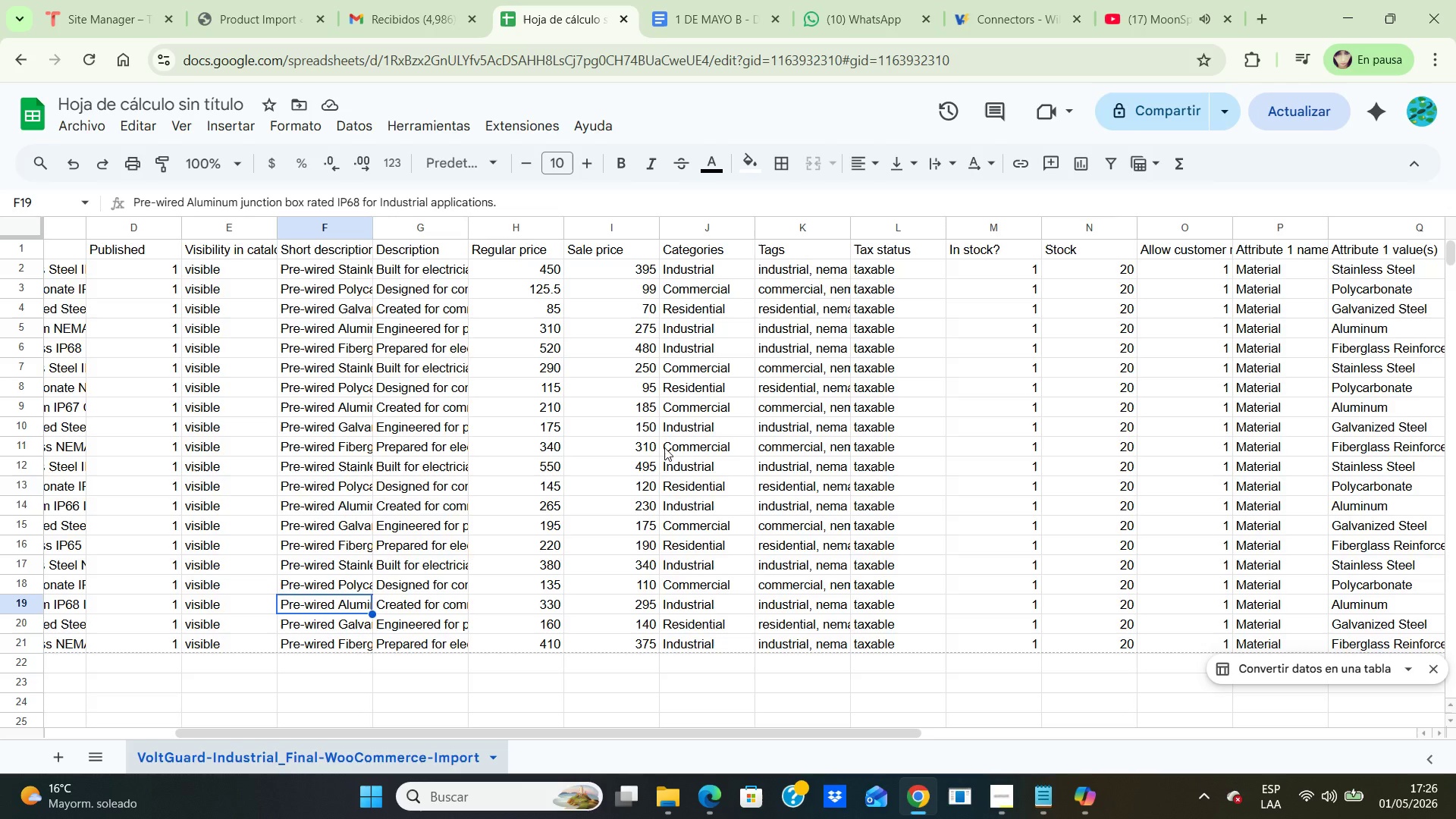 
key(ArrowUp)
 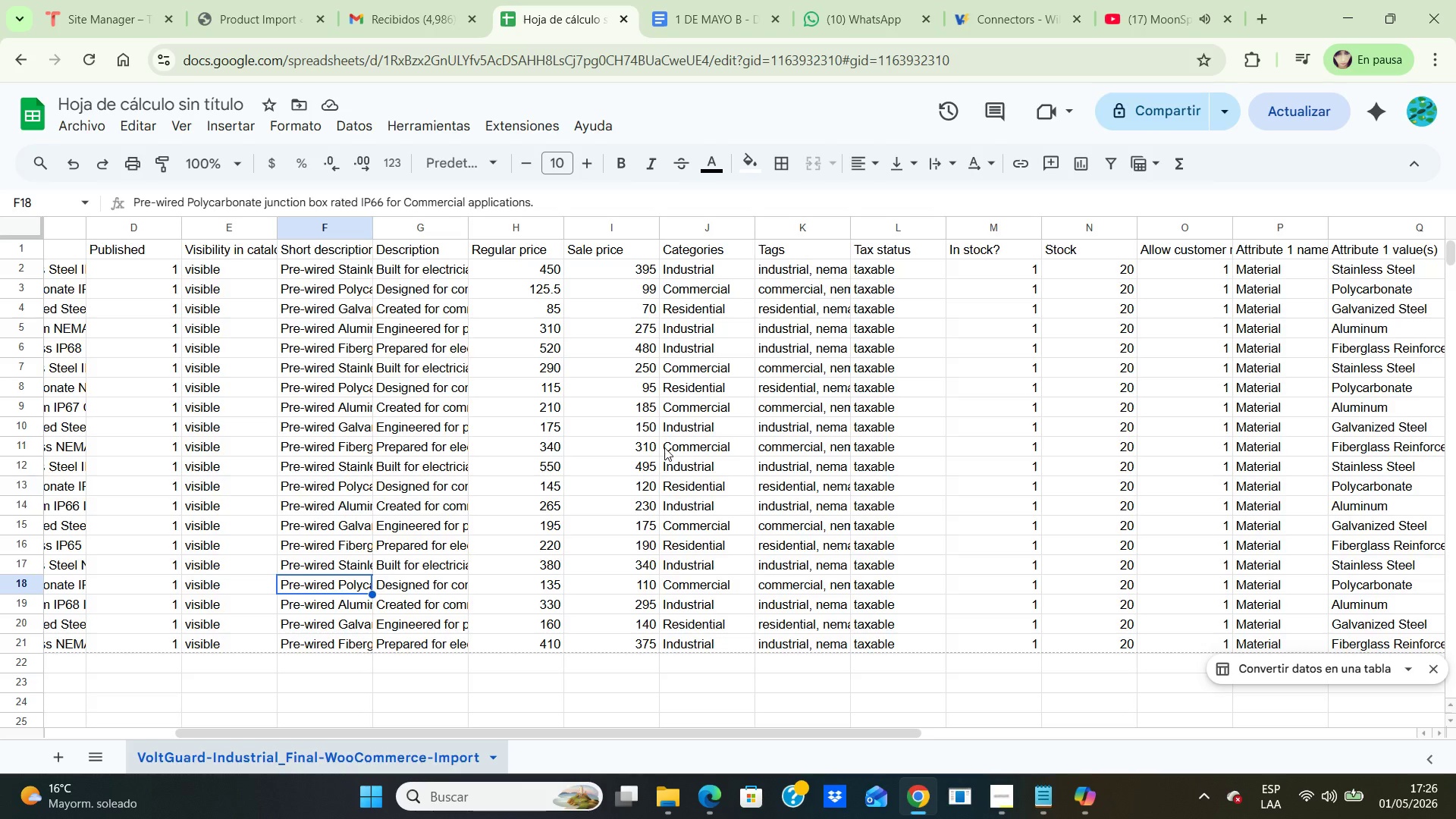 
key(ArrowUp)
 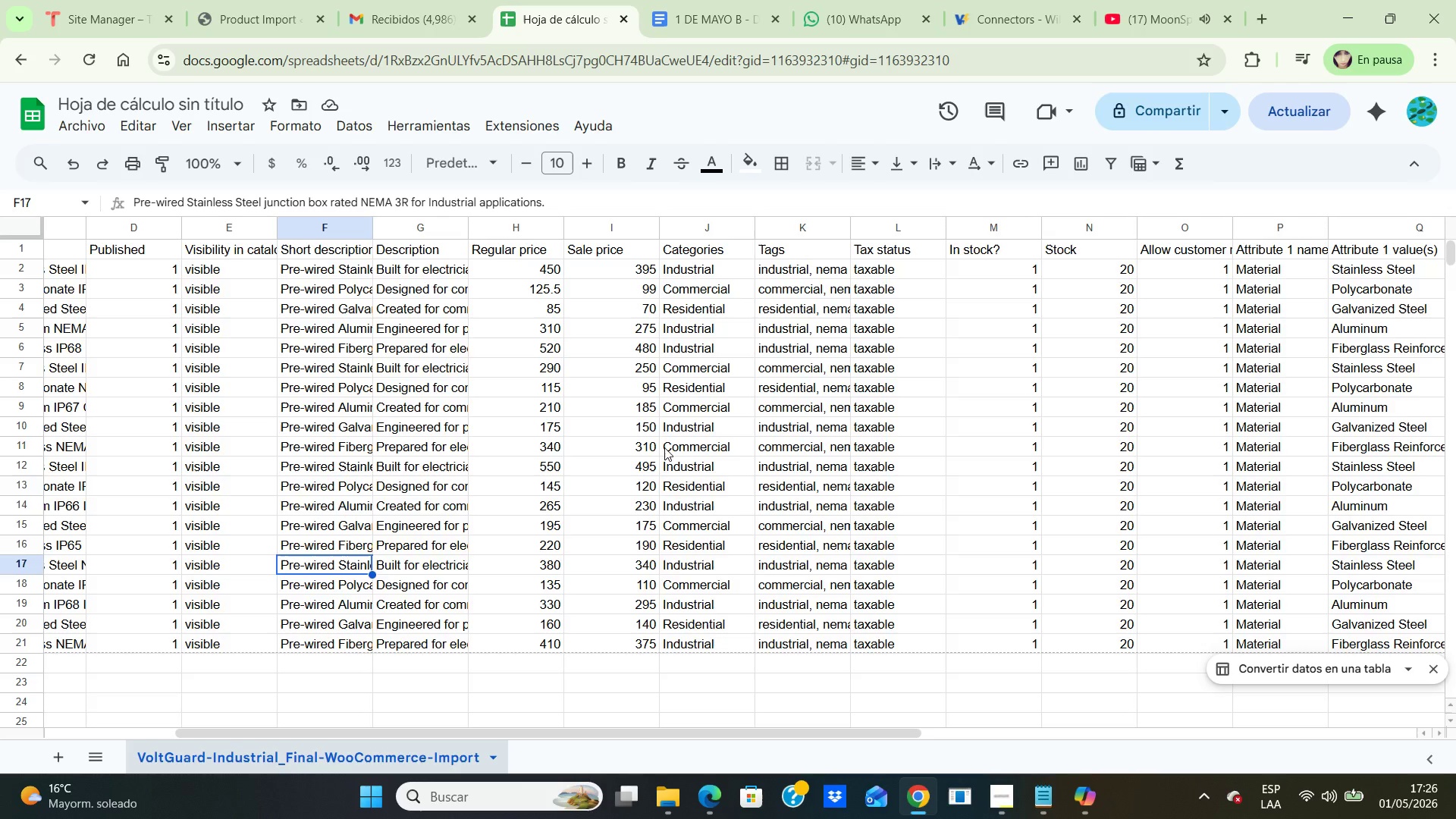 
key(ArrowUp)
 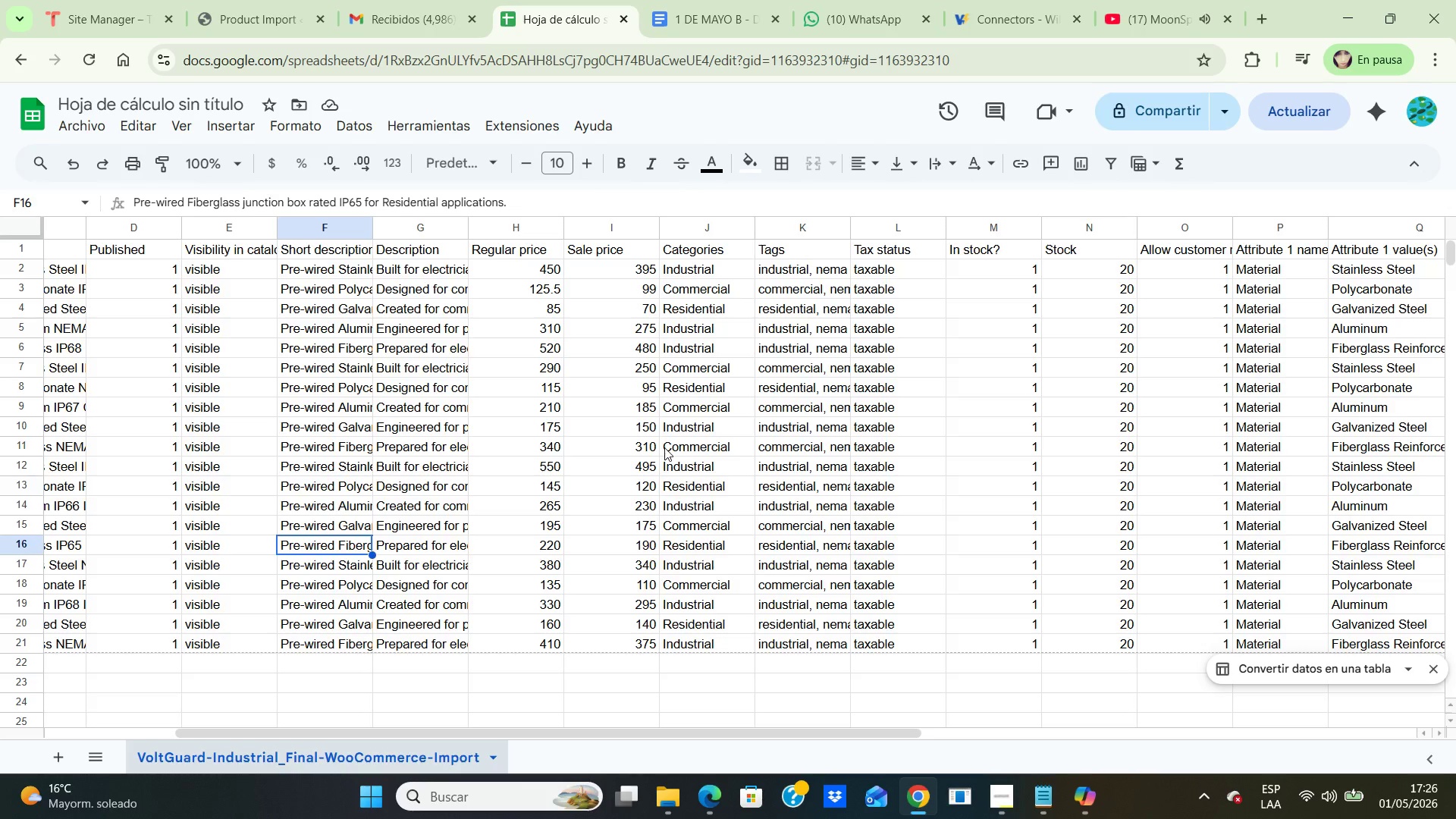 
key(ArrowUp)
 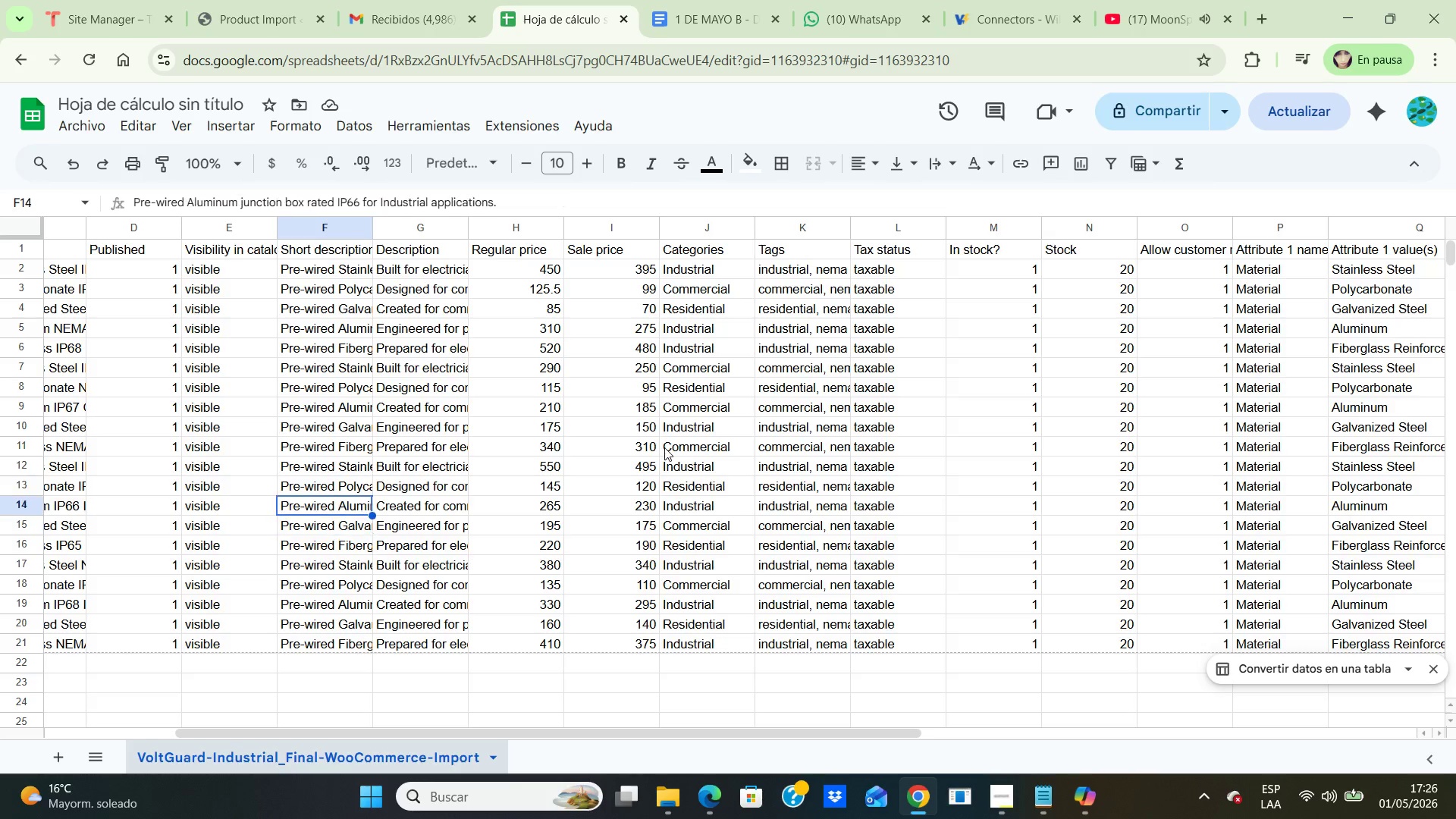 
key(ArrowUp)
 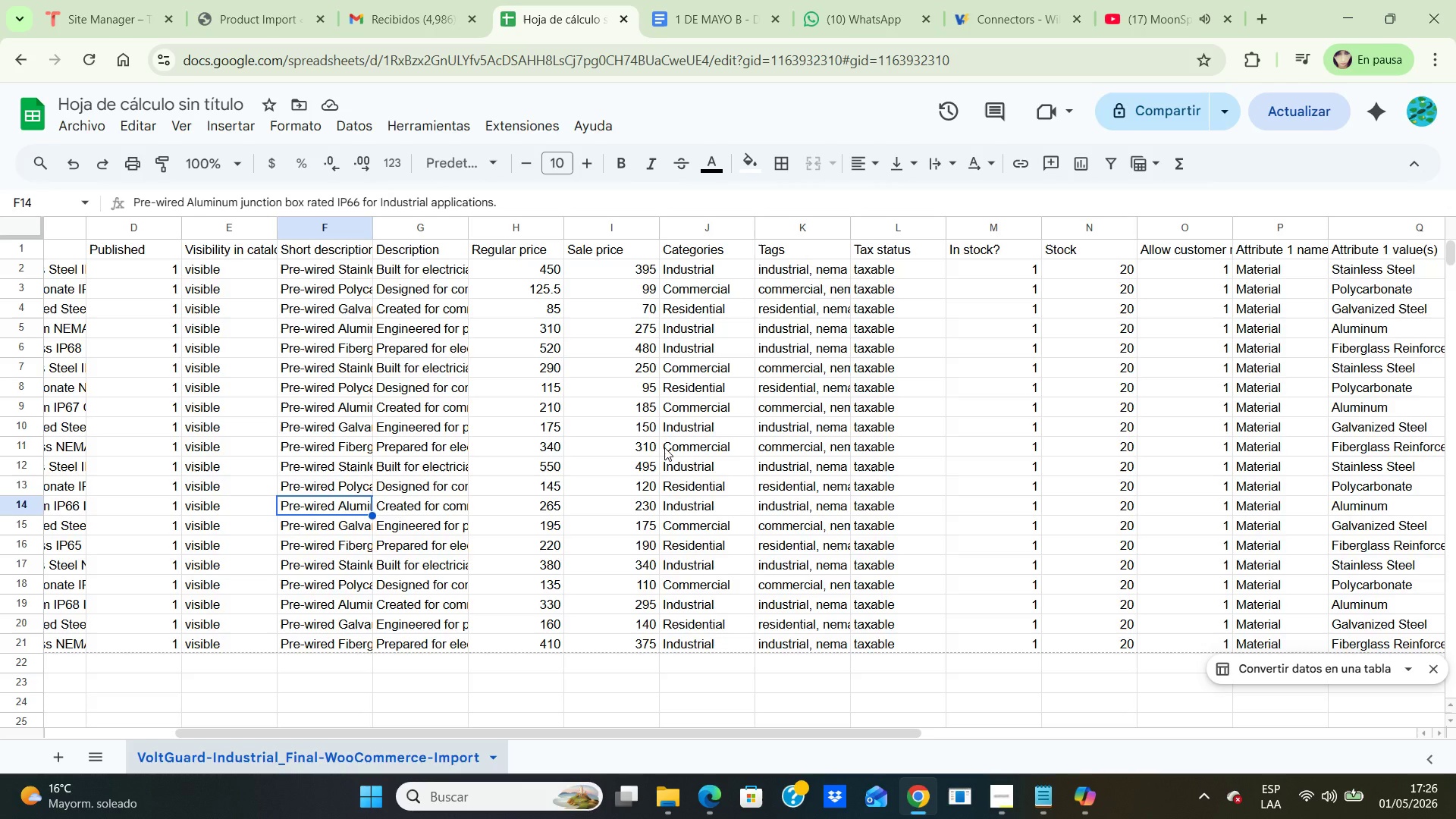 
key(ArrowUp)
 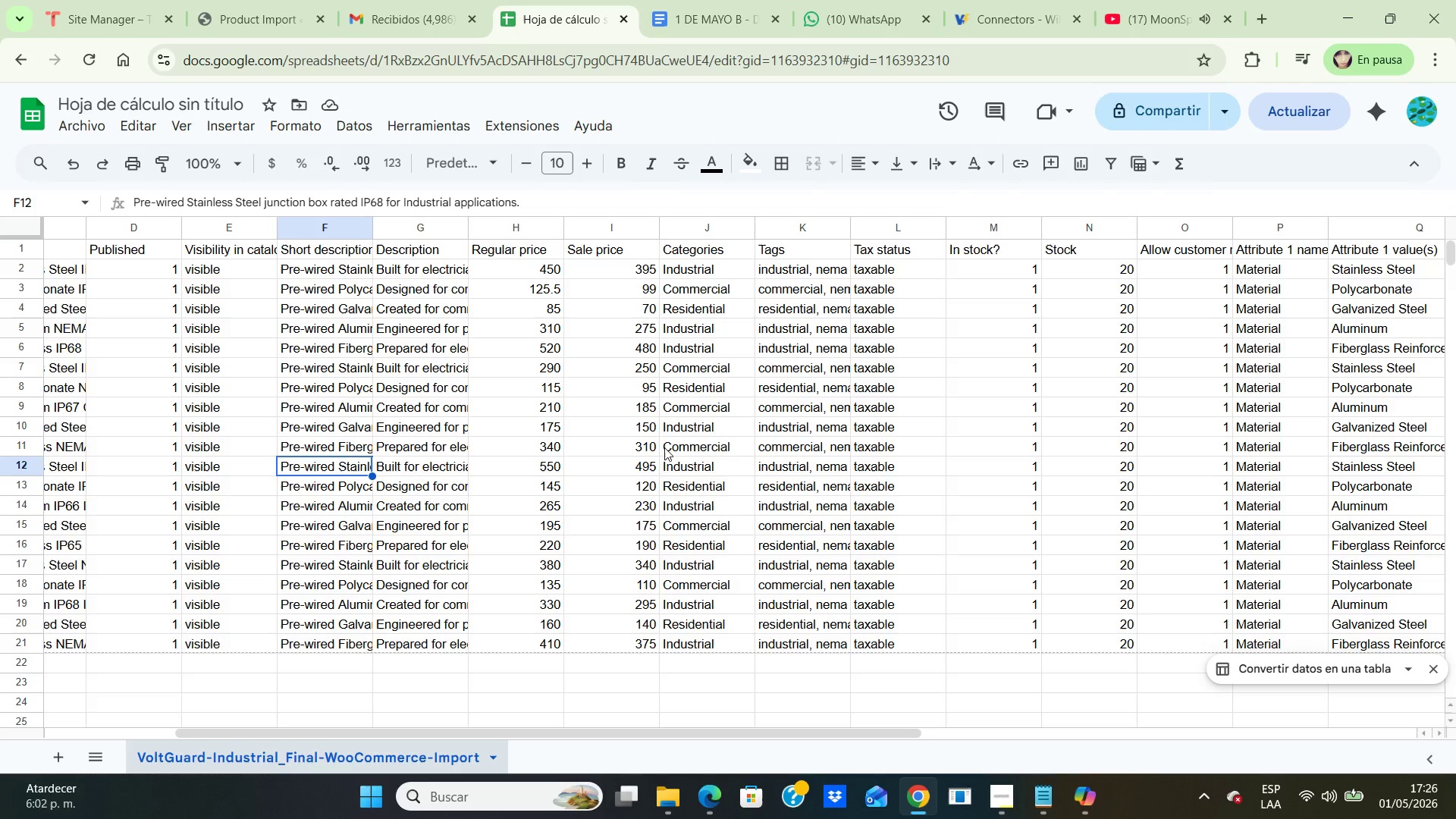 
key(ArrowUp)
 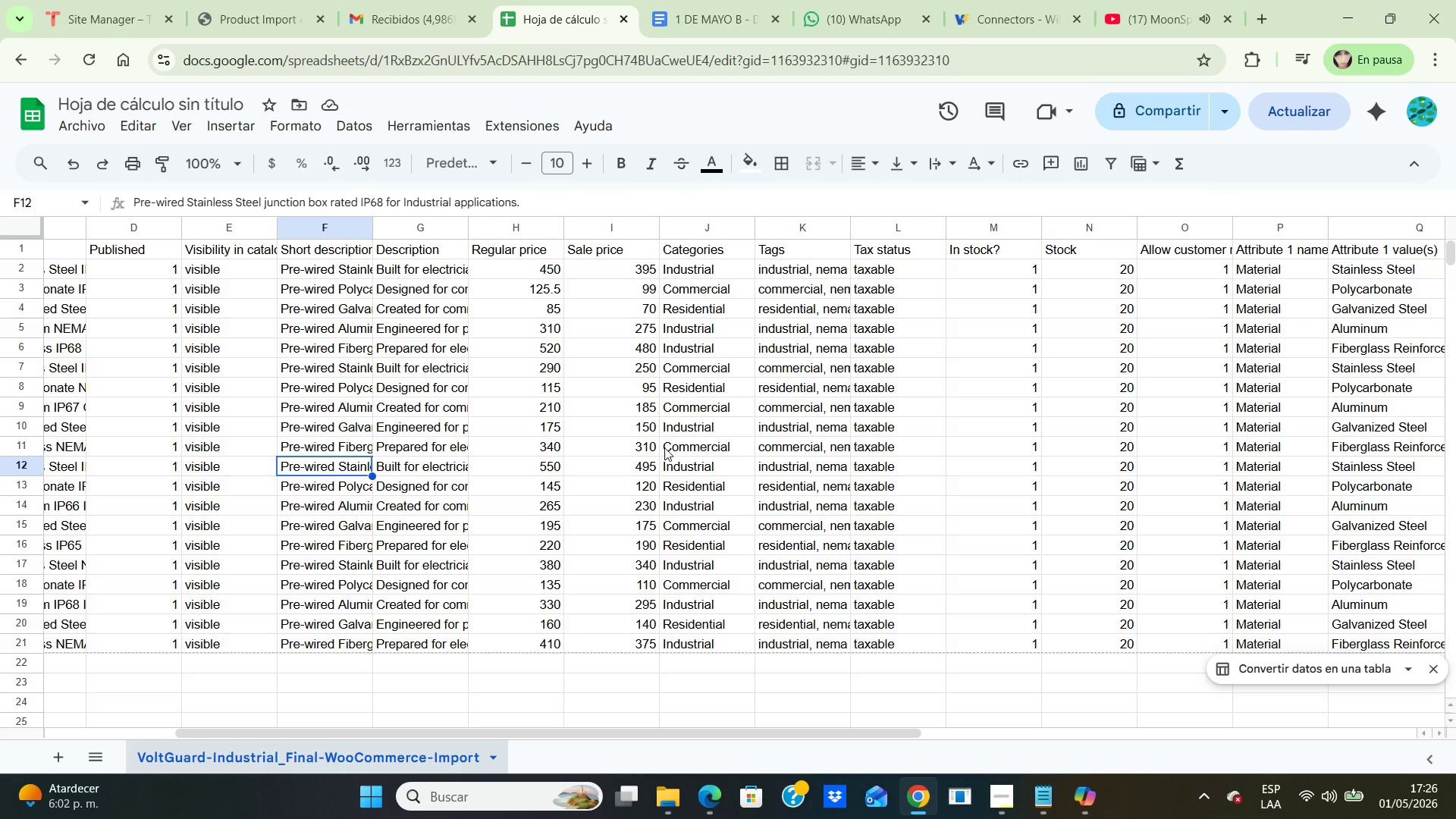 
key(ArrowUp)
 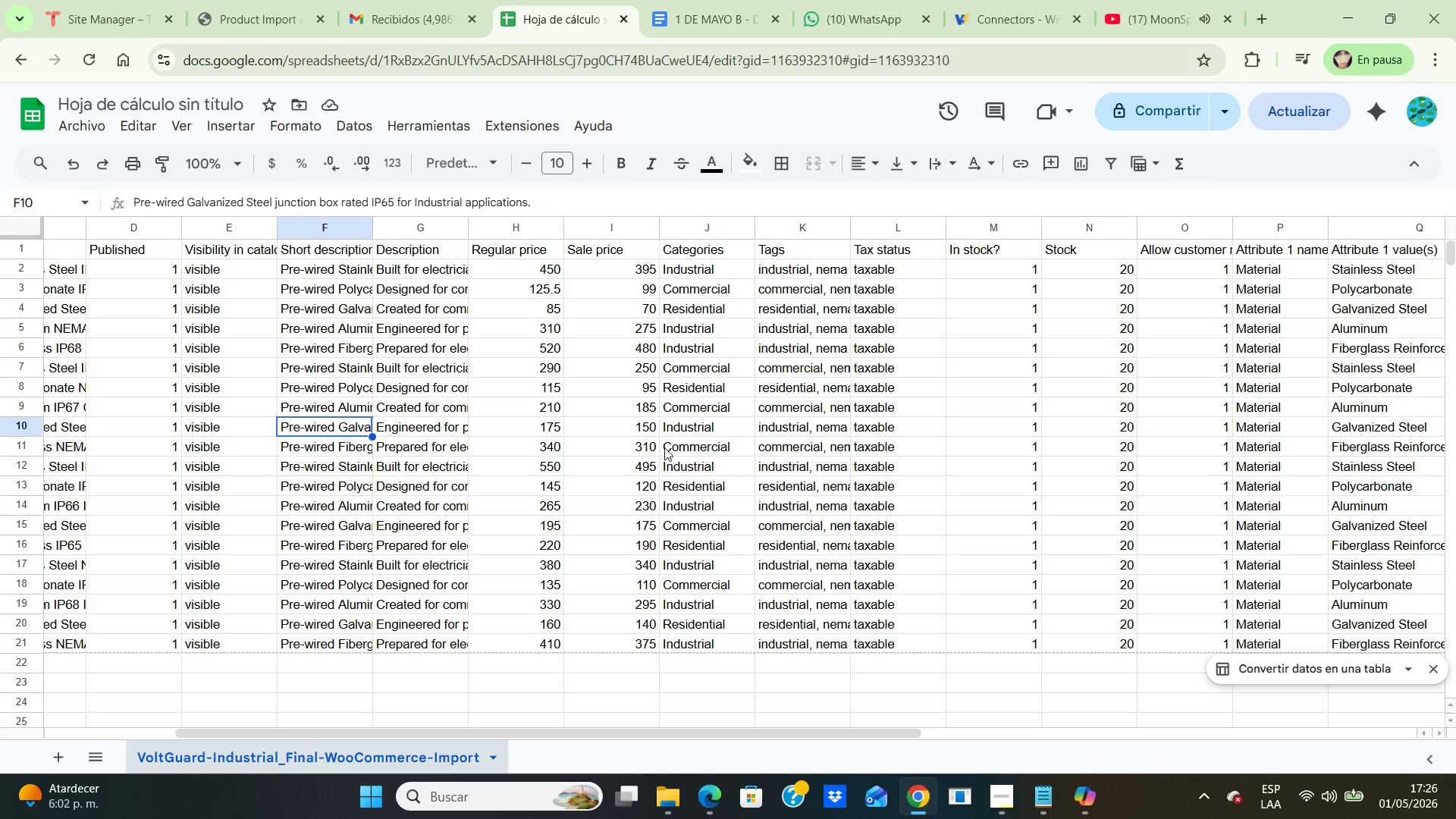 
key(ArrowUp)
 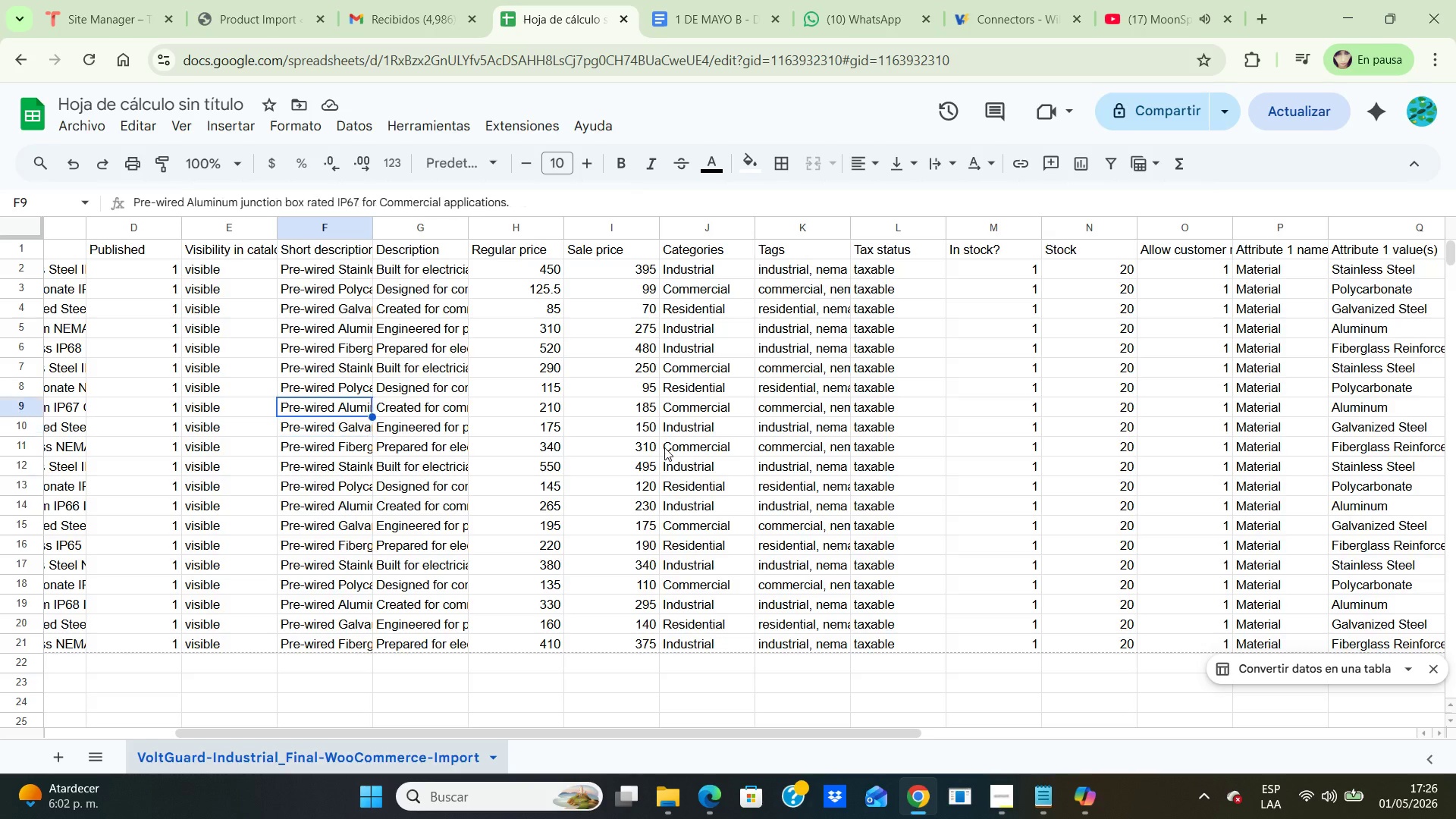 
key(ArrowUp)
 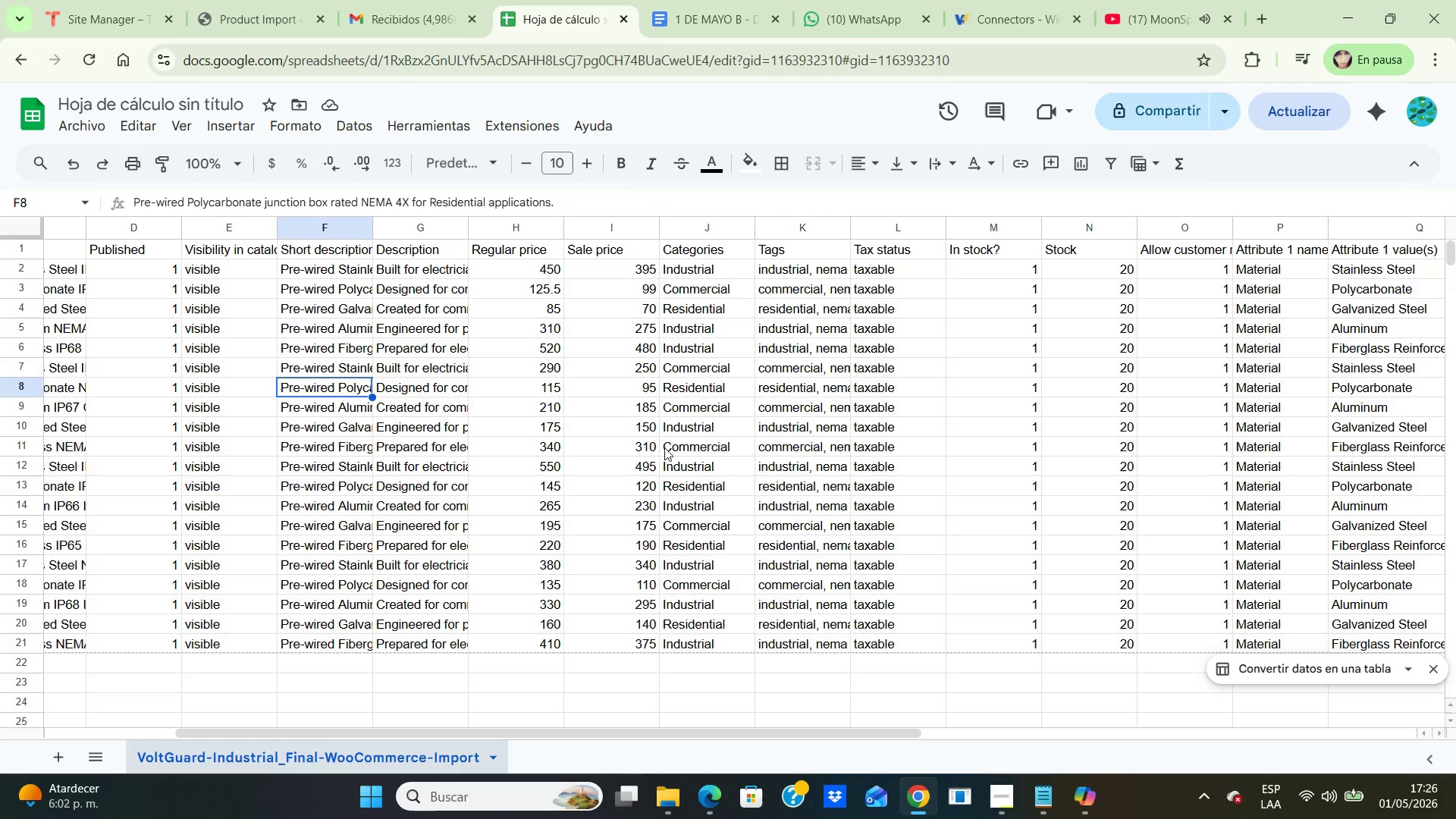 
key(ArrowUp)
 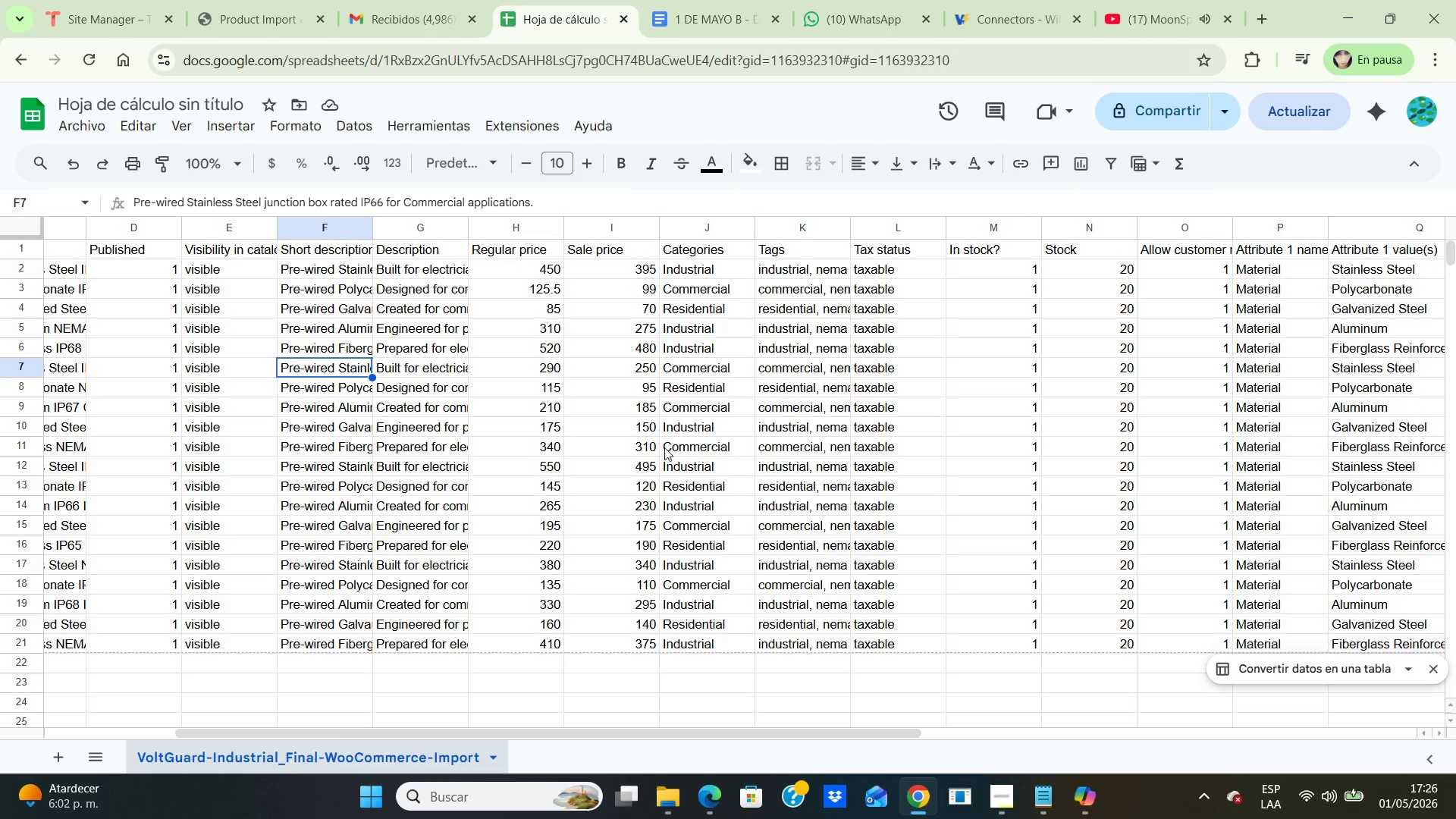 
key(ArrowUp)
 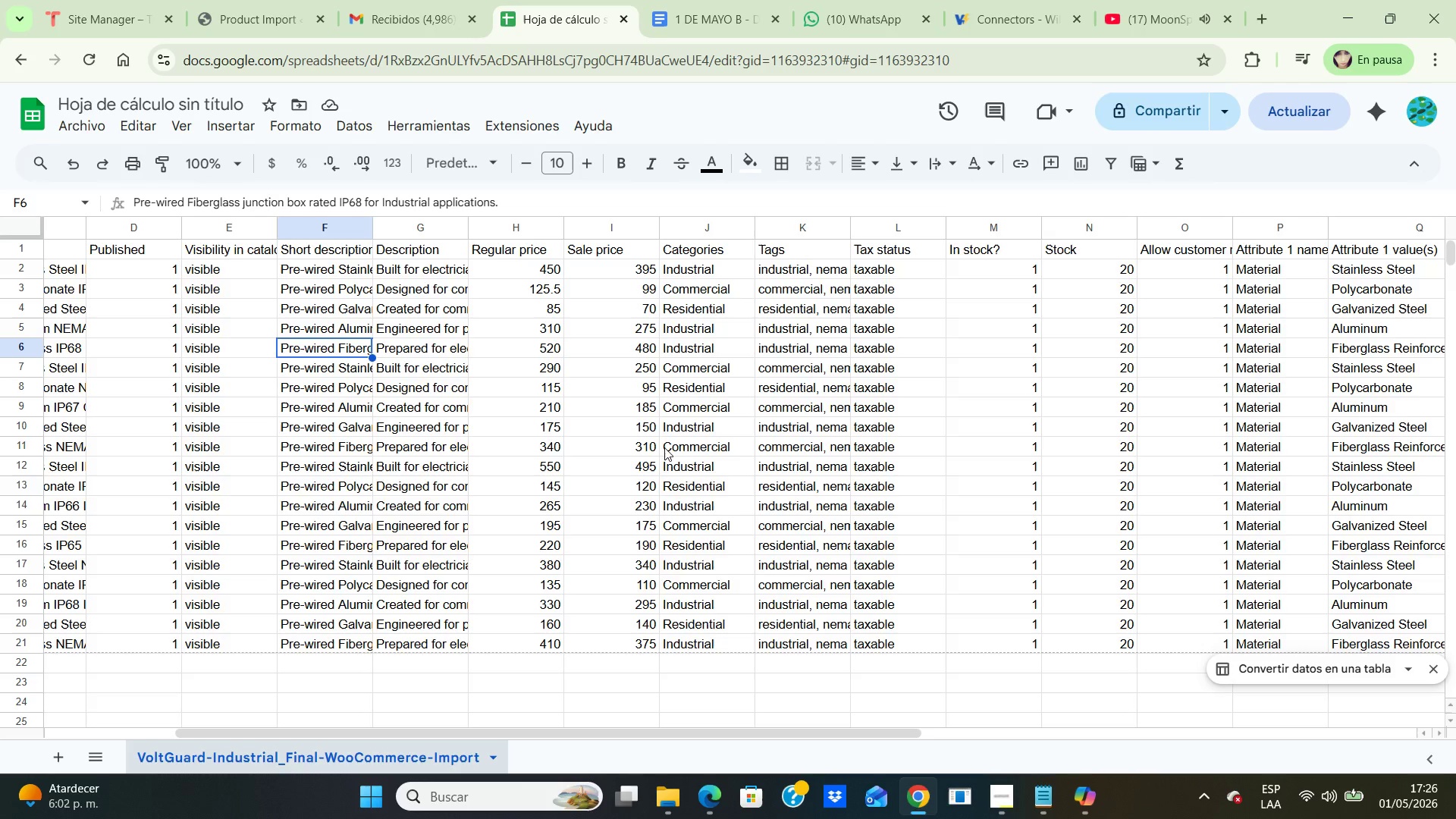 
key(ArrowUp)
 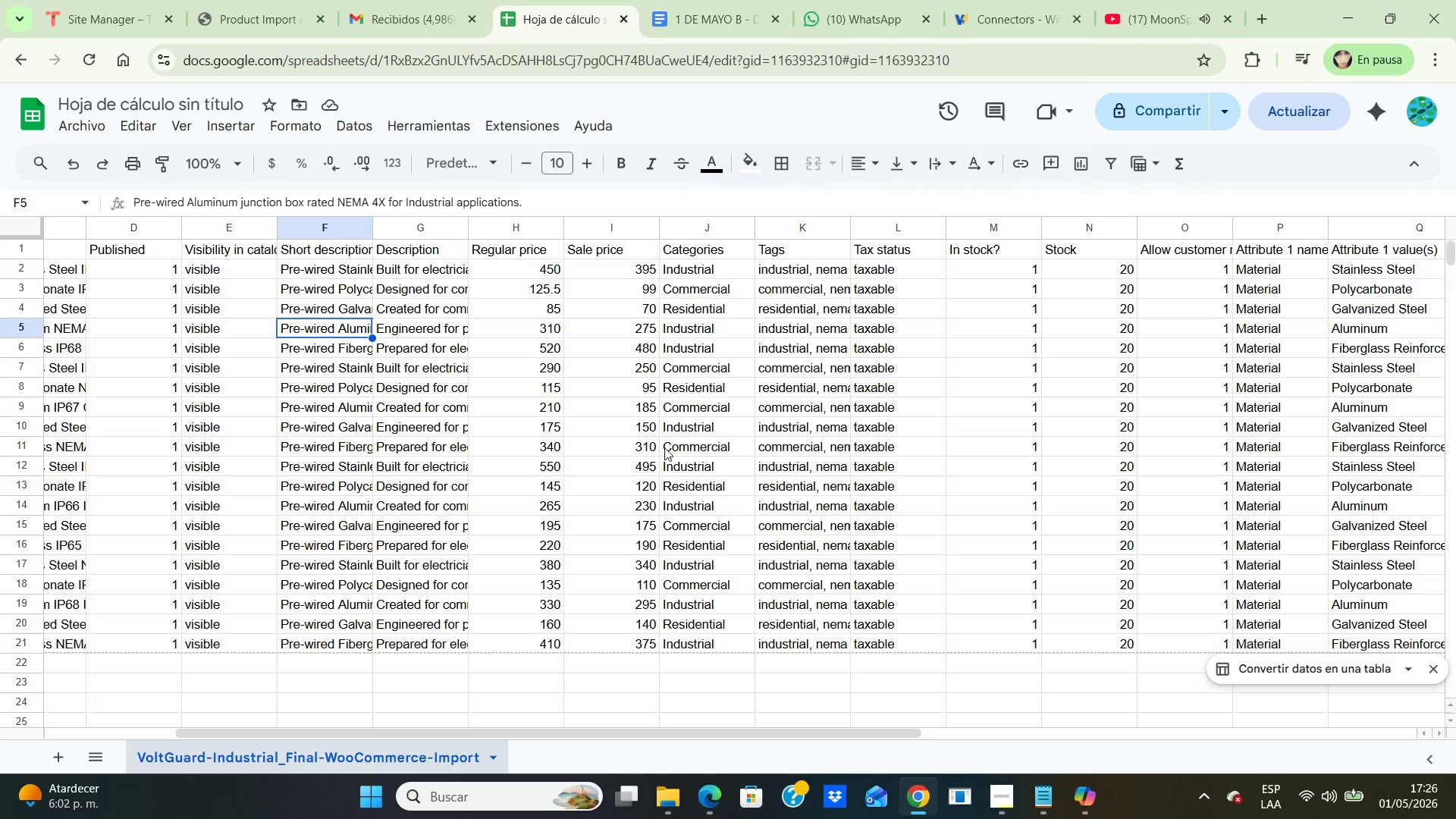 
key(ArrowUp)
 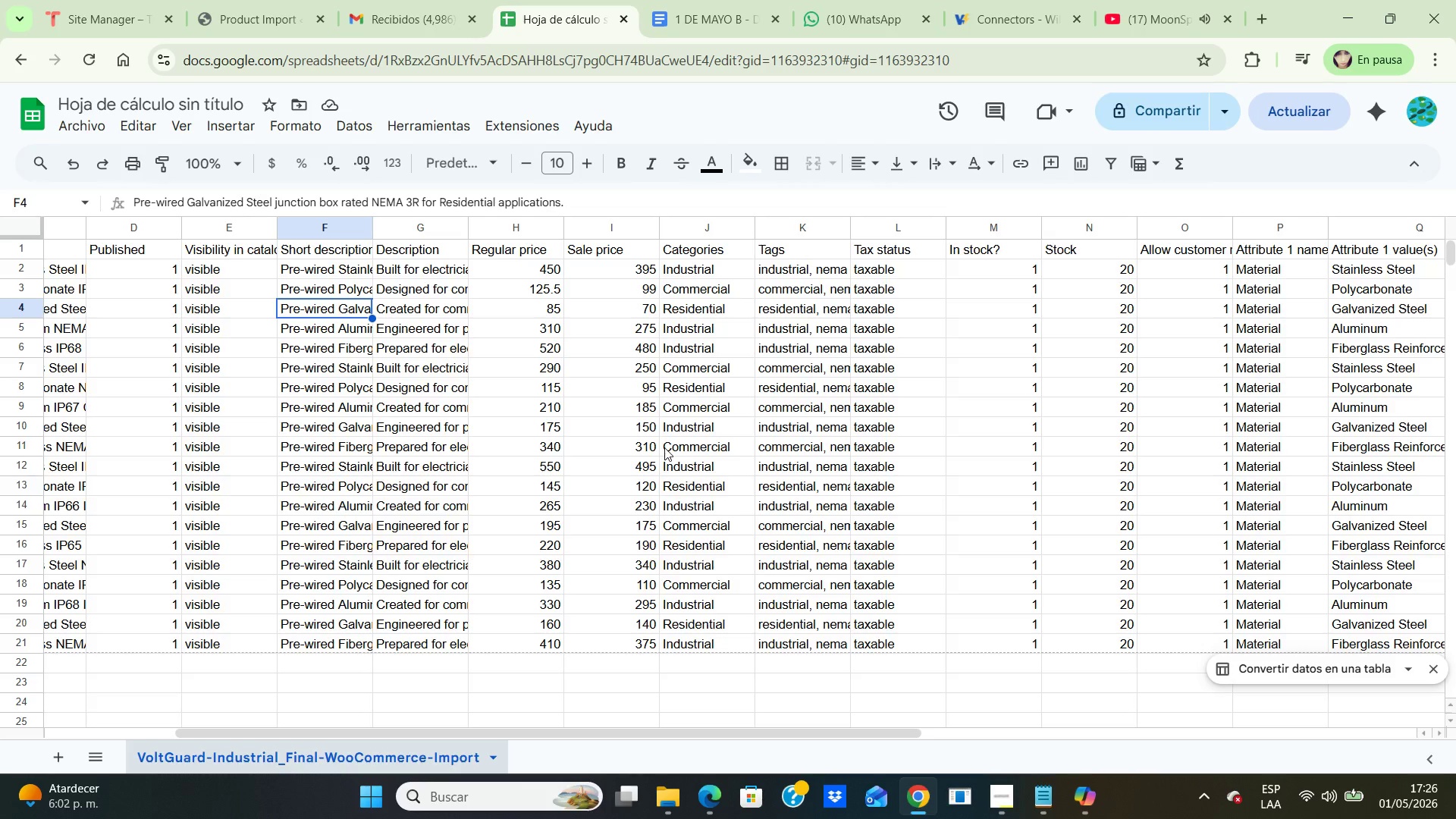 
key(ArrowUp)
 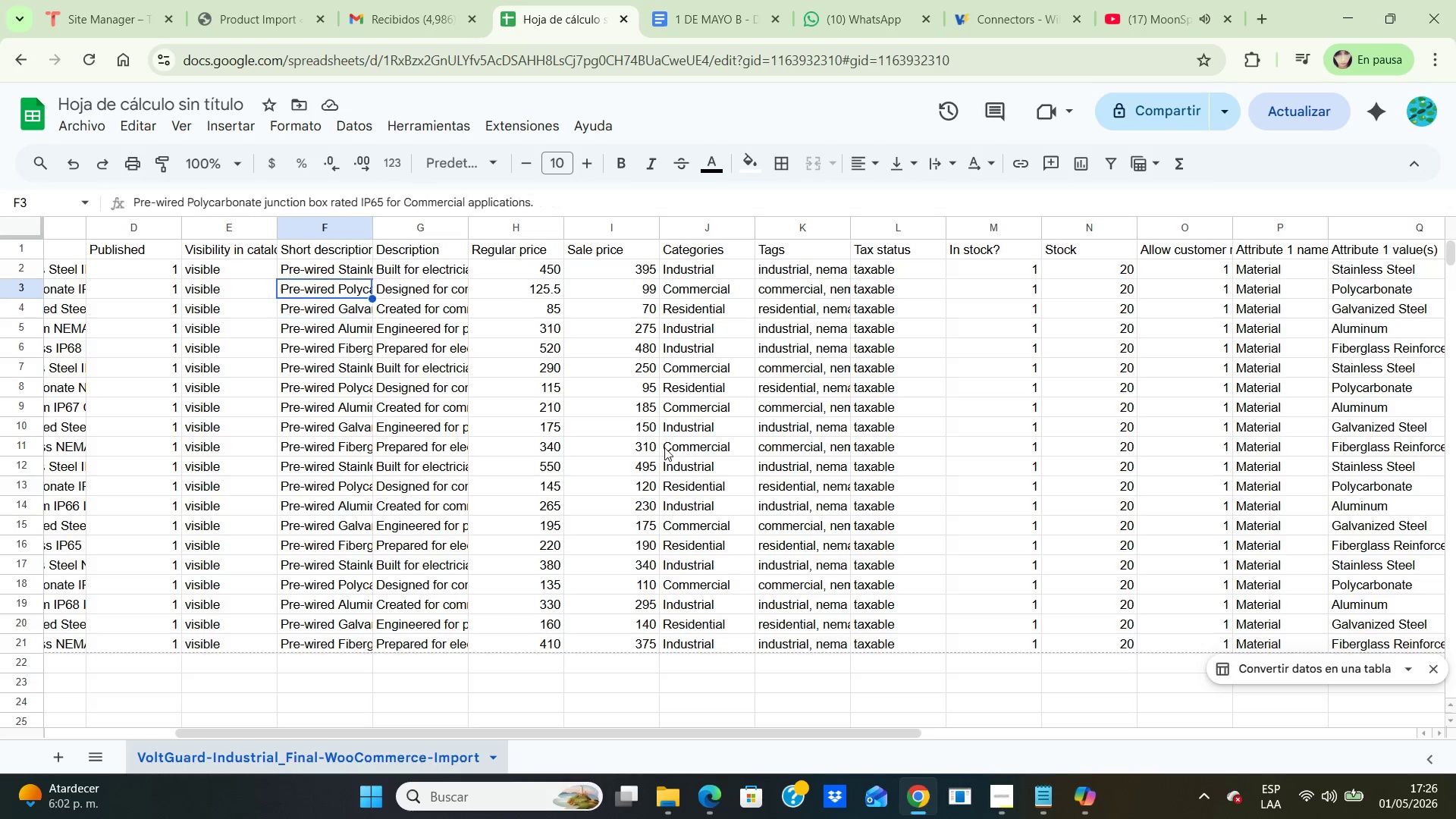 
key(ArrowUp)
 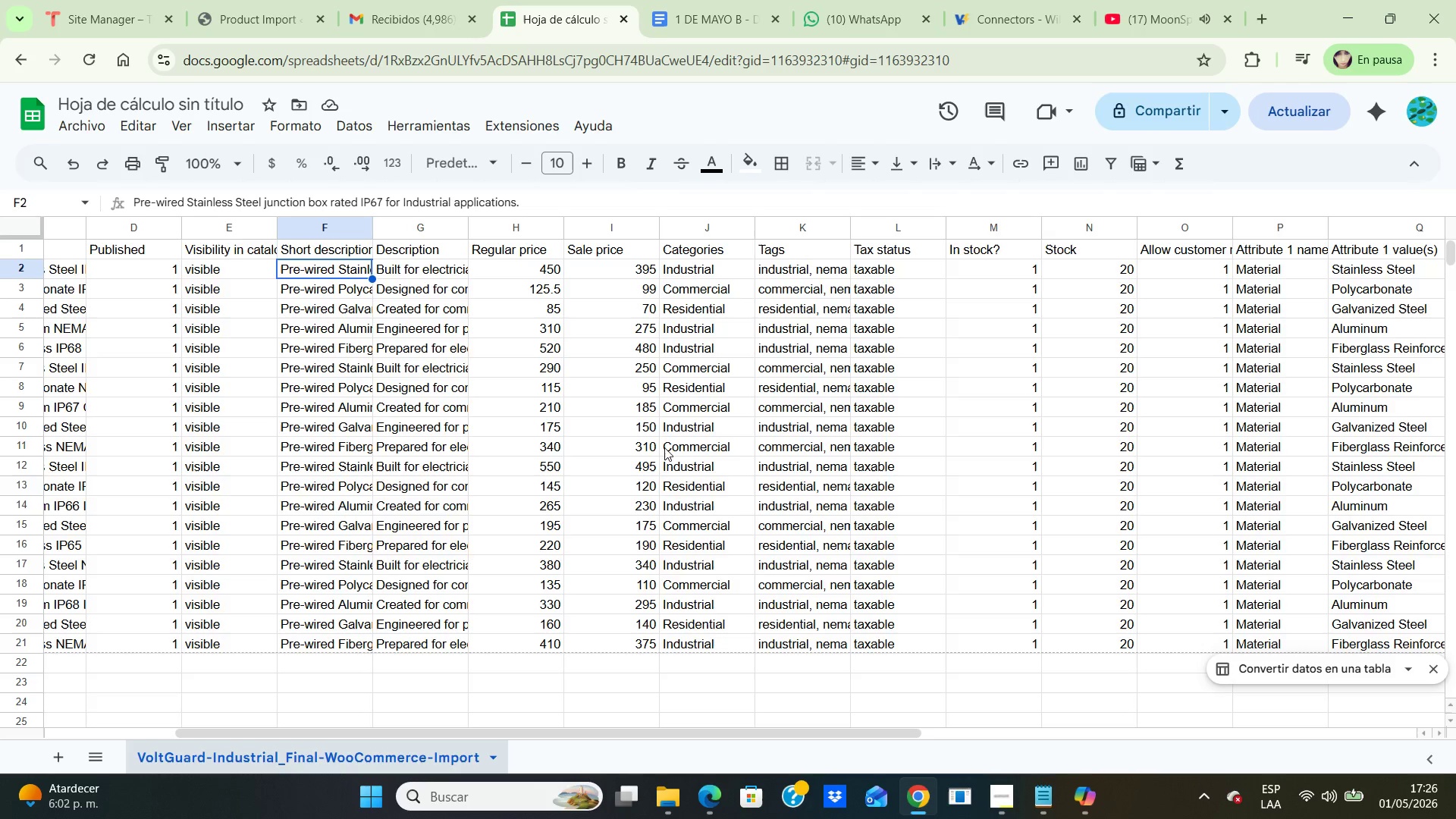 
key(ArrowUp)
 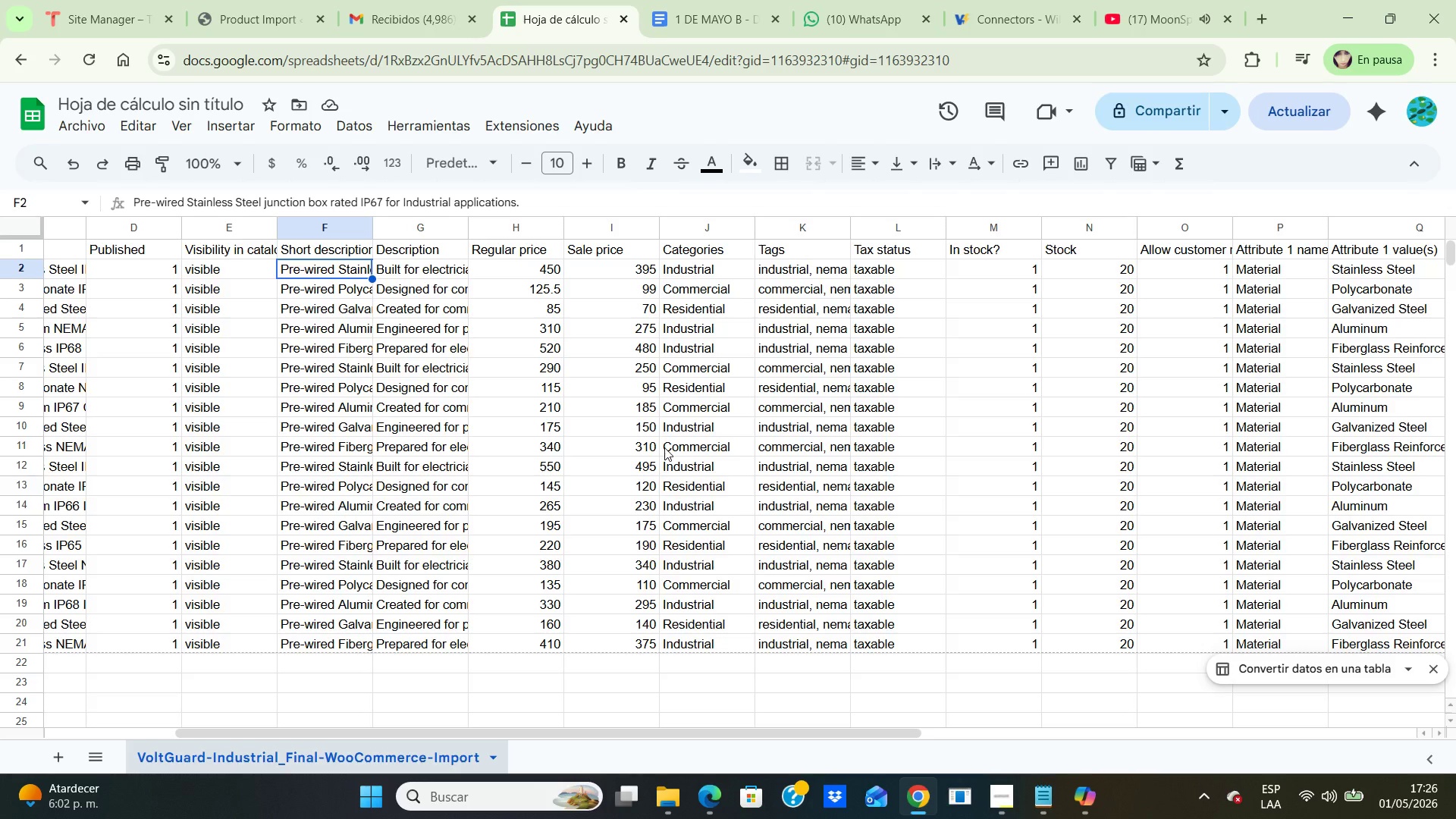 
key(ArrowRight)
 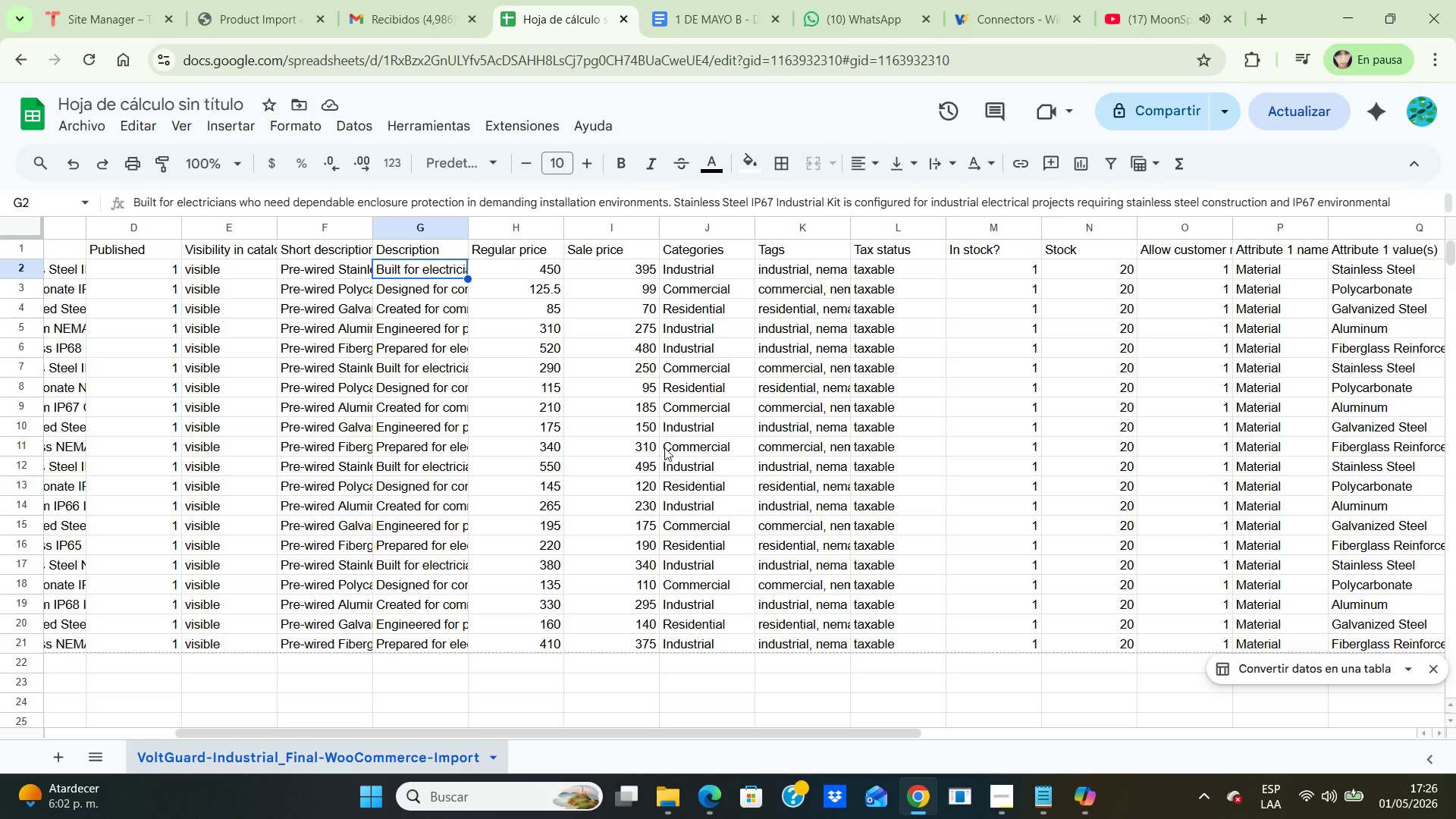 
key(ArrowDown)
 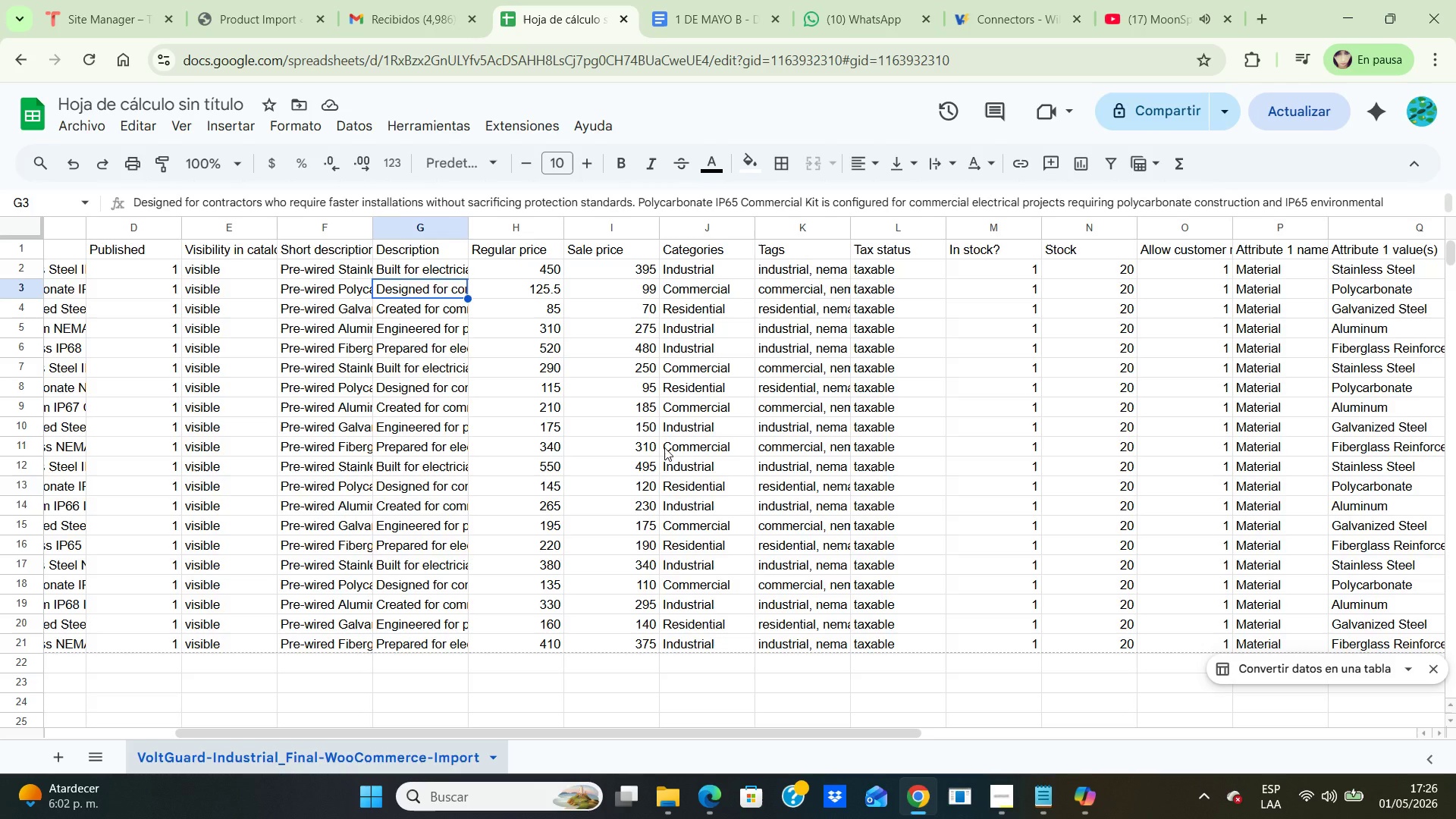 
key(ArrowDown)
 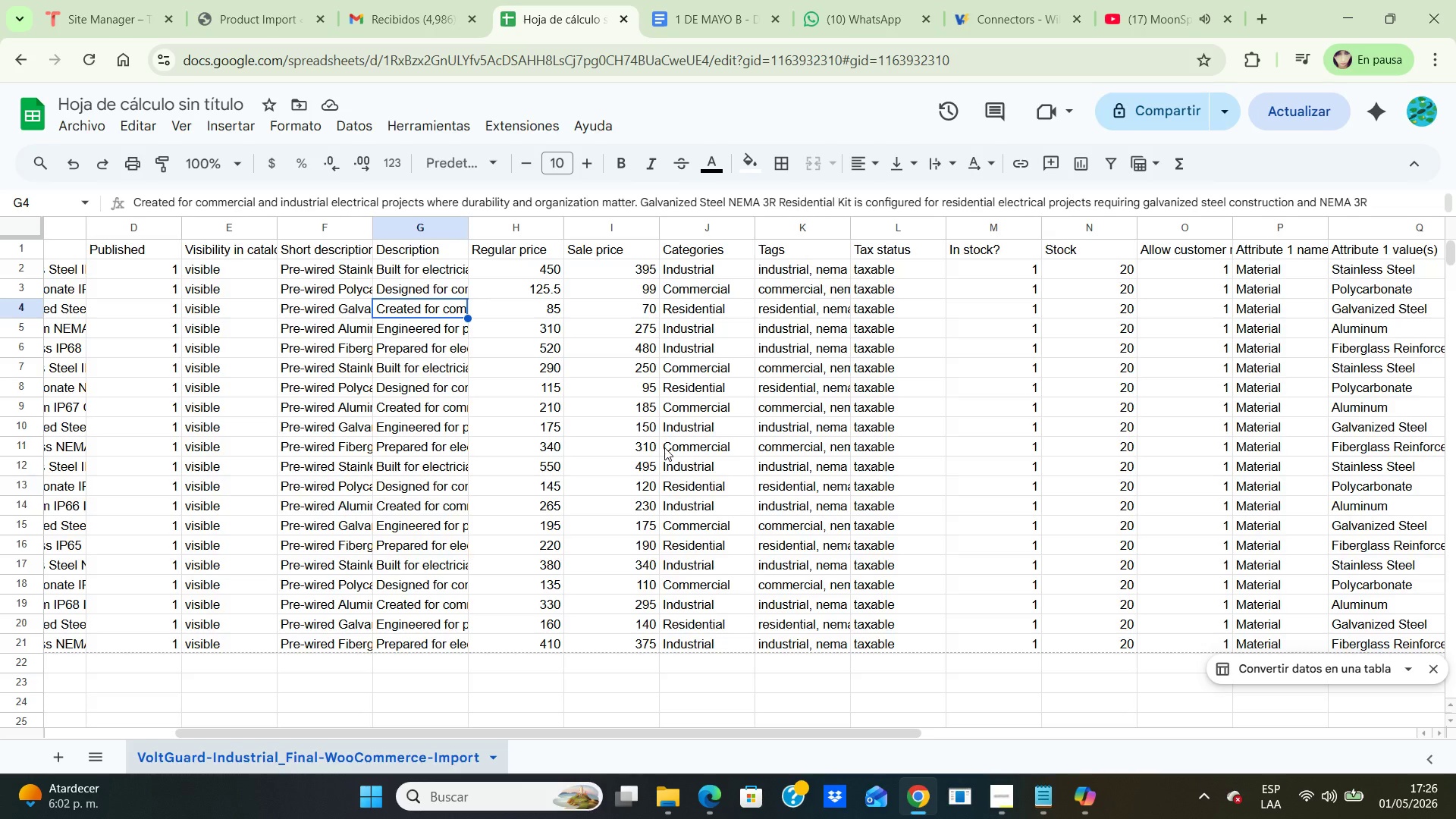 
key(ArrowDown)
 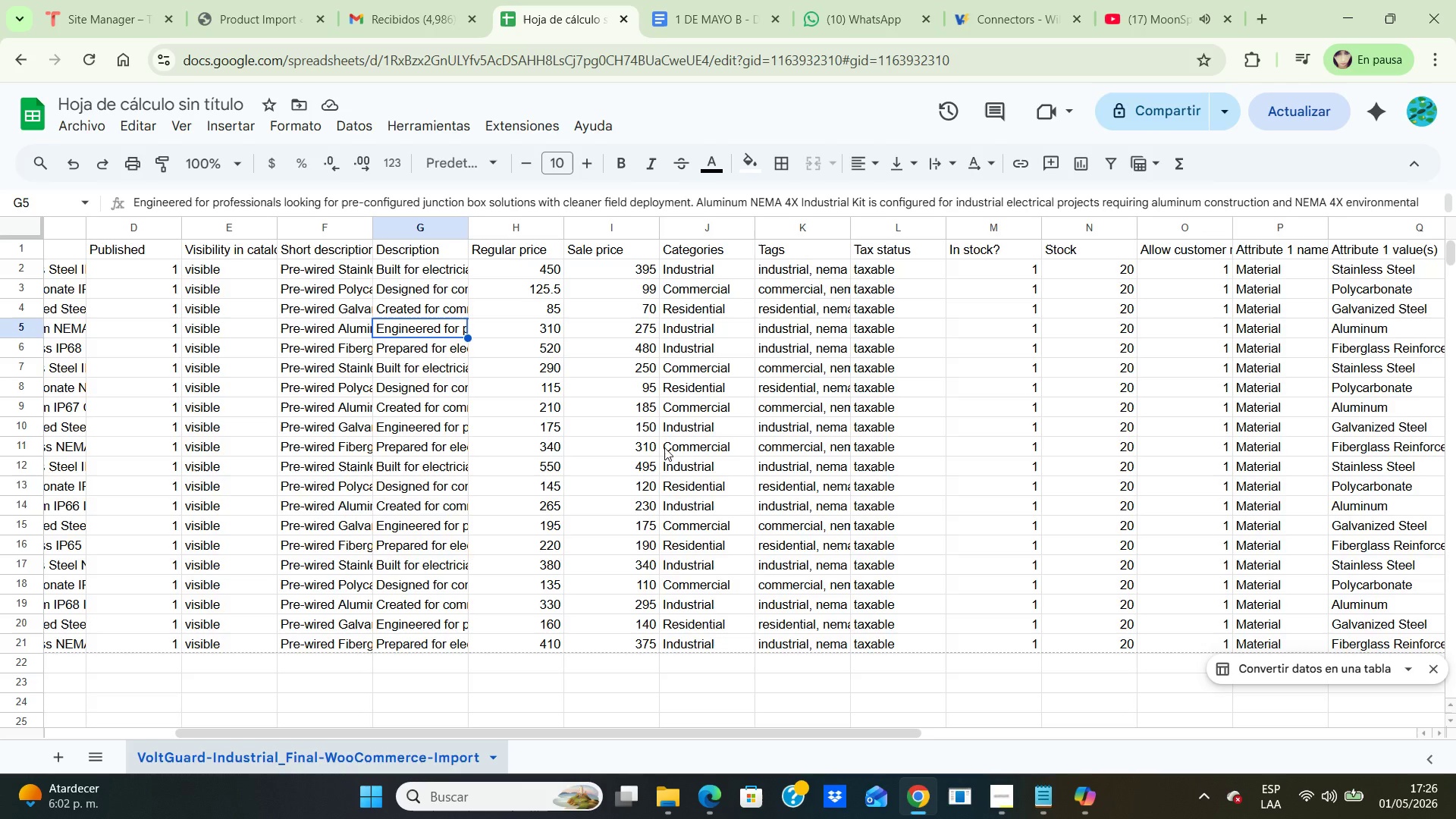 
wait(7.67)
 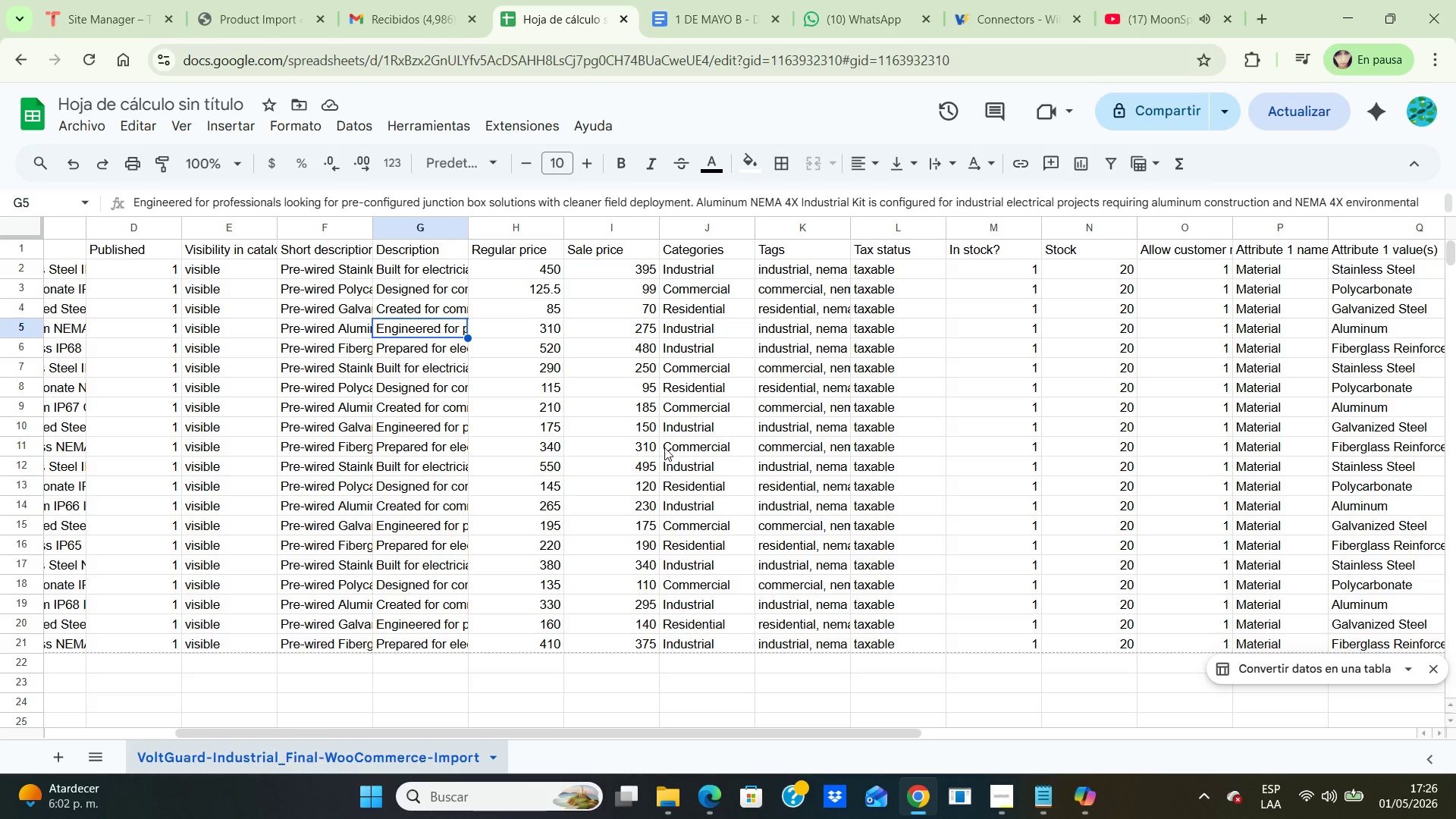 
key(ArrowDown)
 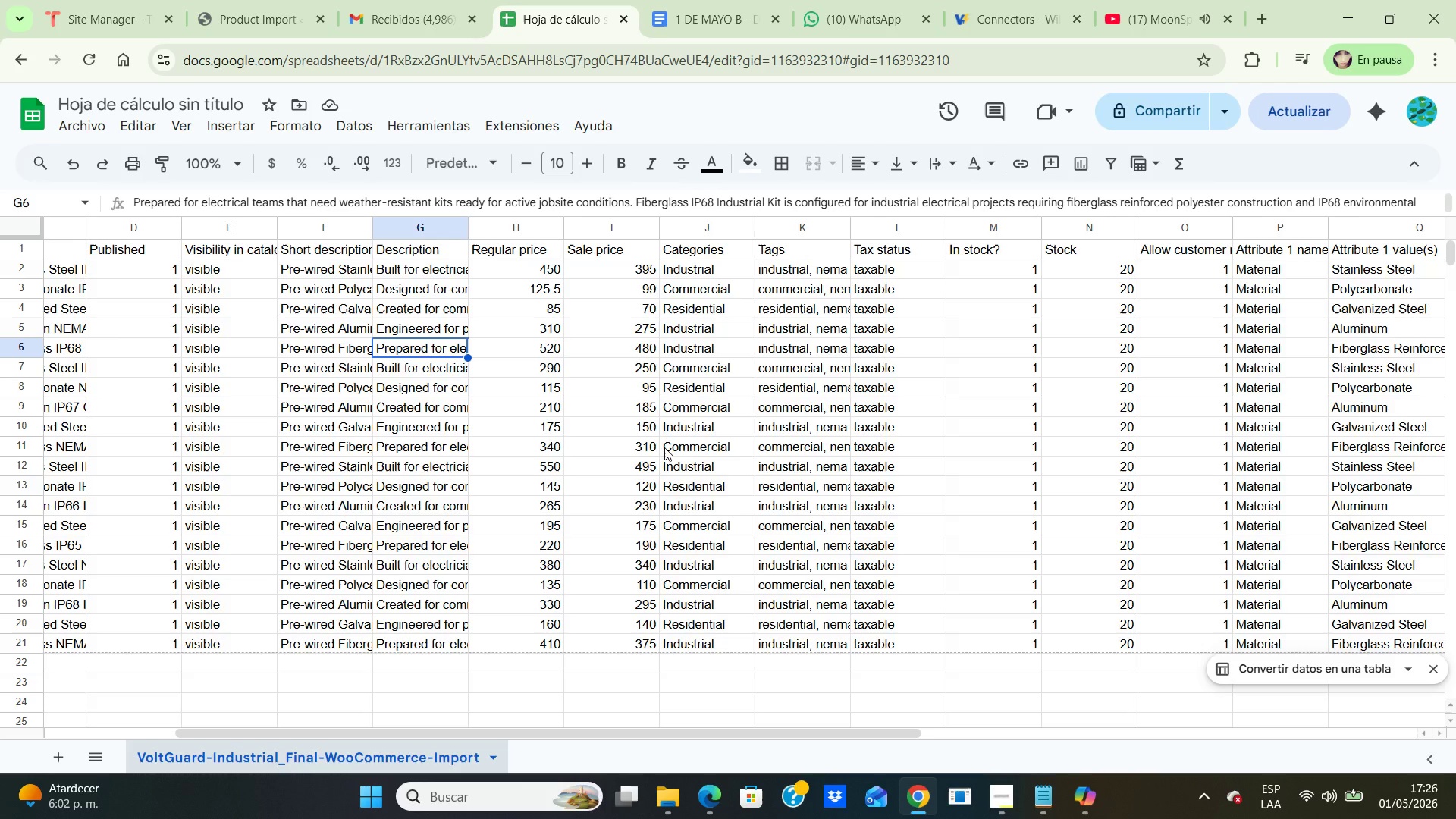 
wait(5.16)
 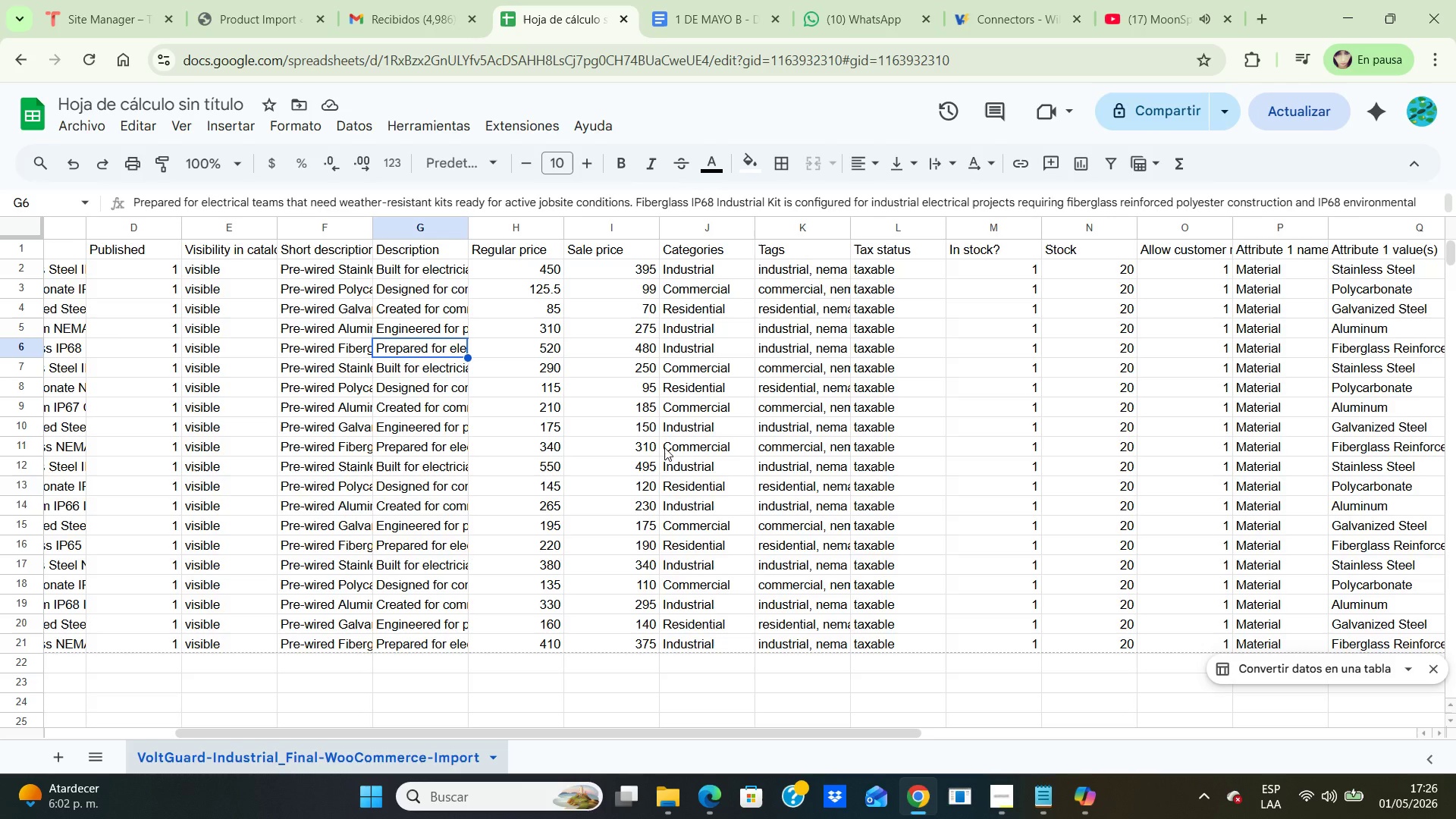 
key(ArrowDown)
 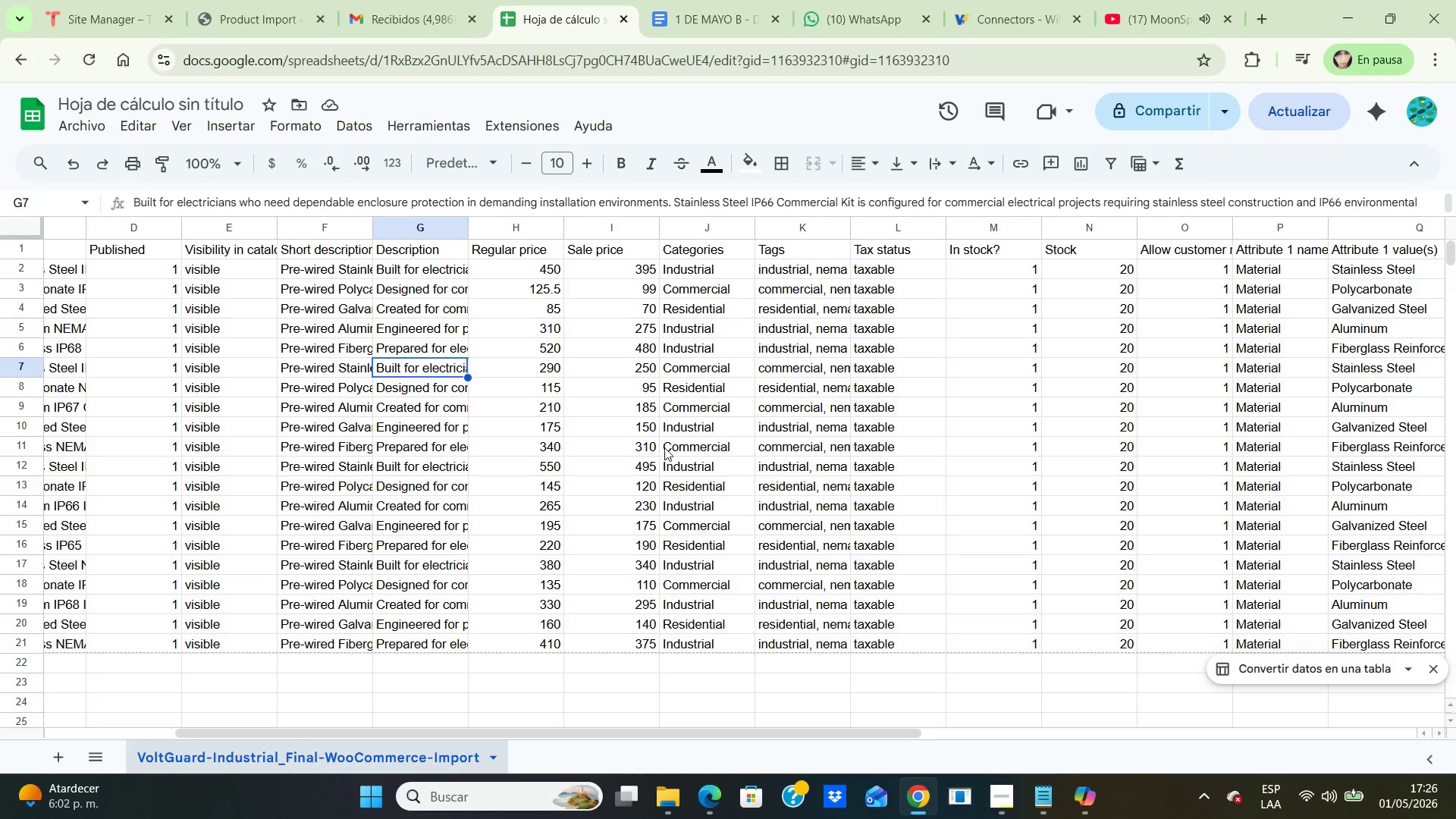 
key(ArrowDown)
 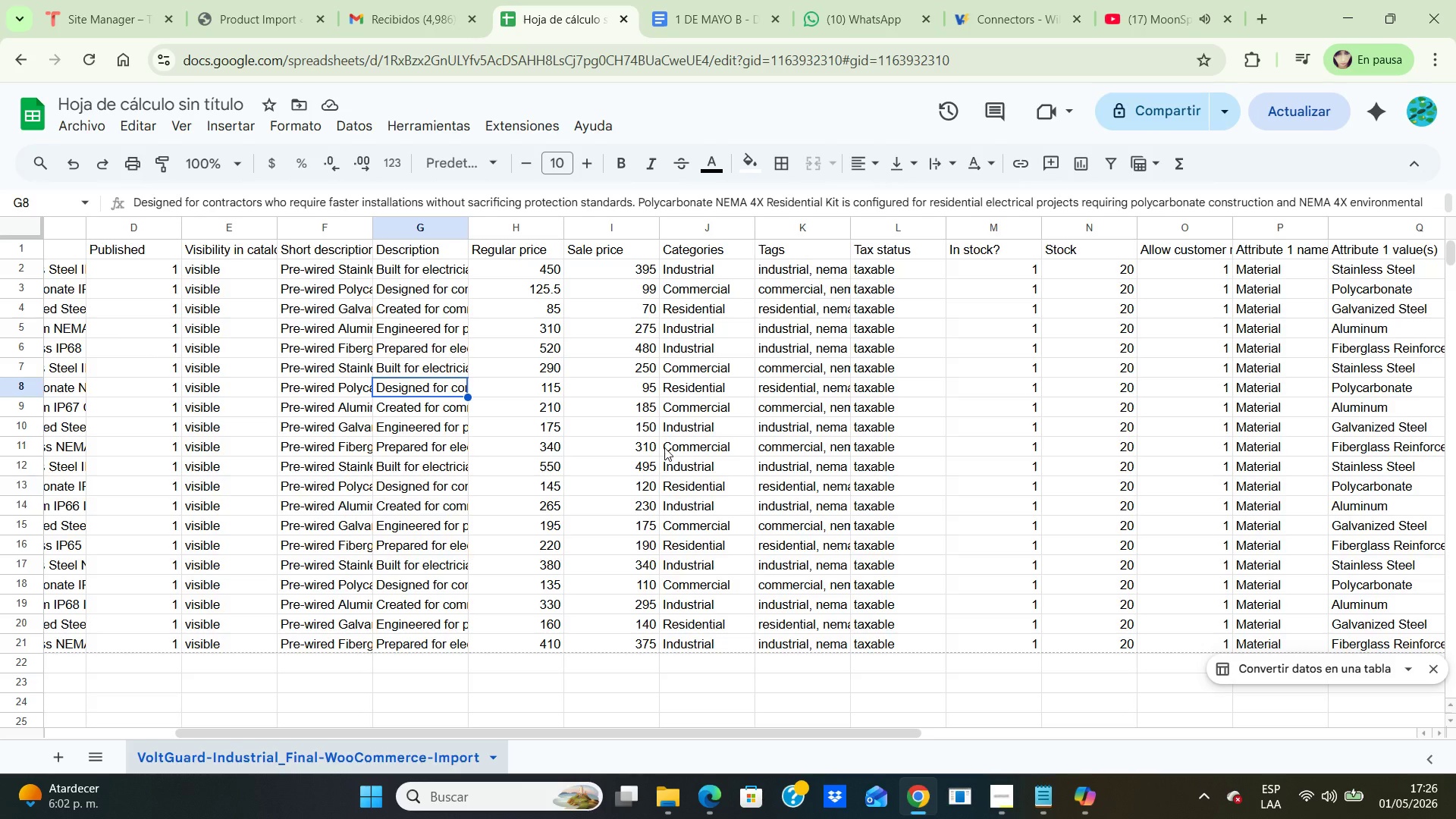 
key(ArrowDown)
 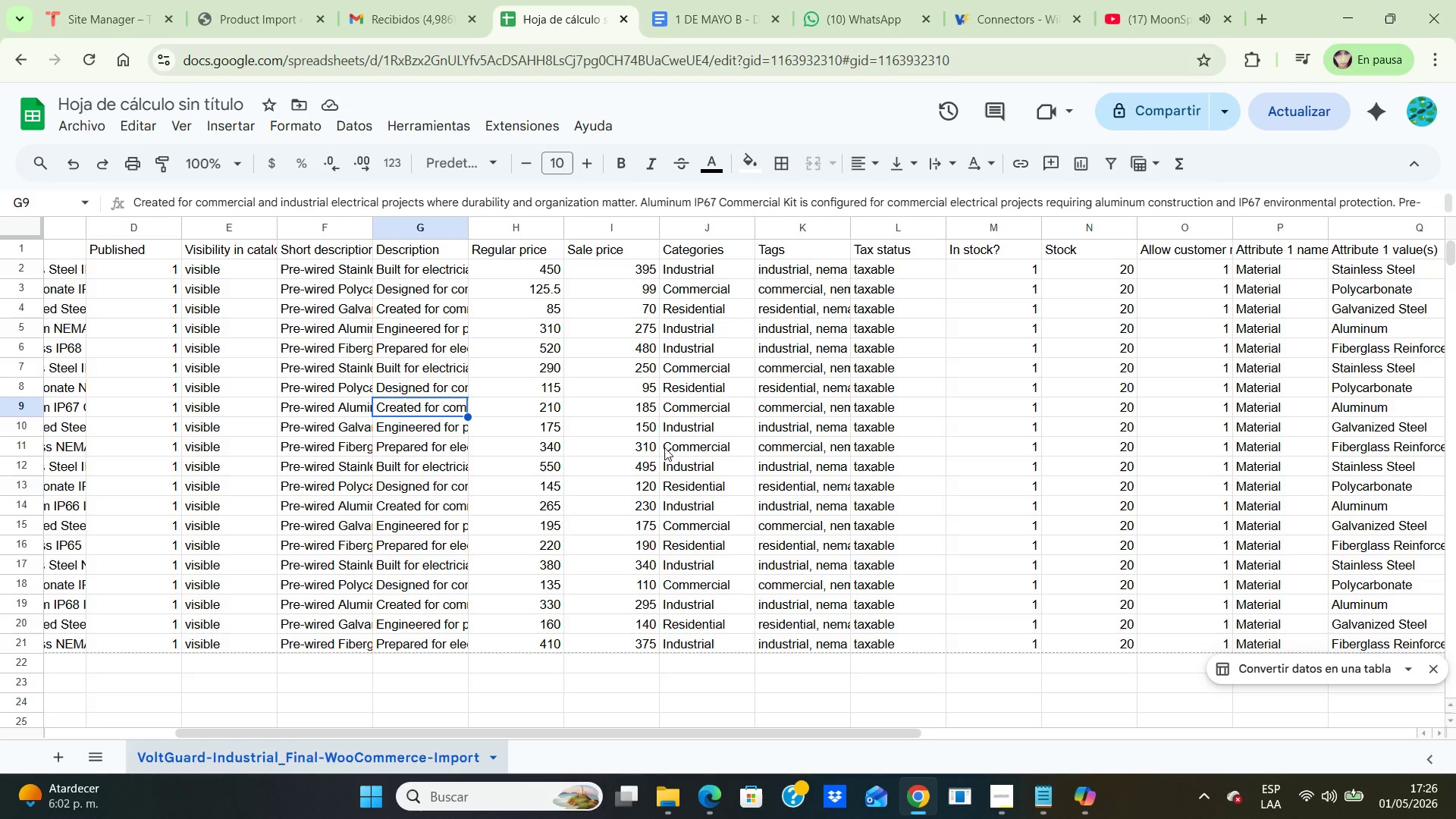 
key(ArrowDown)
 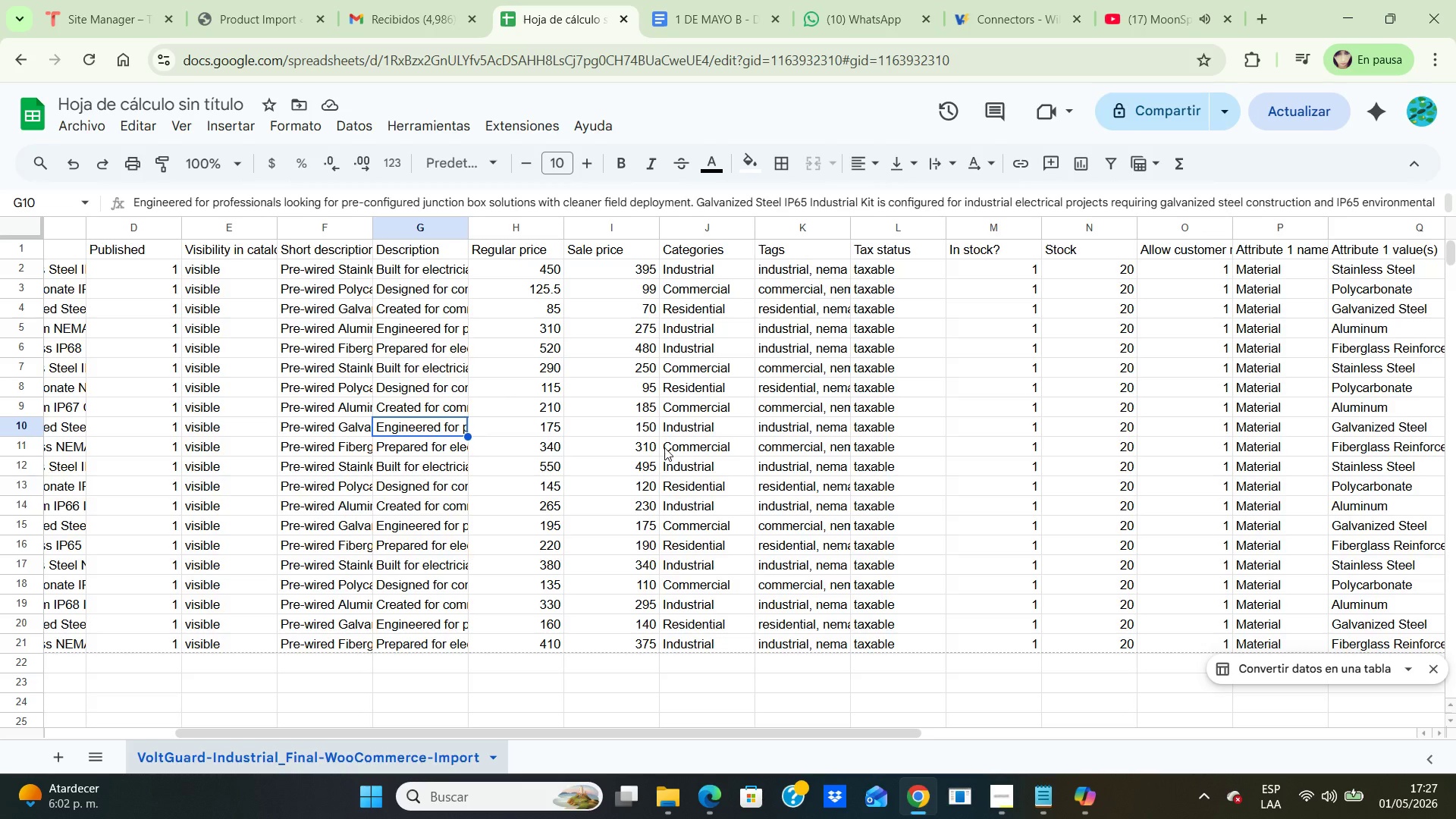 
key(ArrowDown)
 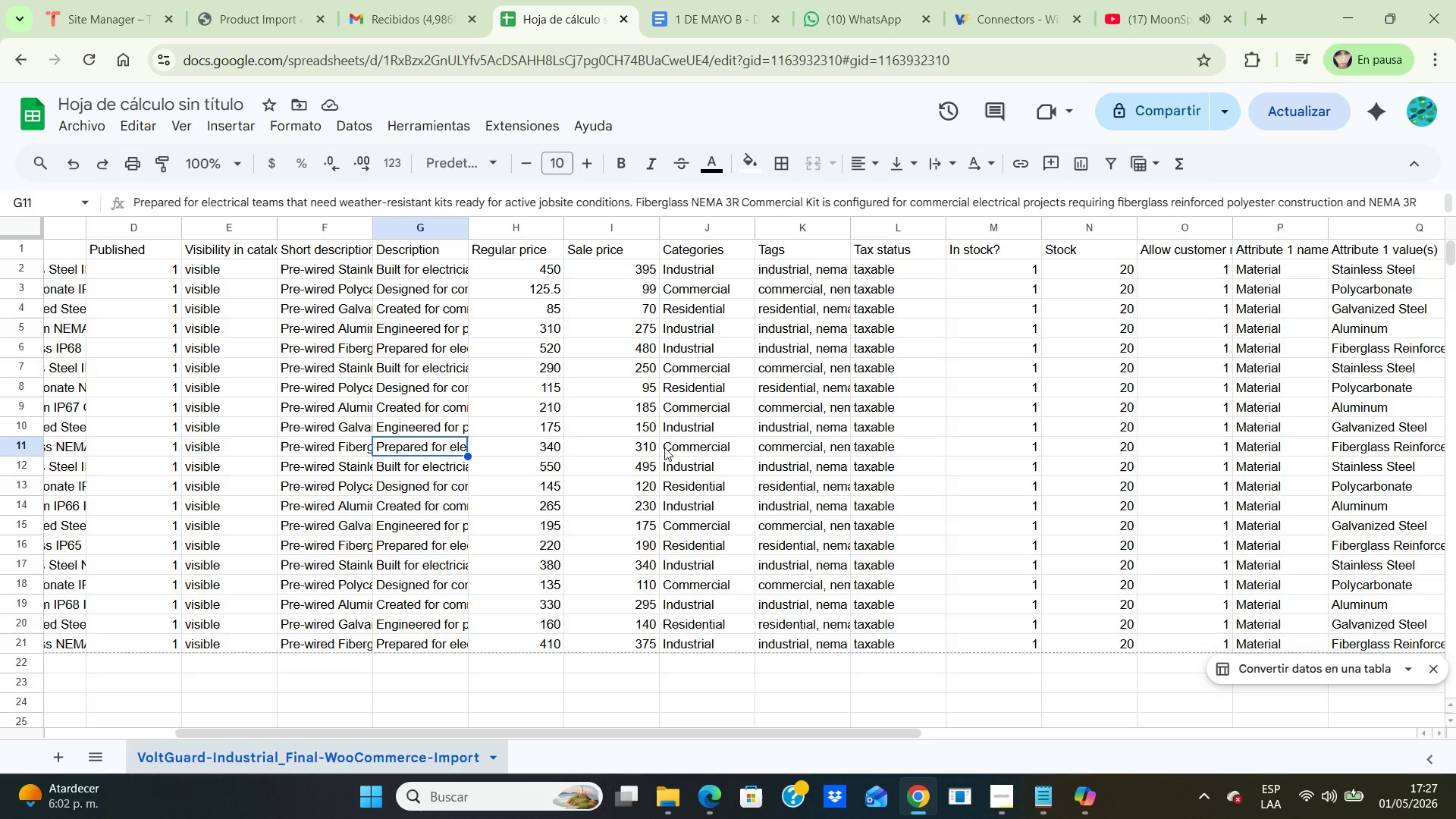 
key(ArrowDown)
 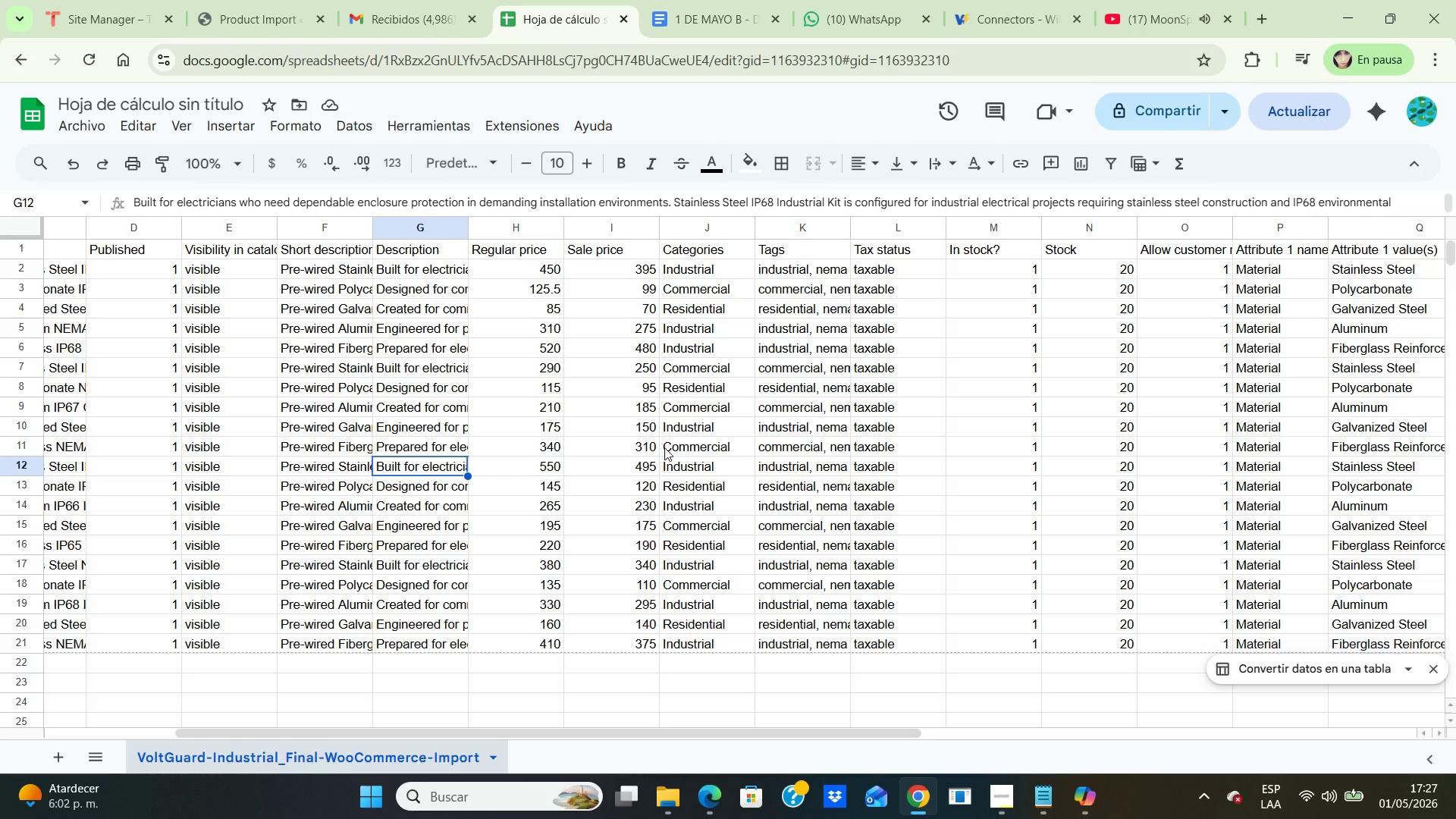 
key(ArrowDown)
 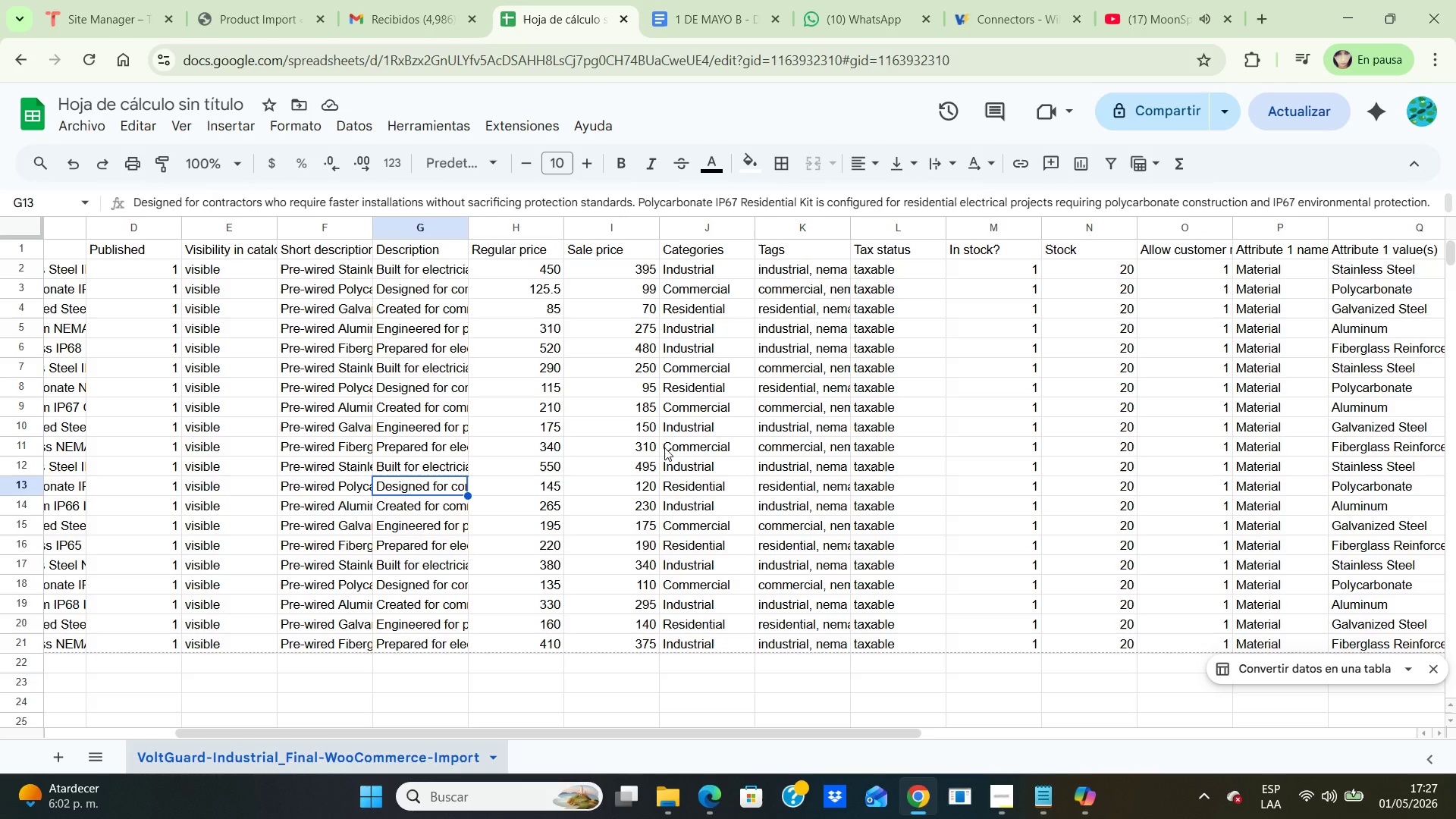 
key(ArrowDown)
 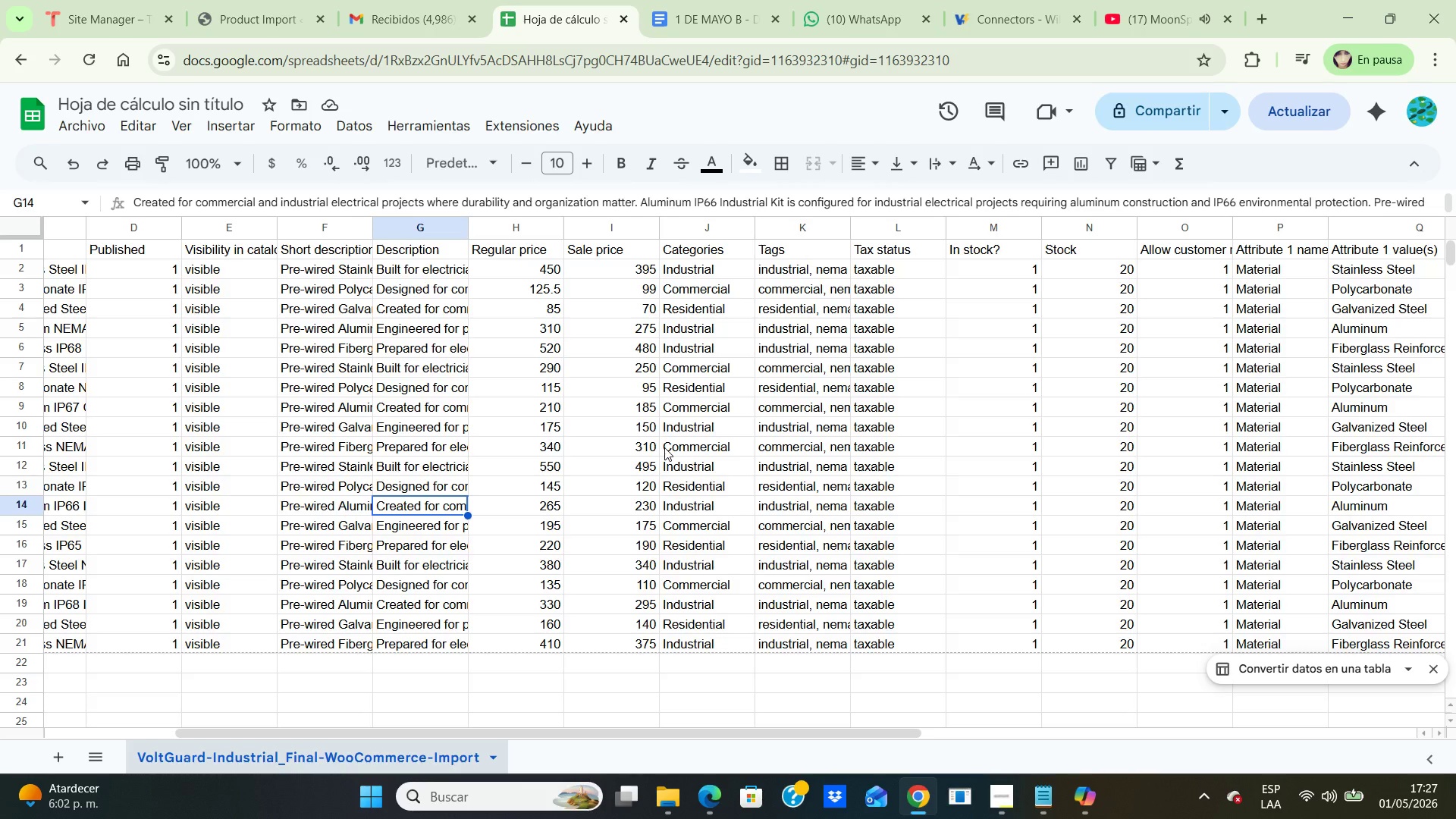 
key(ArrowDown)
 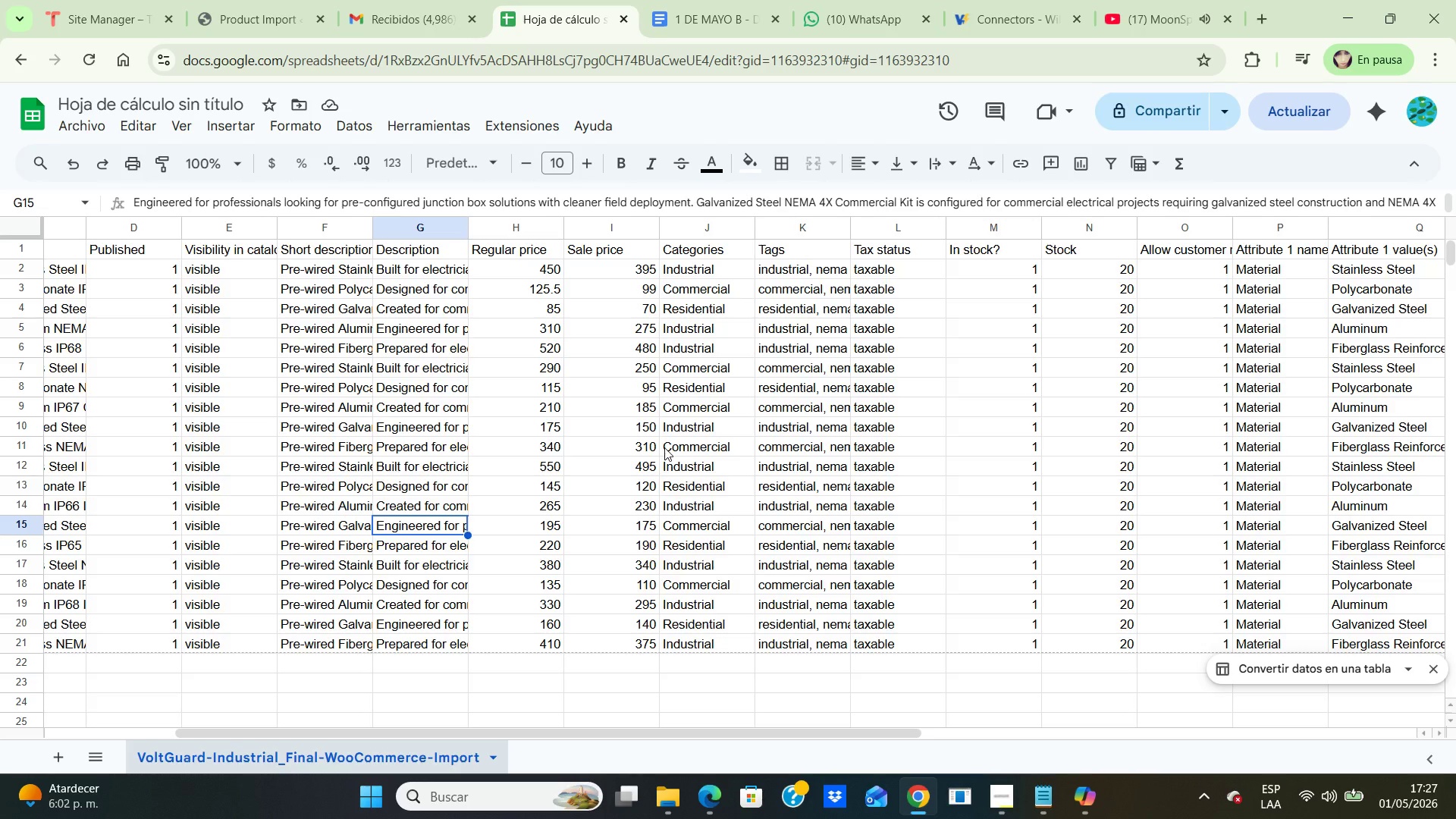 
key(ArrowDown)
 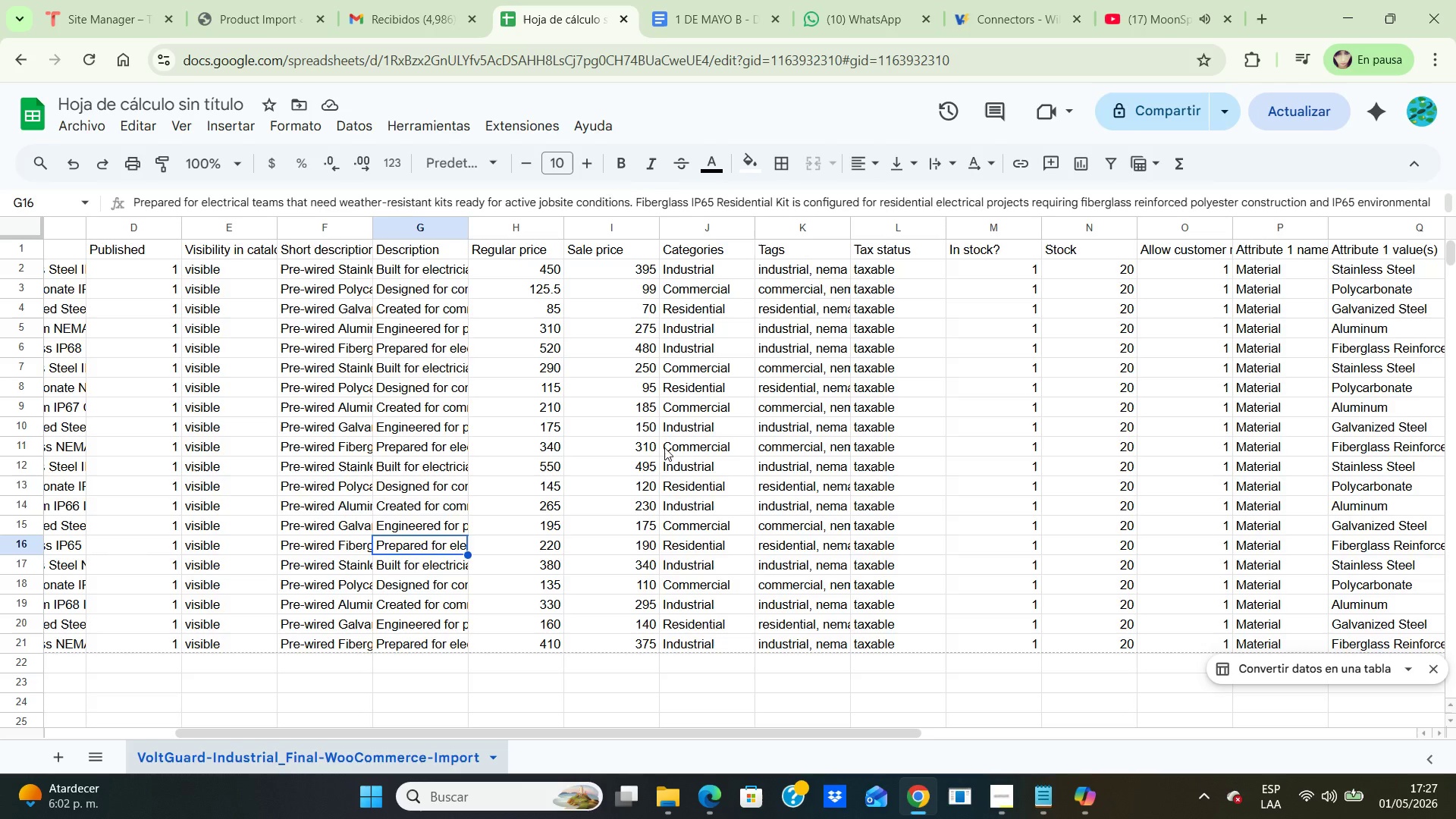 
key(ArrowDown)
 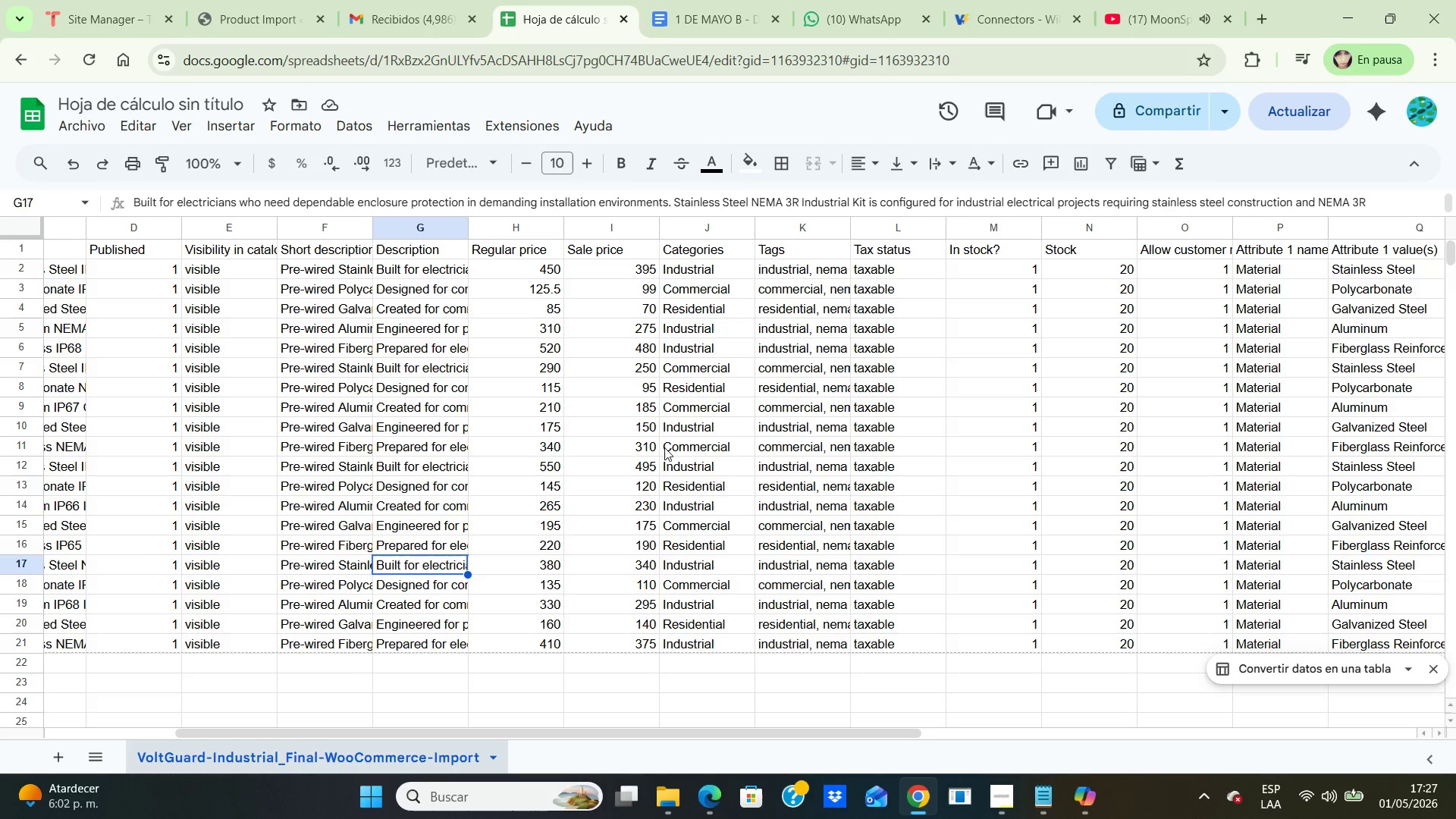 
key(ArrowDown)
 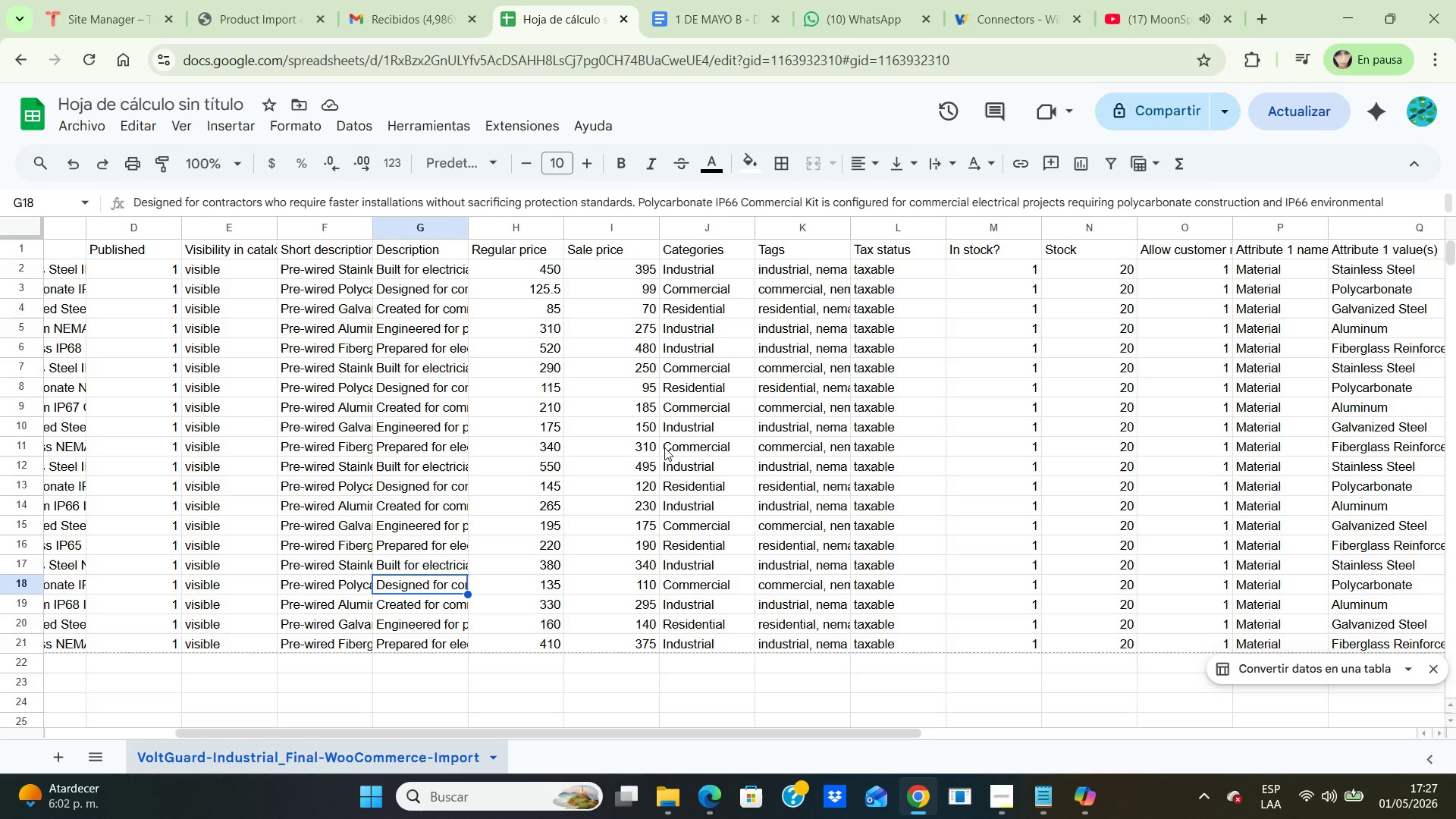 
key(ArrowDown)
 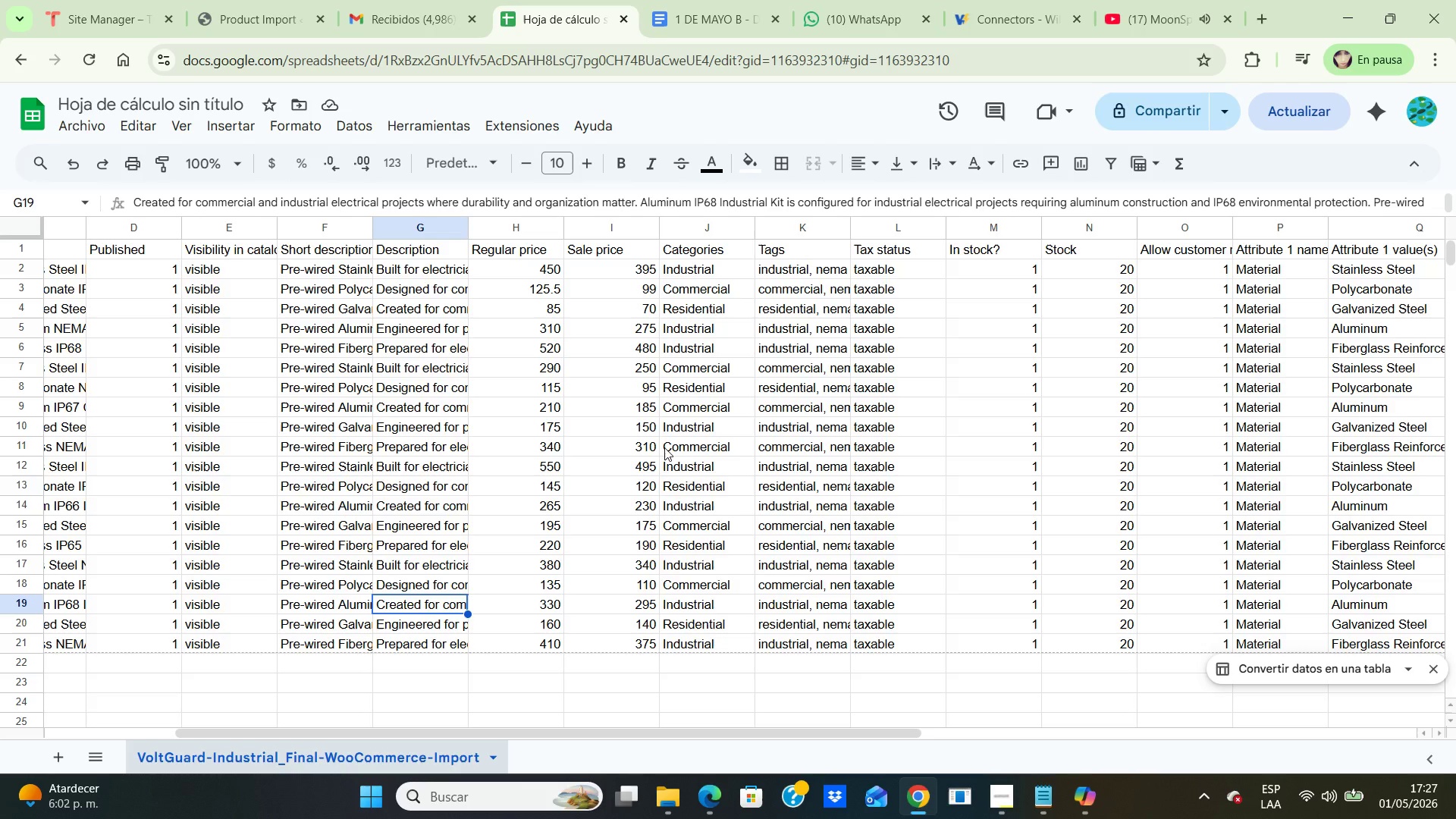 
key(ArrowDown)
 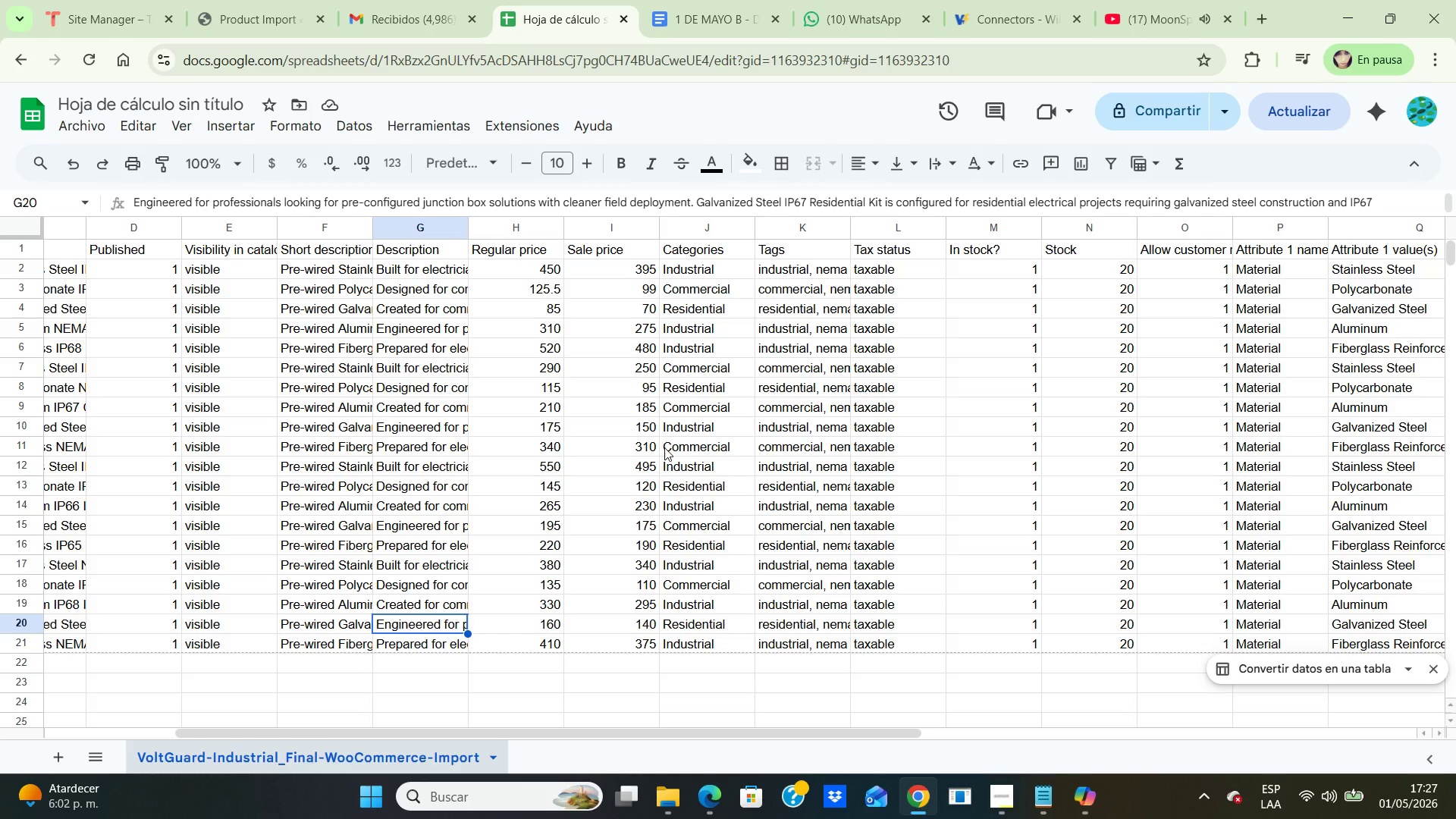 
key(ArrowDown)
 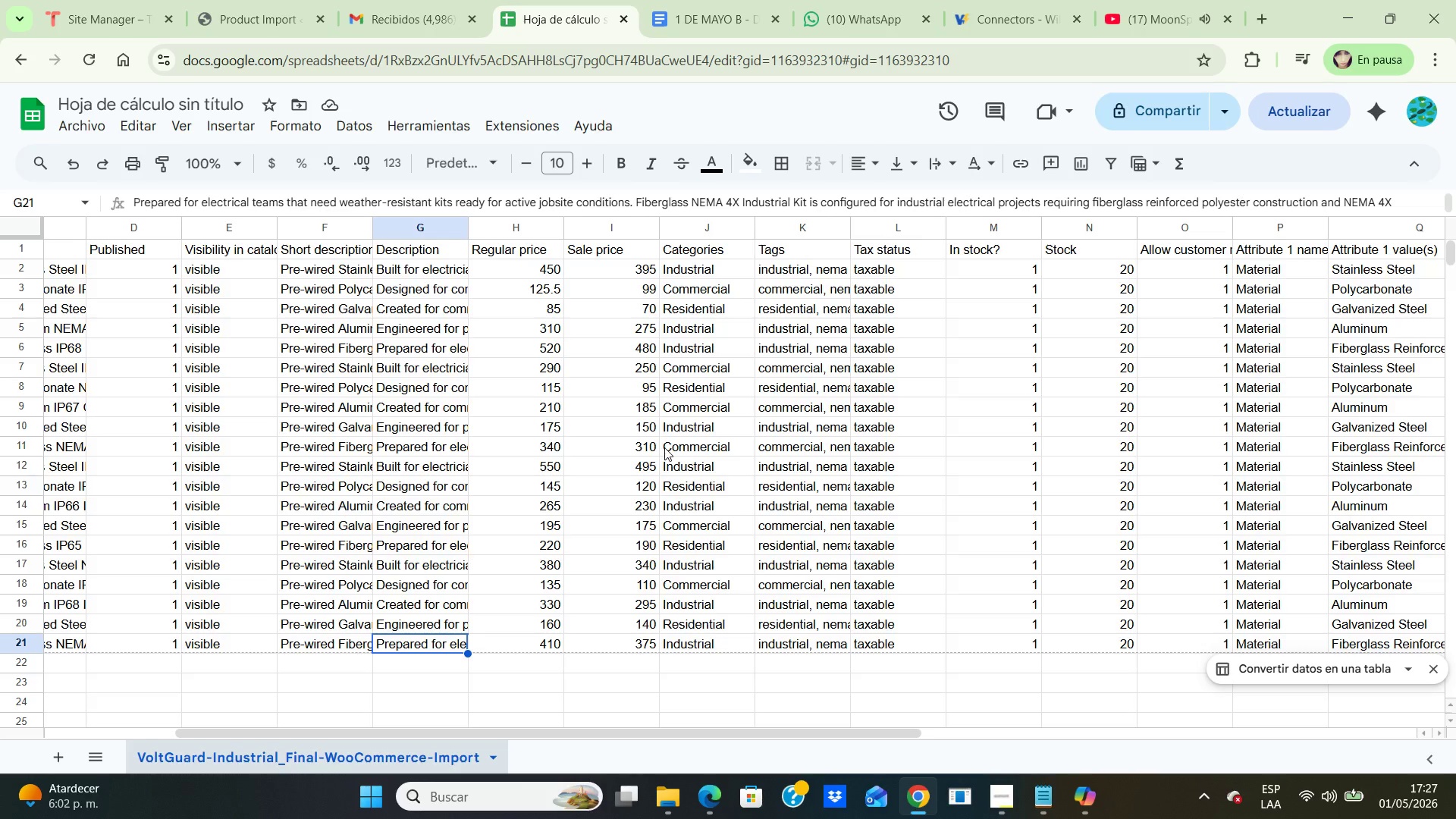 
key(ArrowRight)
 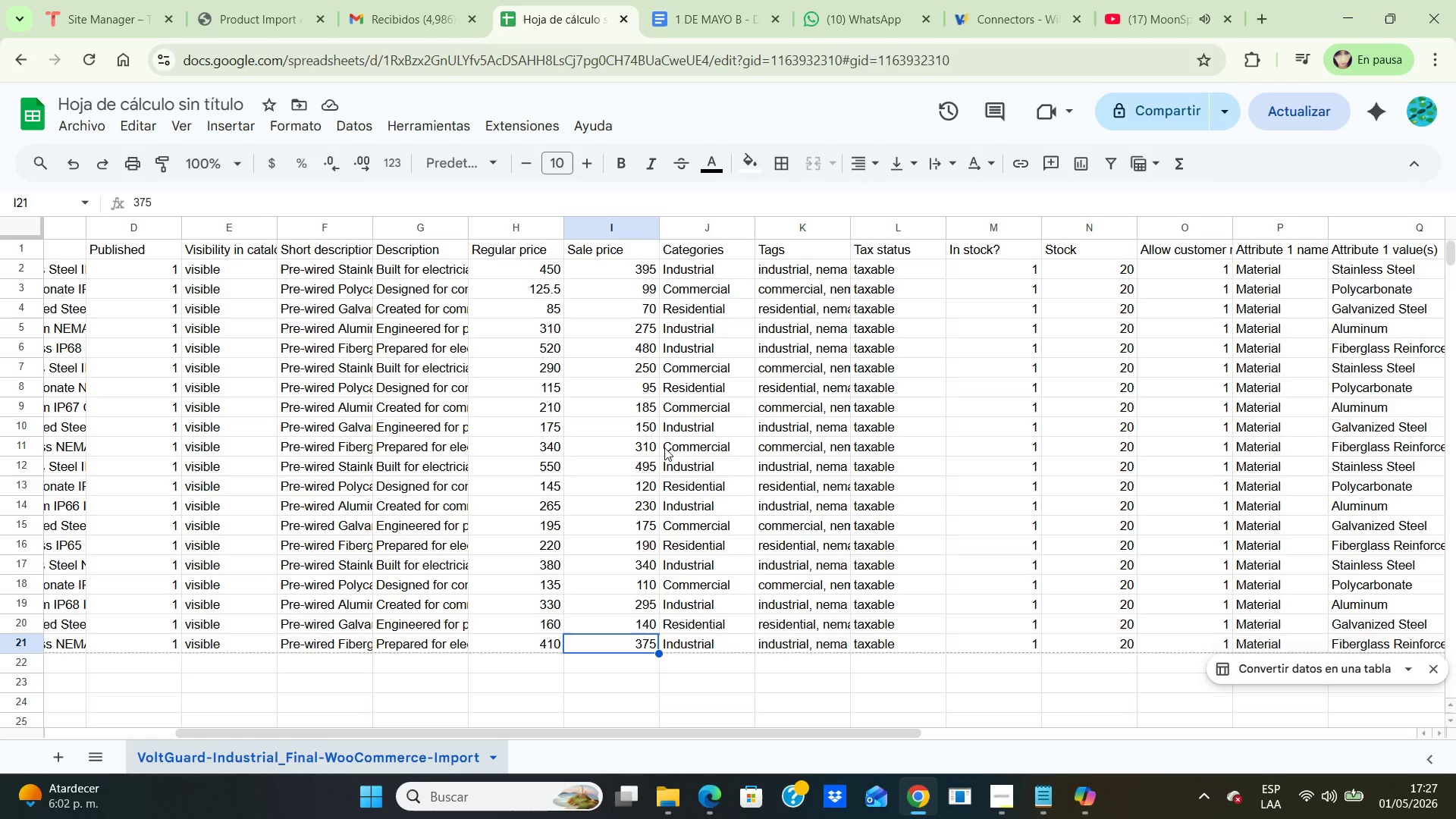 
key(ArrowRight)
 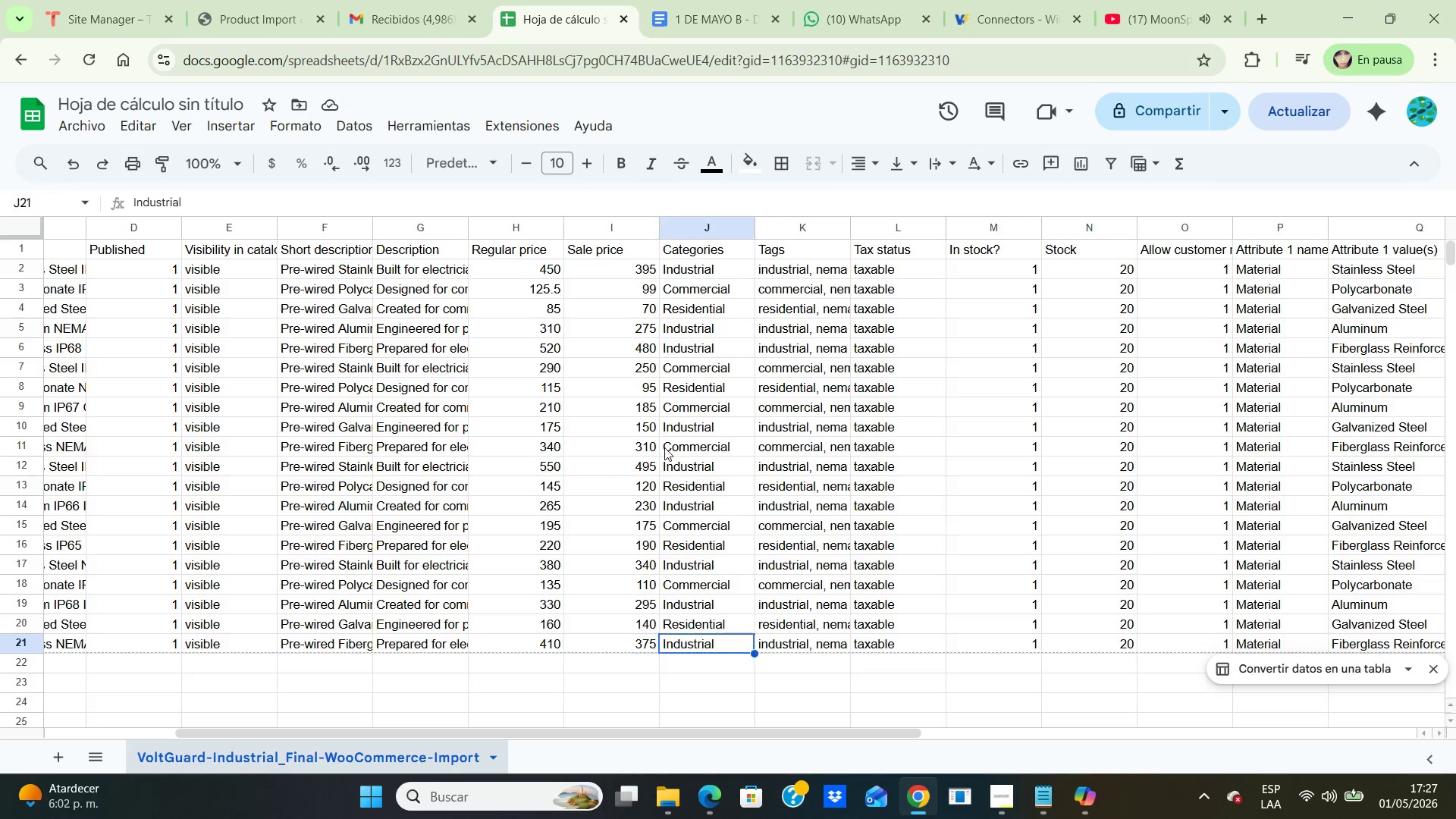 
key(ArrowRight)
 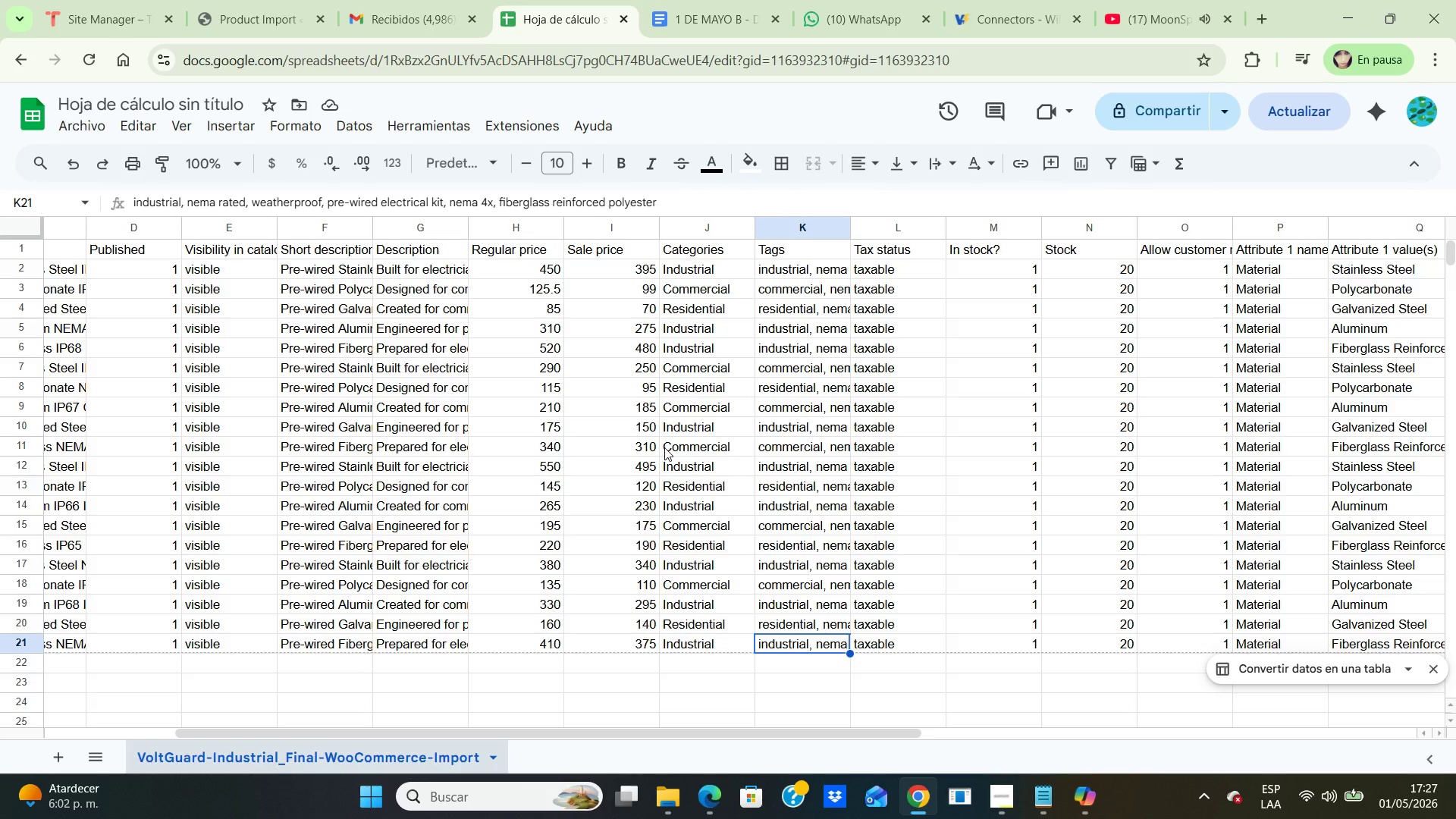 
key(ArrowRight)
 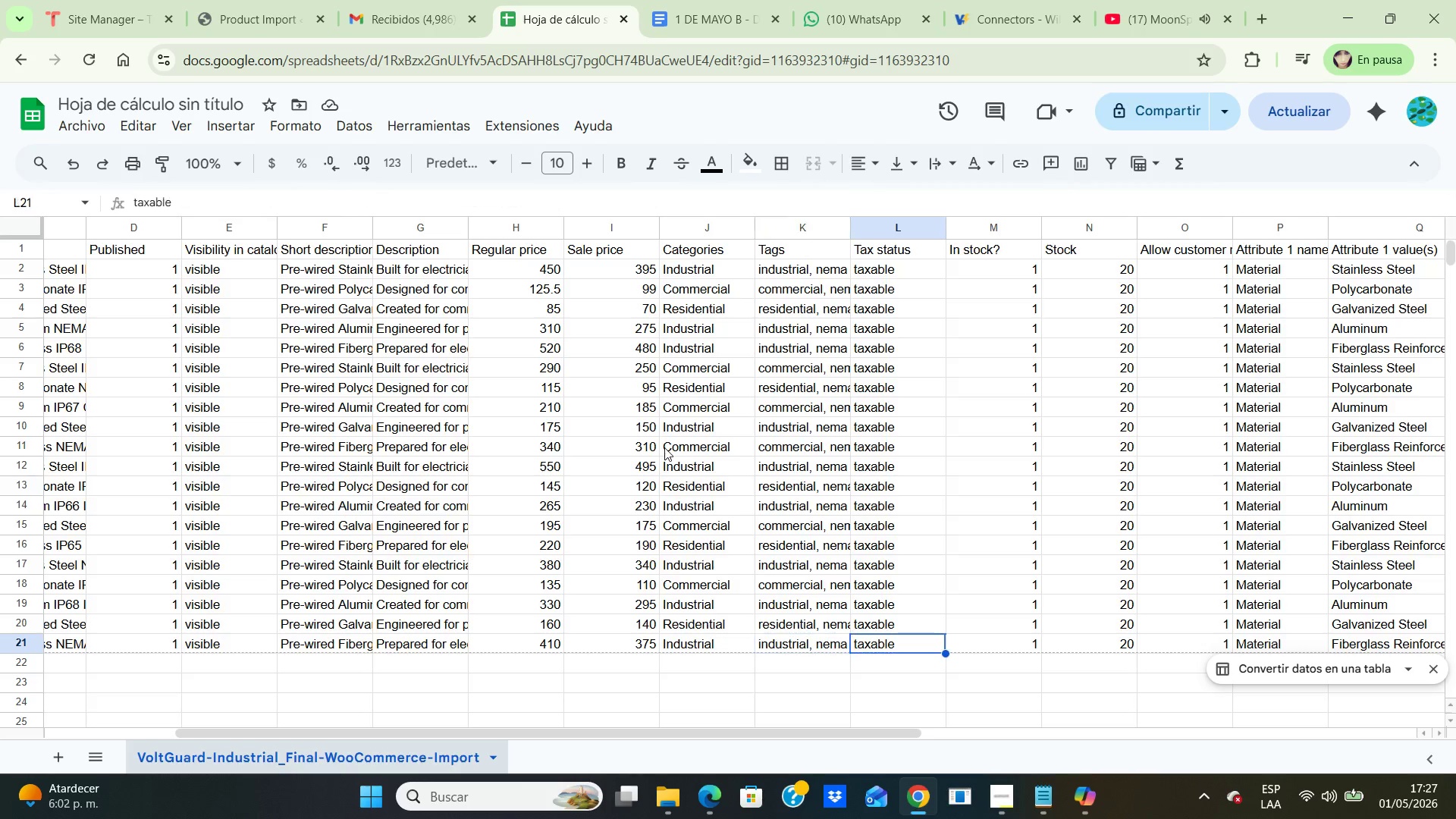 
key(ArrowRight)
 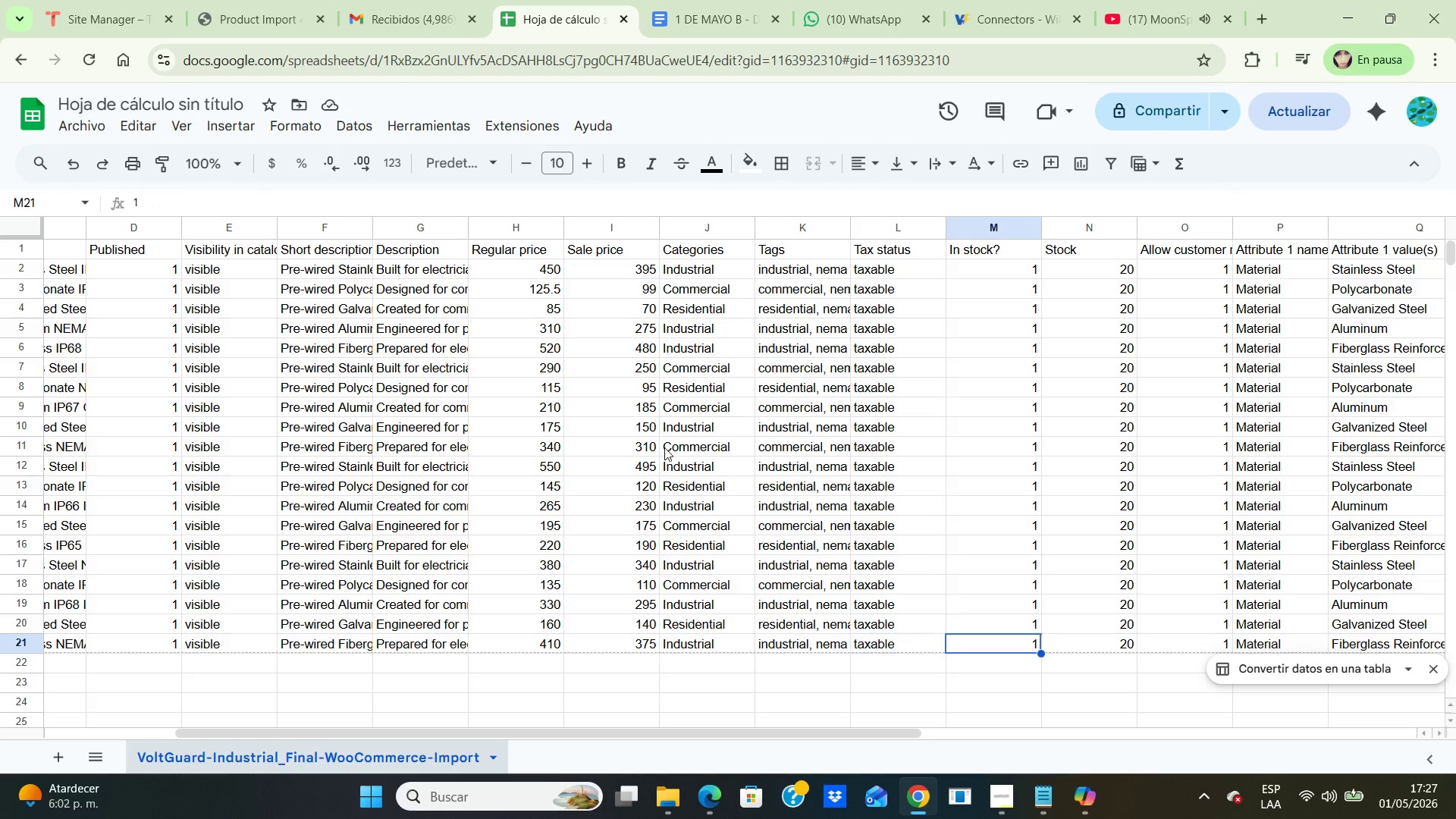 
key(ArrowRight)
 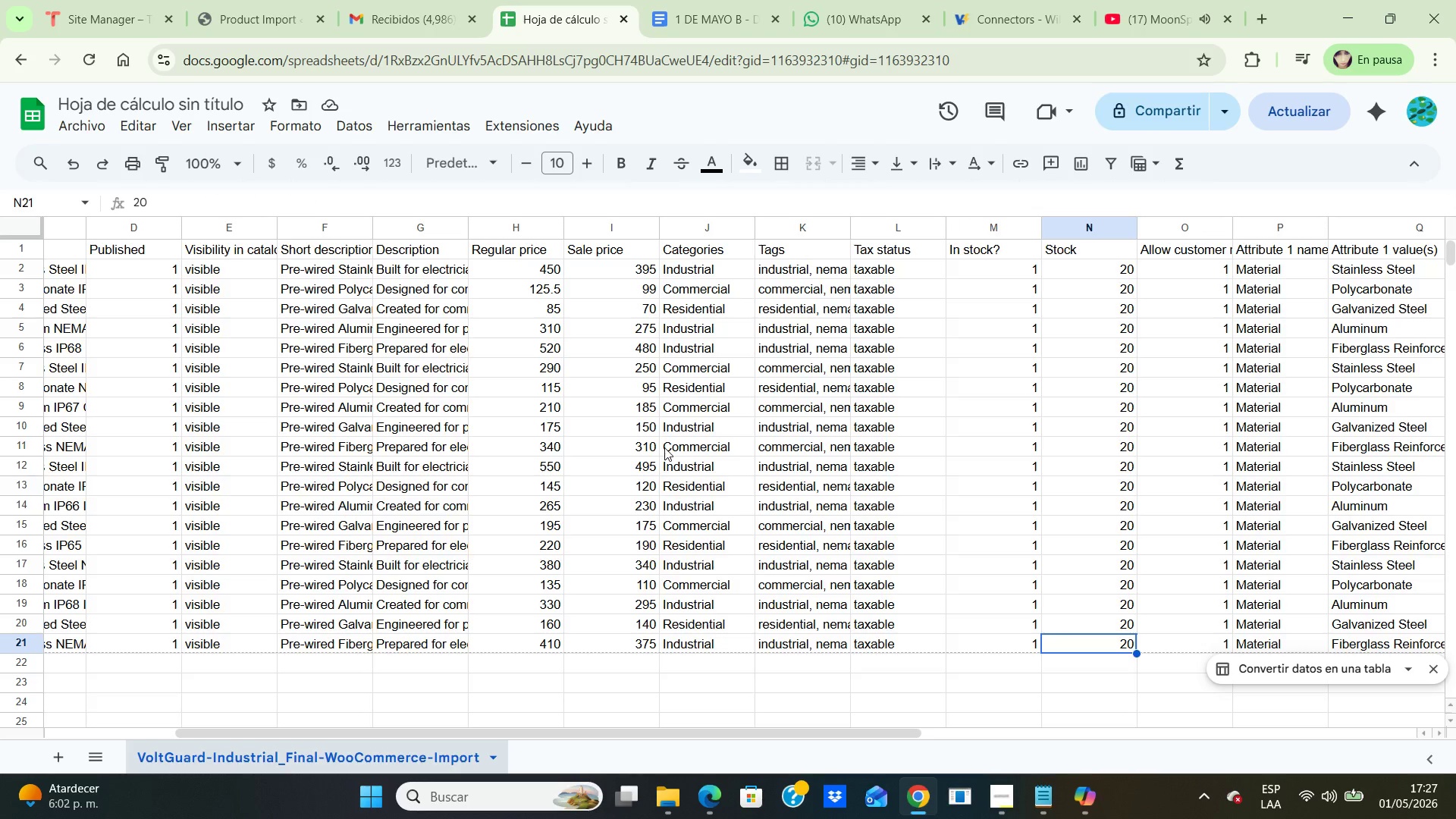 
key(ArrowRight)
 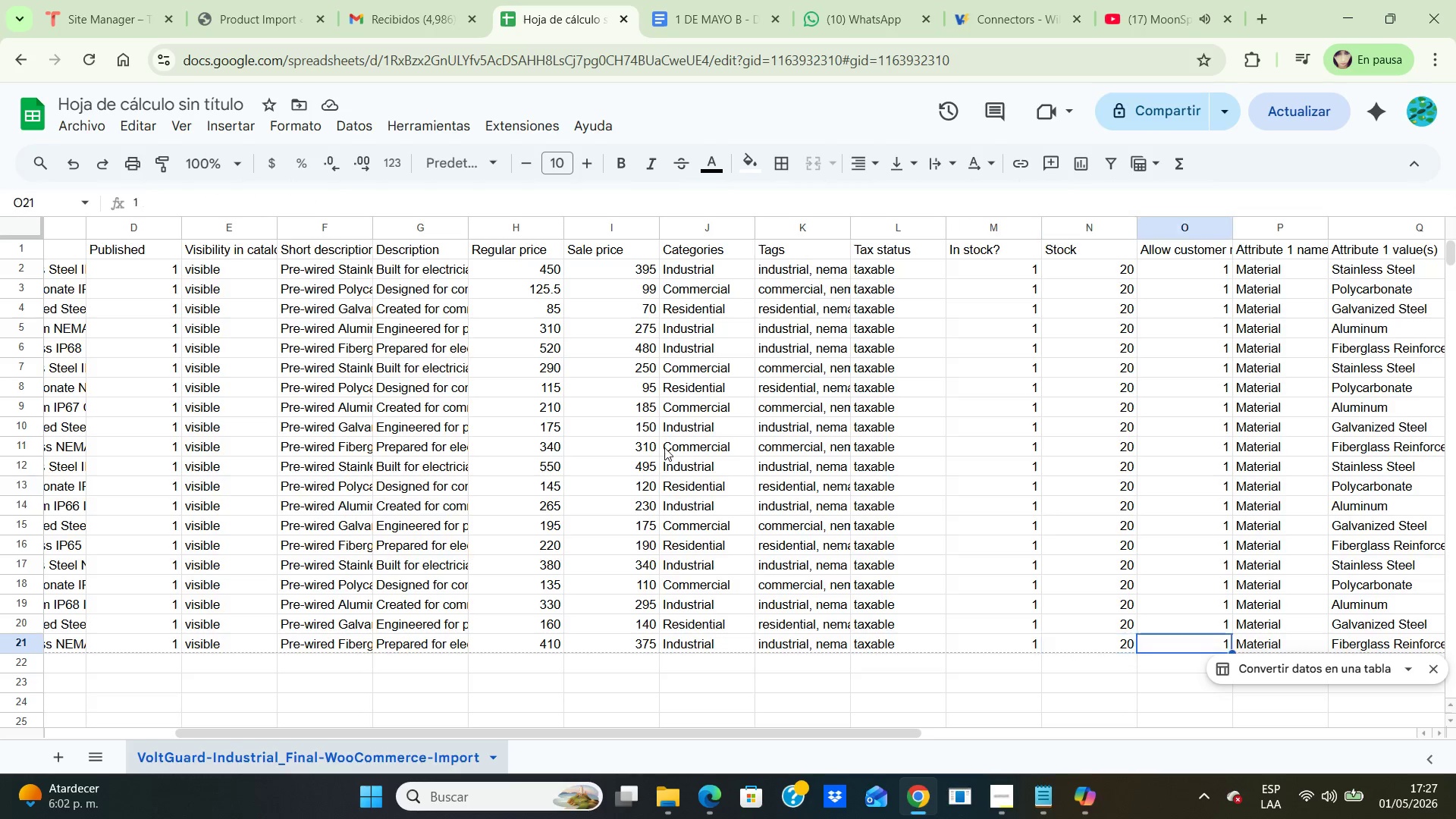 
key(ArrowRight)
 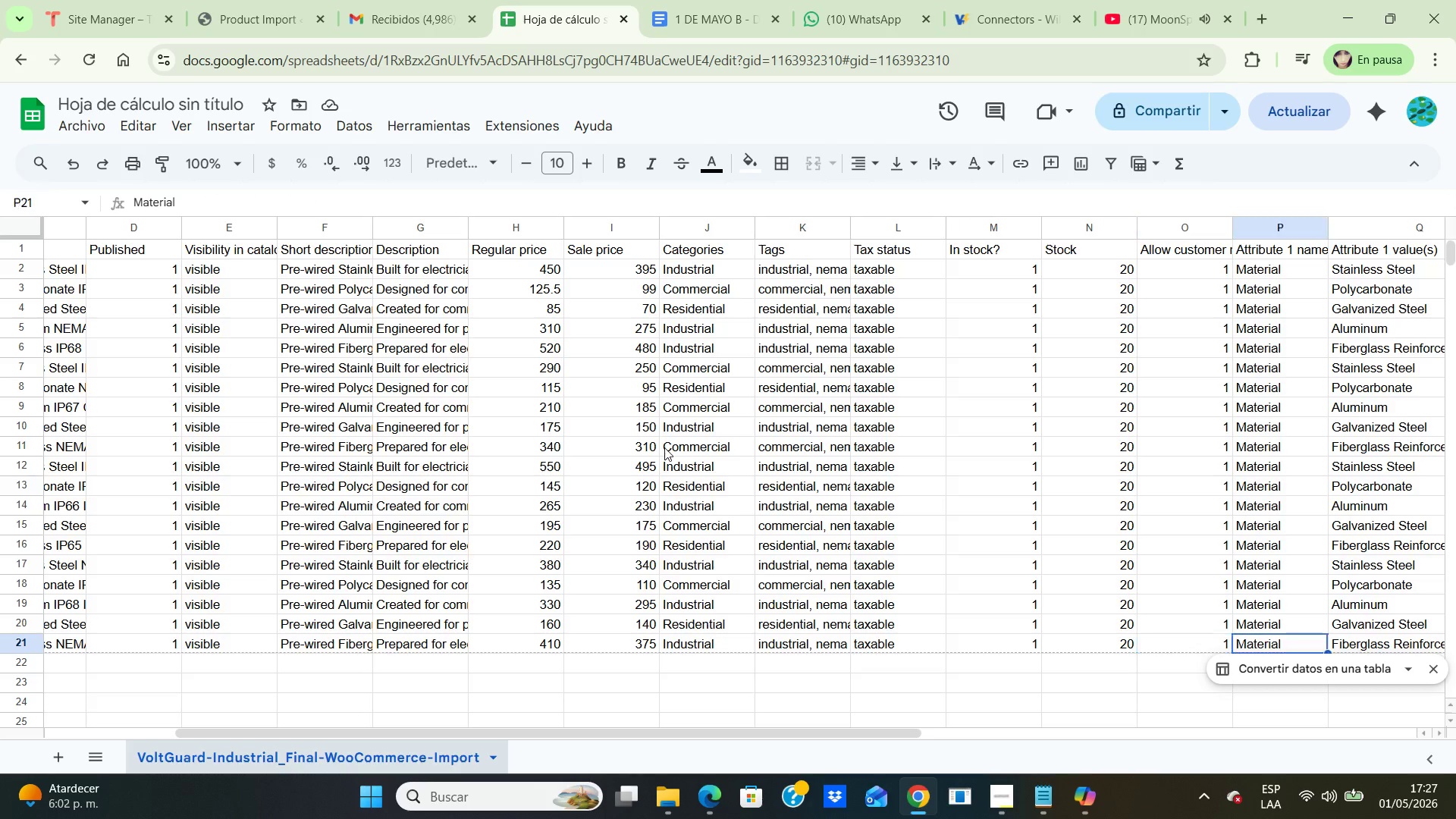 
key(ArrowRight)
 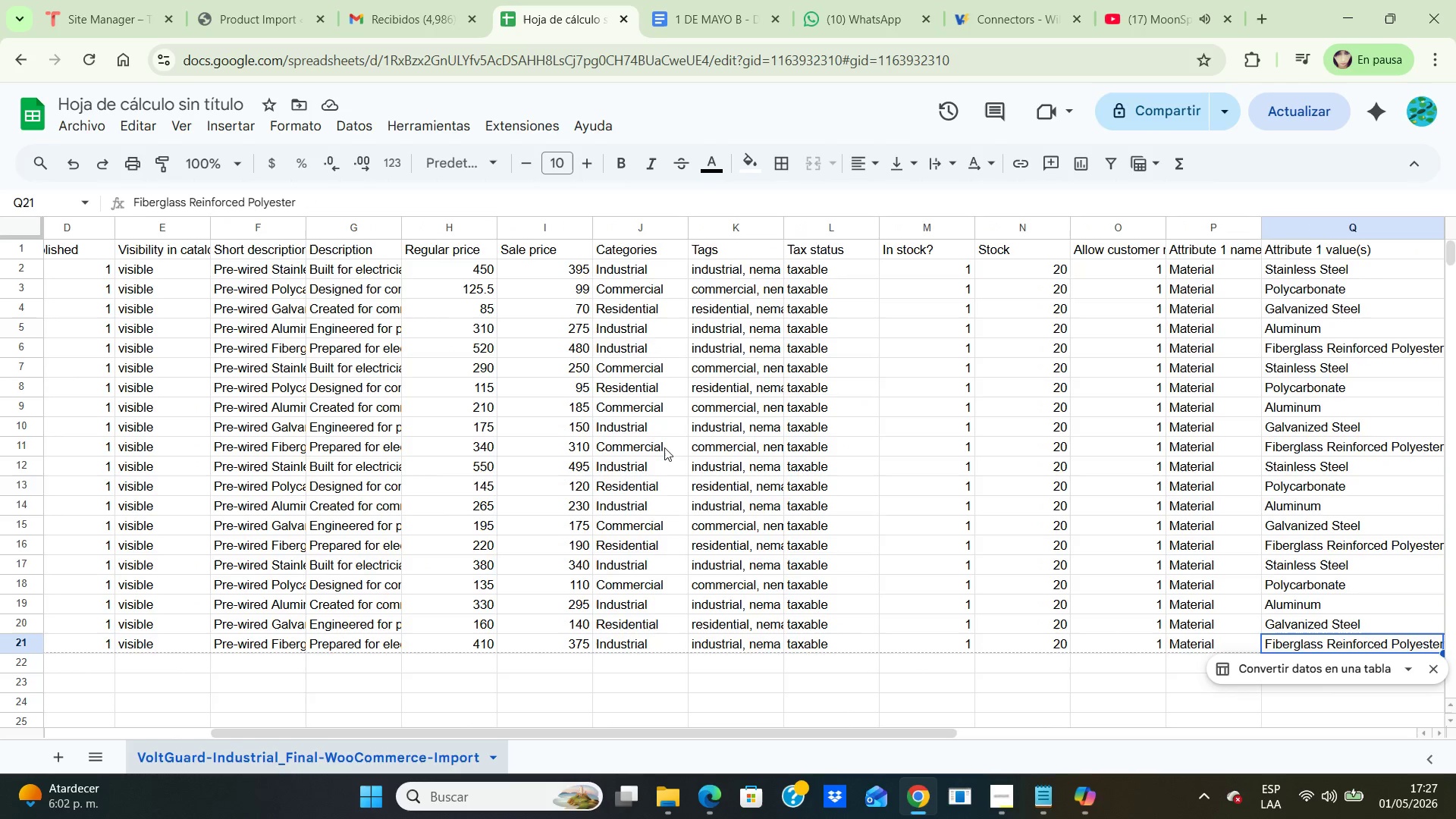 
key(ArrowRight)
 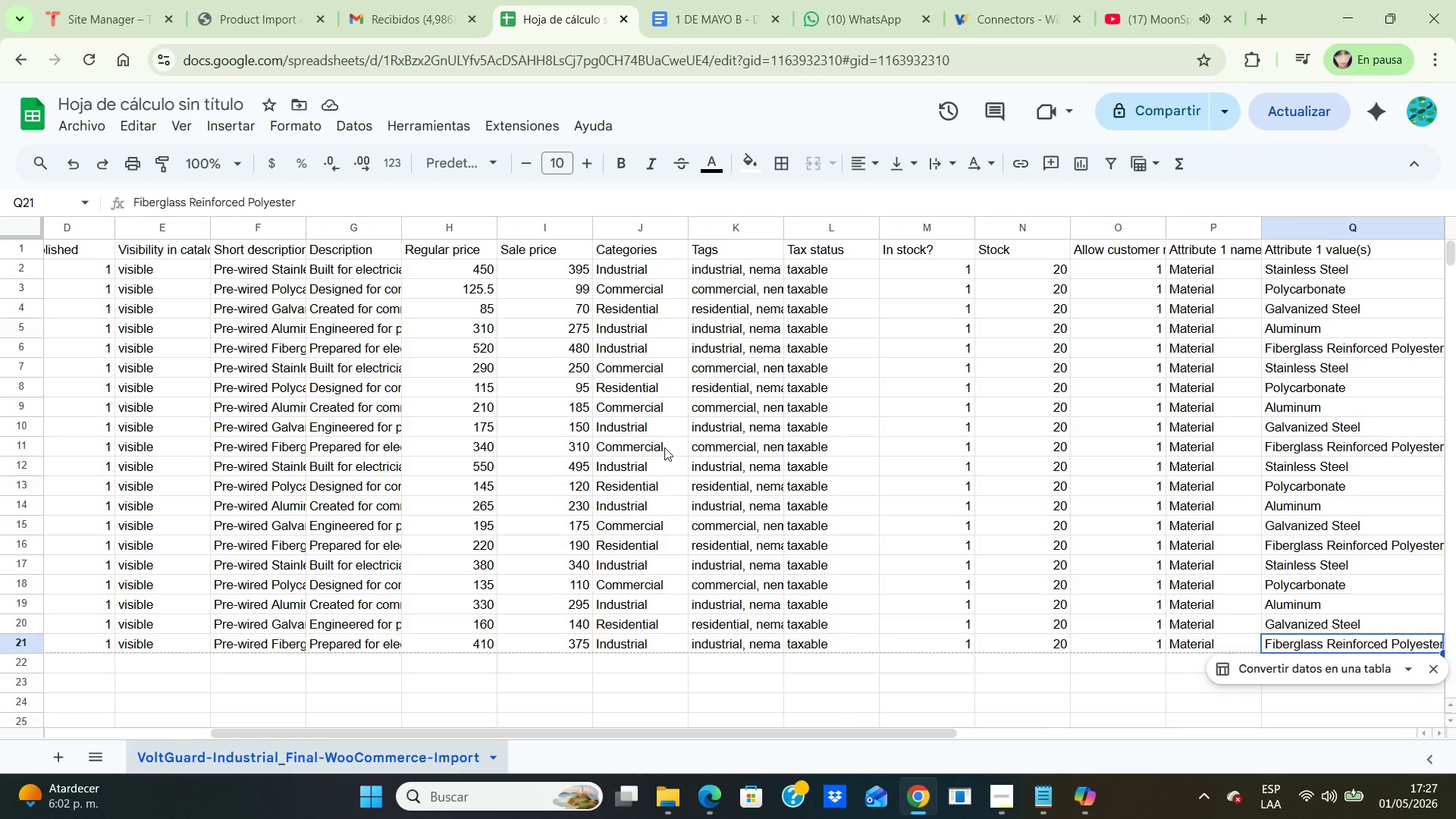 
key(ArrowRight)
 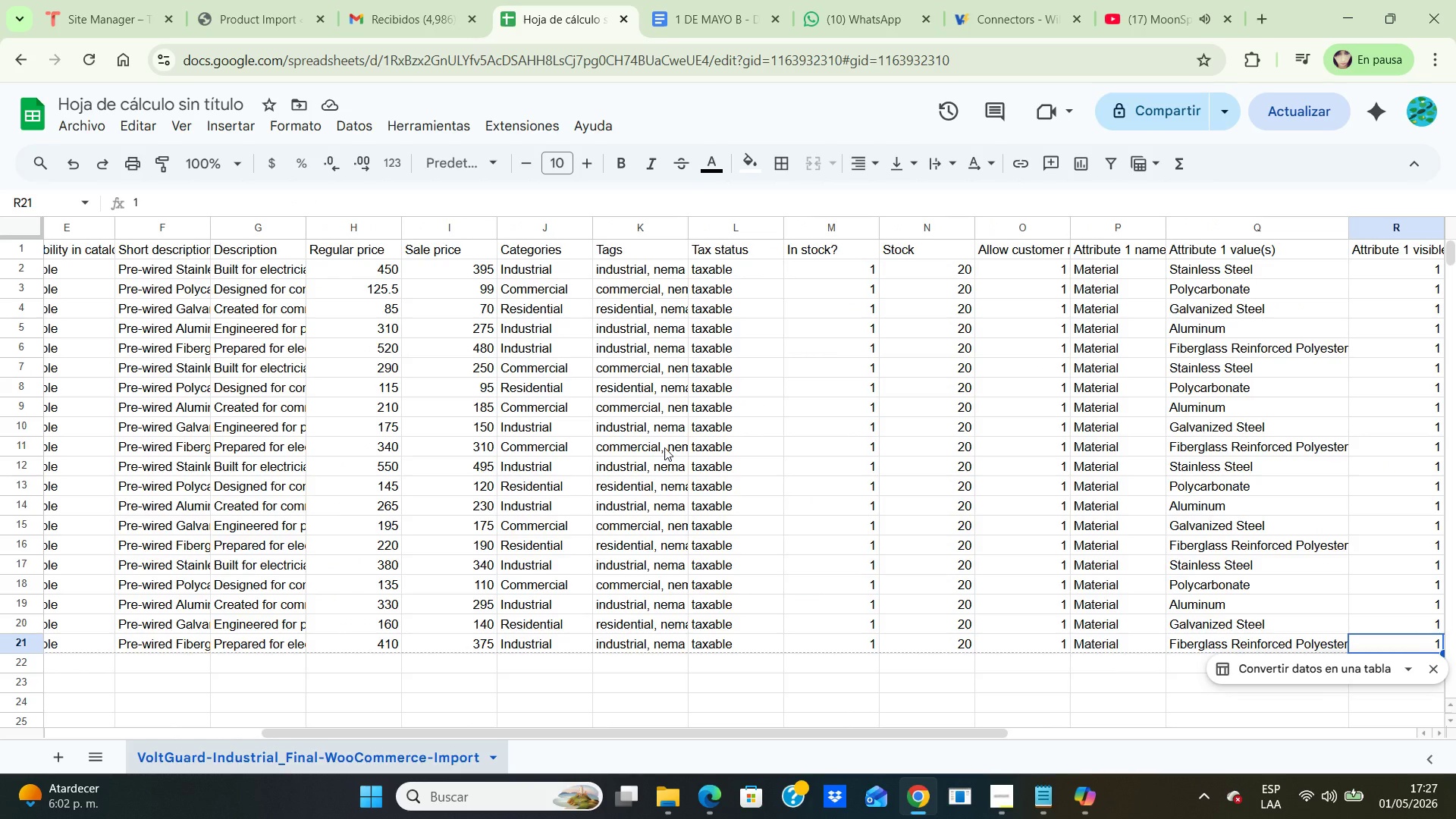 
key(ArrowRight)
 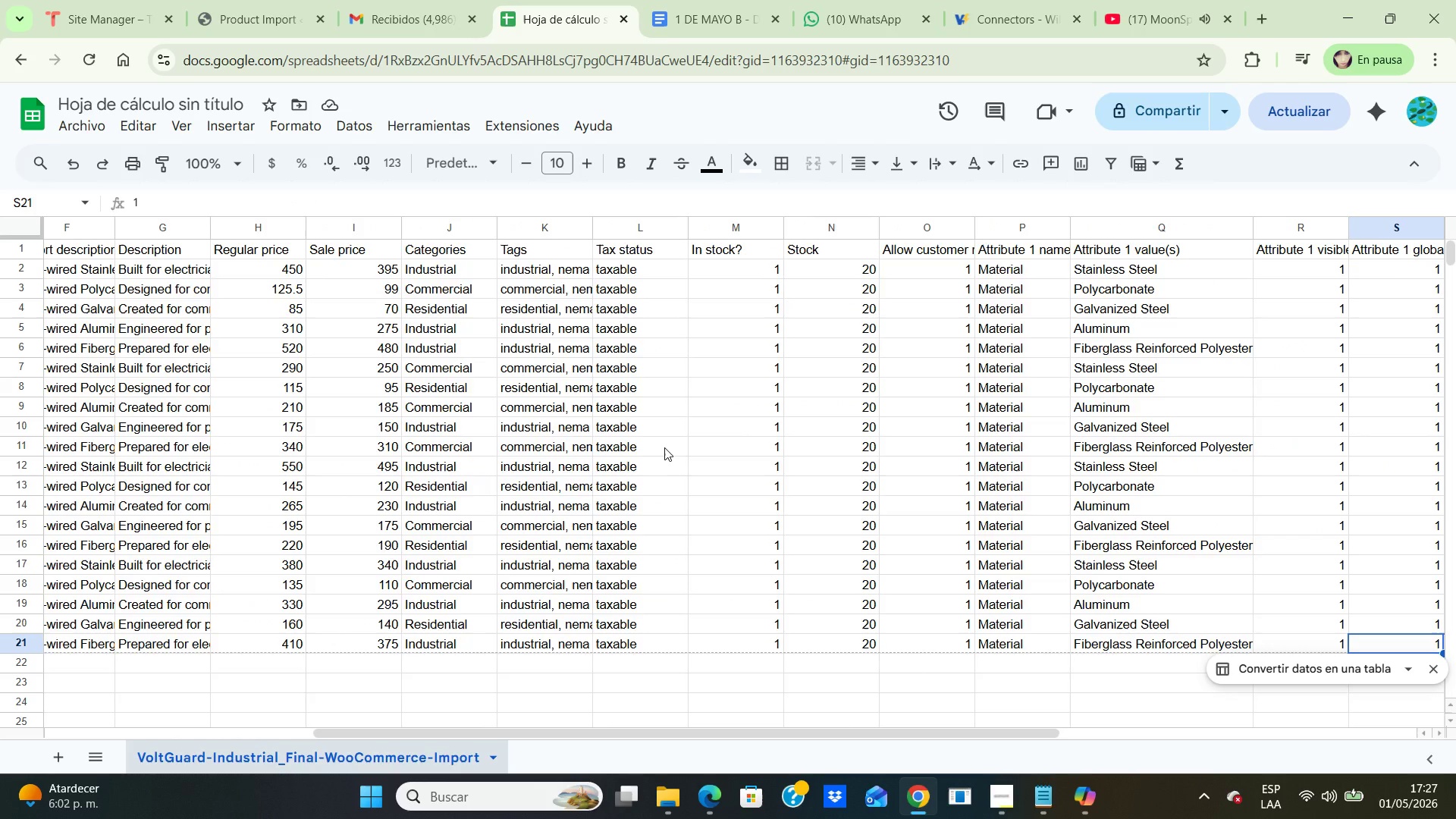 
key(ArrowRight)
 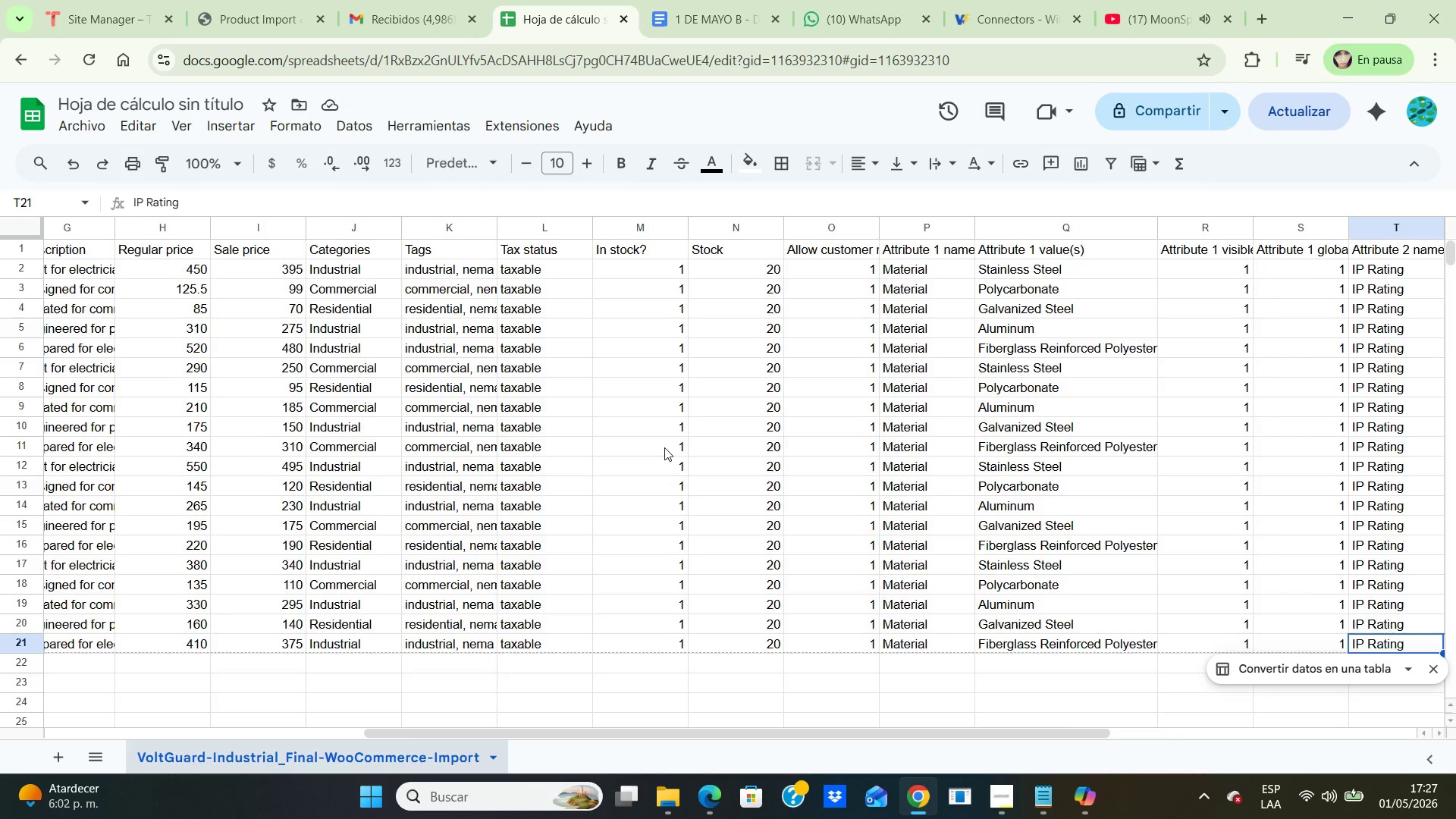 
key(ArrowRight)
 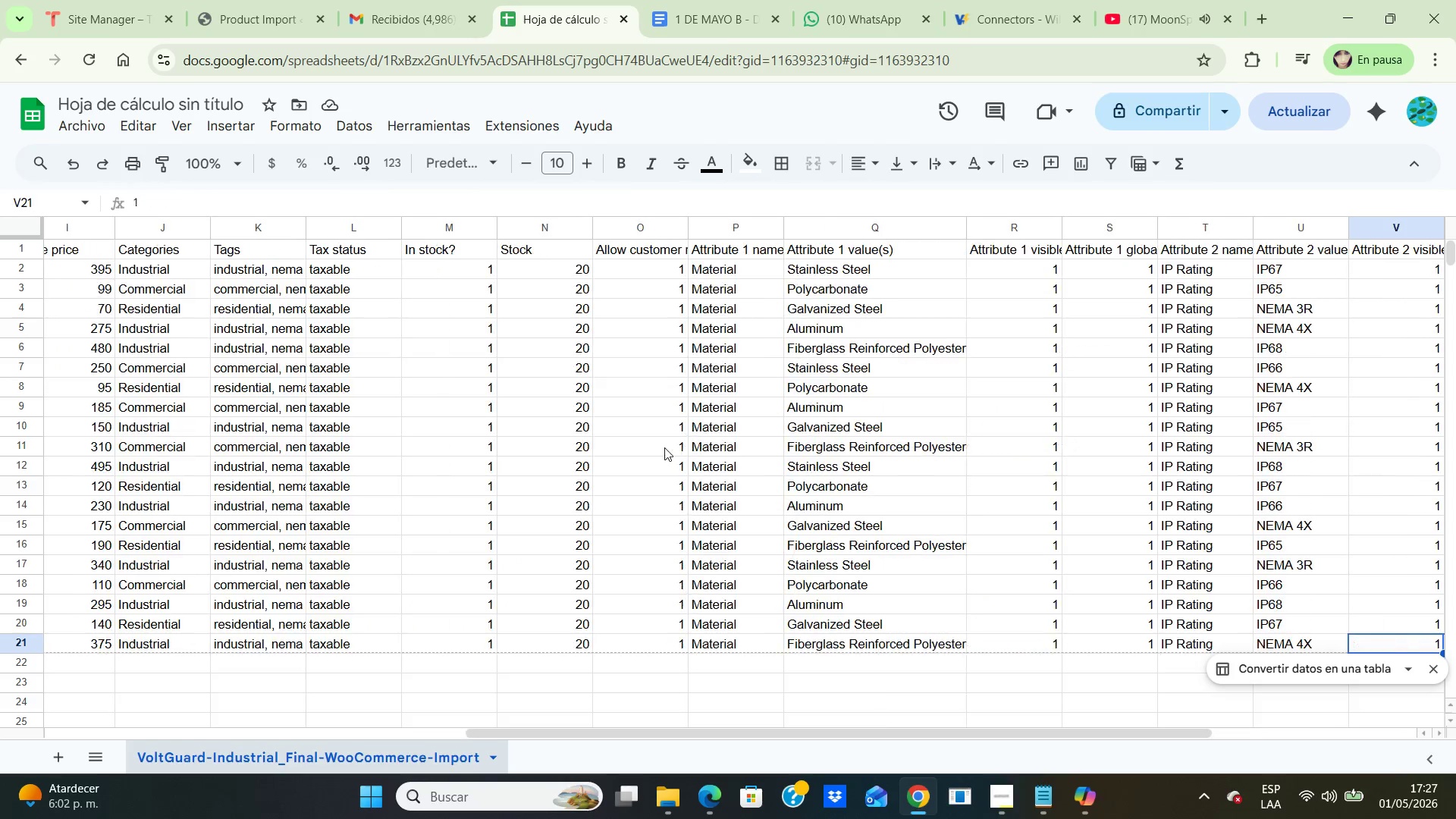 
key(ArrowRight)
 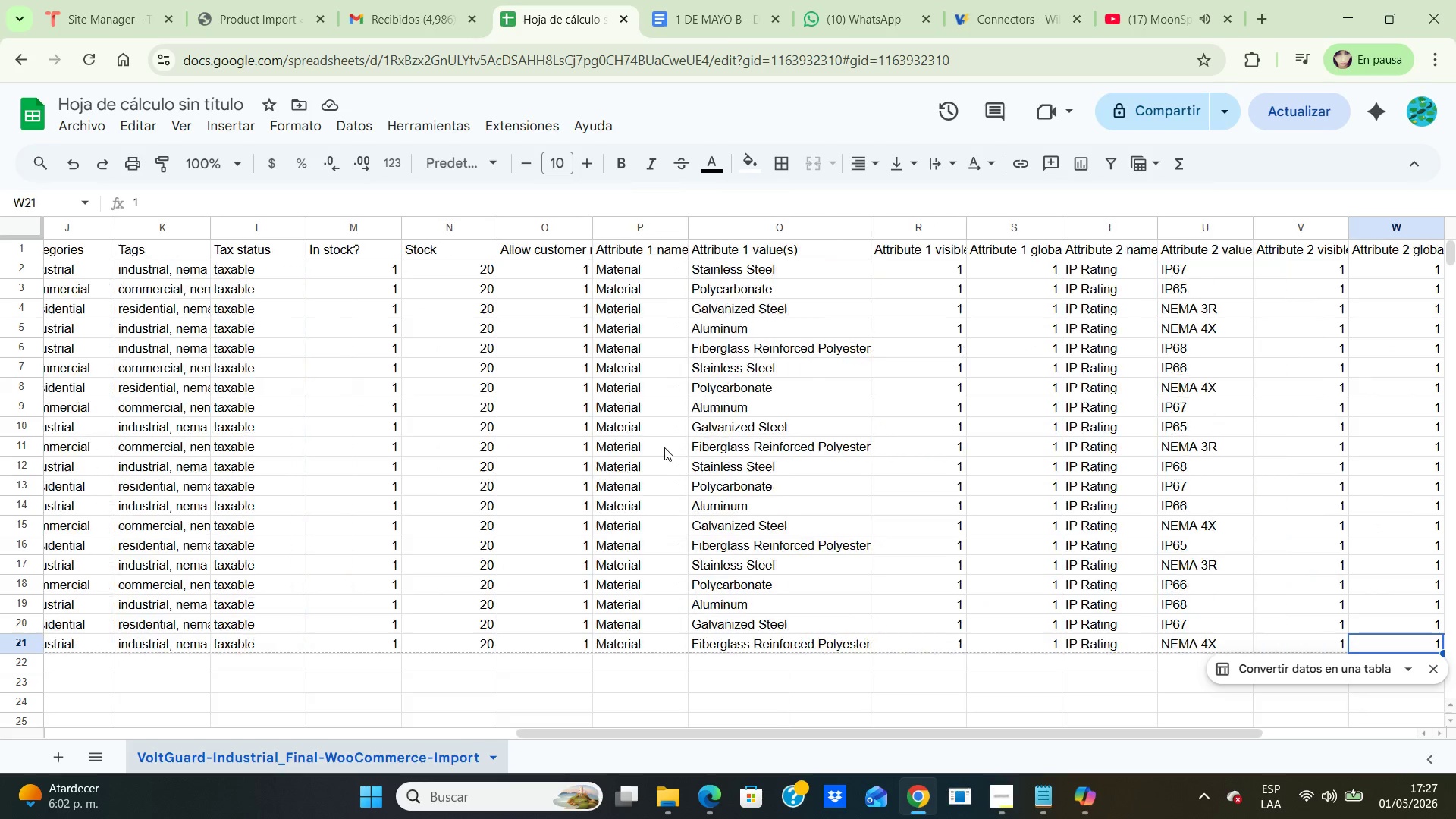 
key(ArrowRight)
 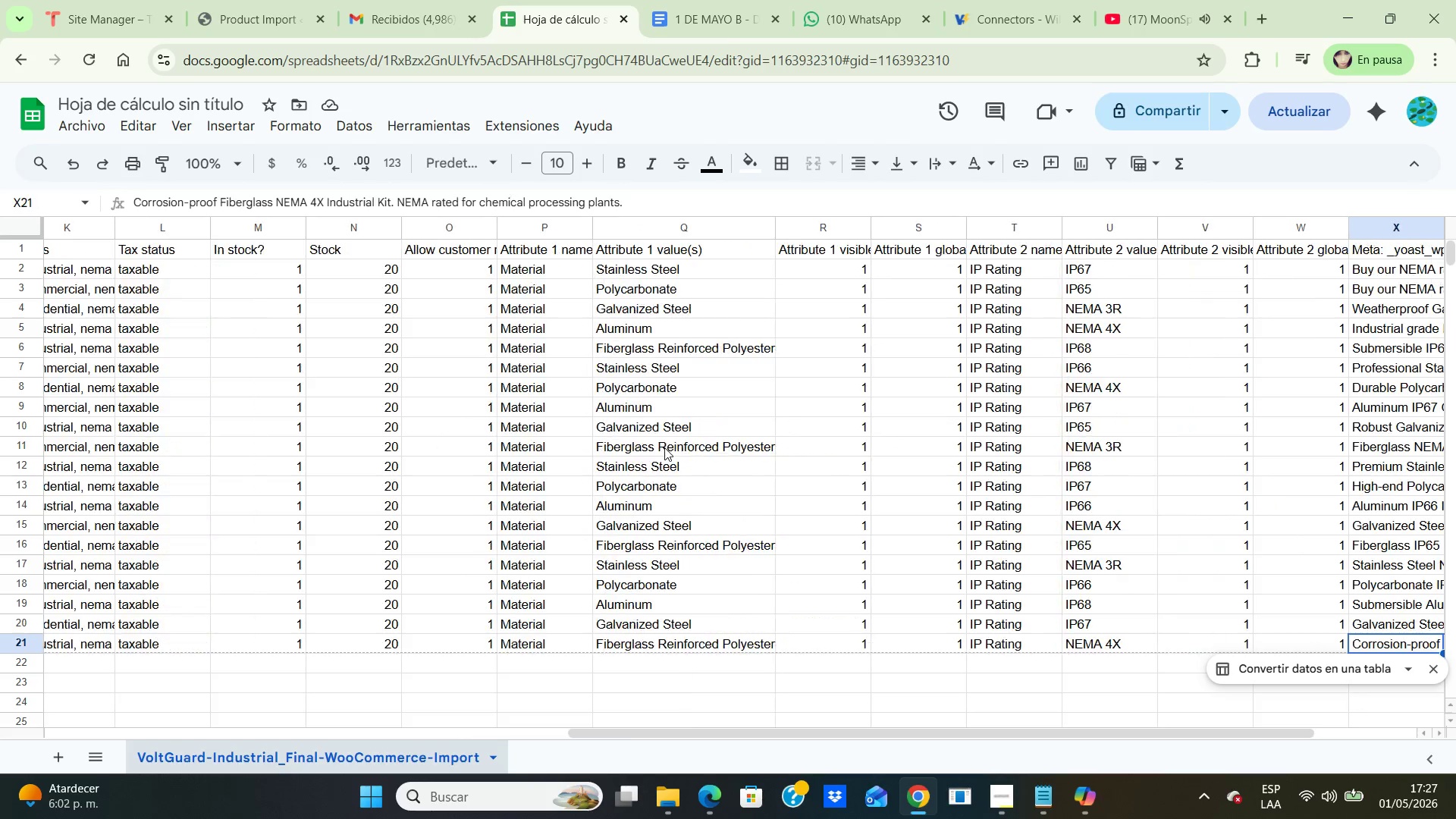 
key(ArrowRight)
 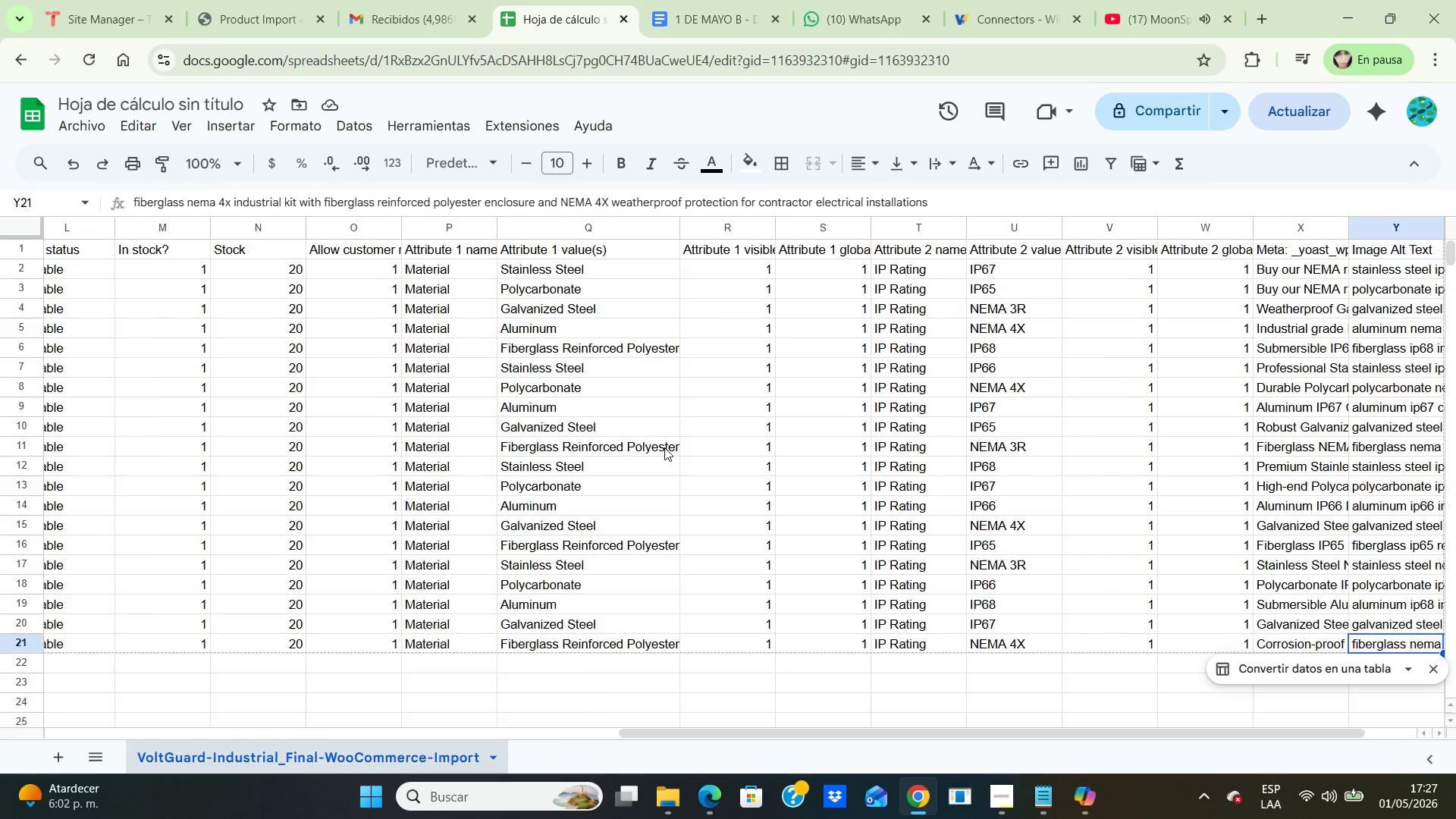 
key(ArrowRight)
 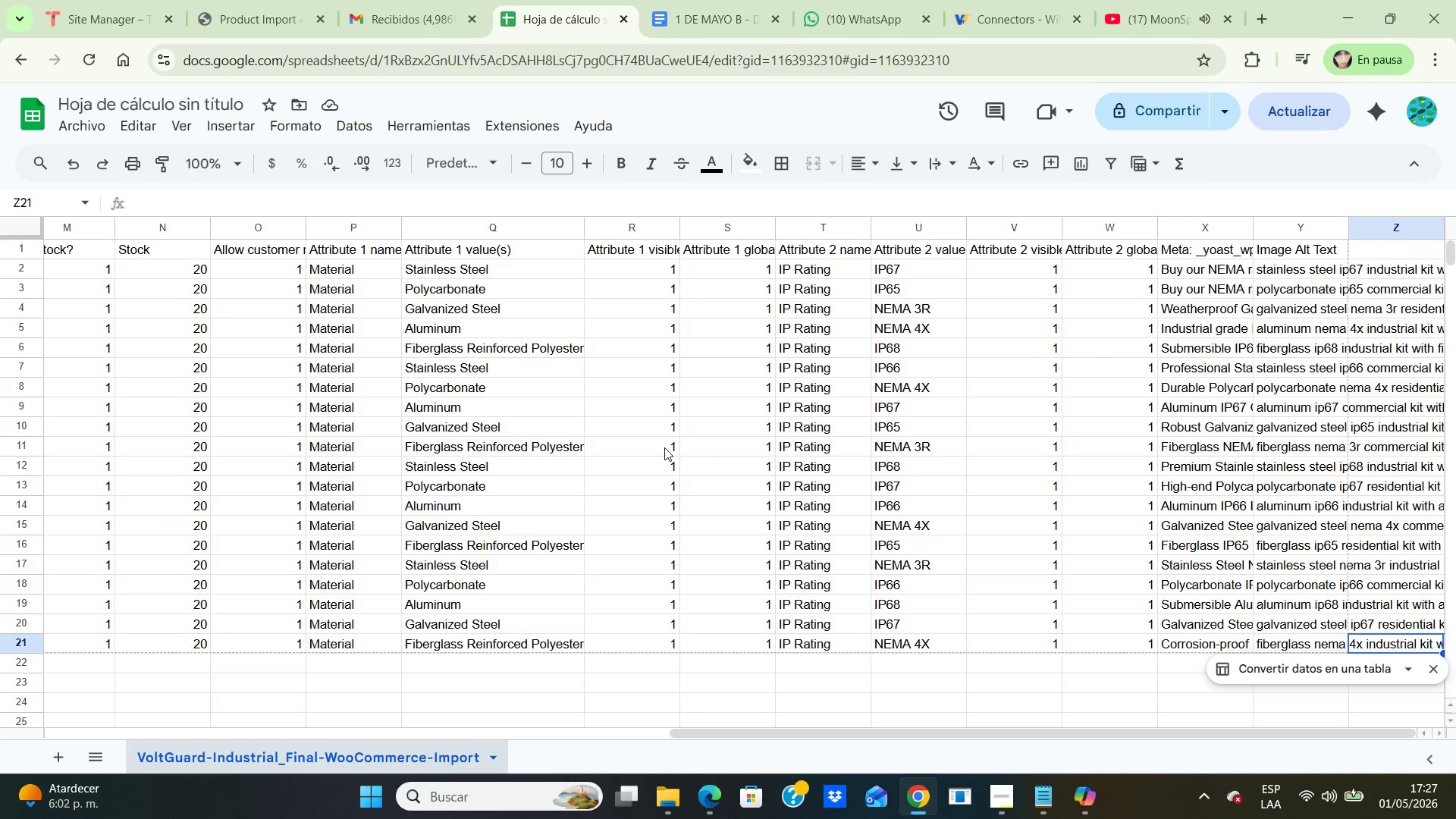 
key(ArrowRight)
 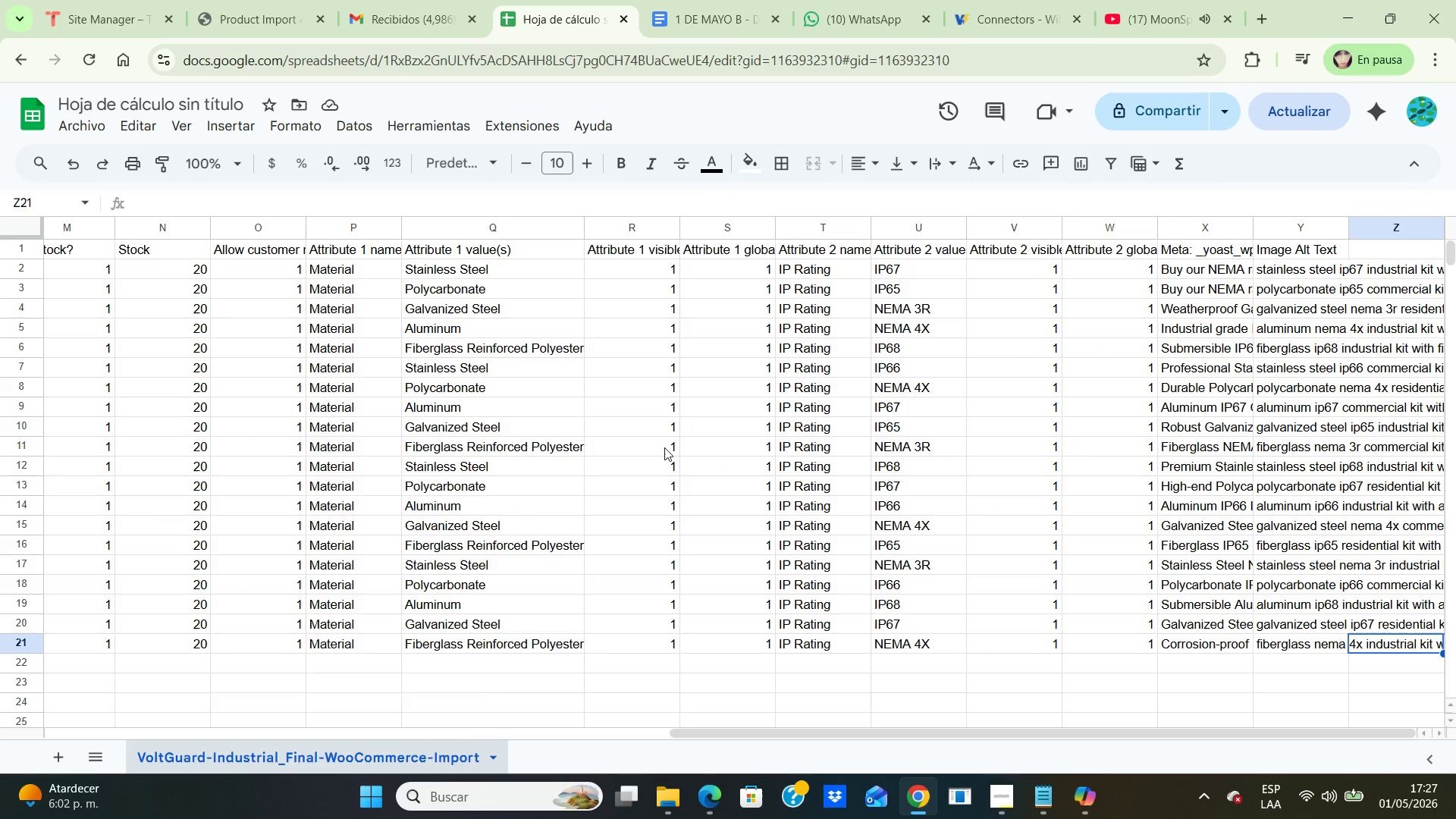 
key(ArrowRight)
 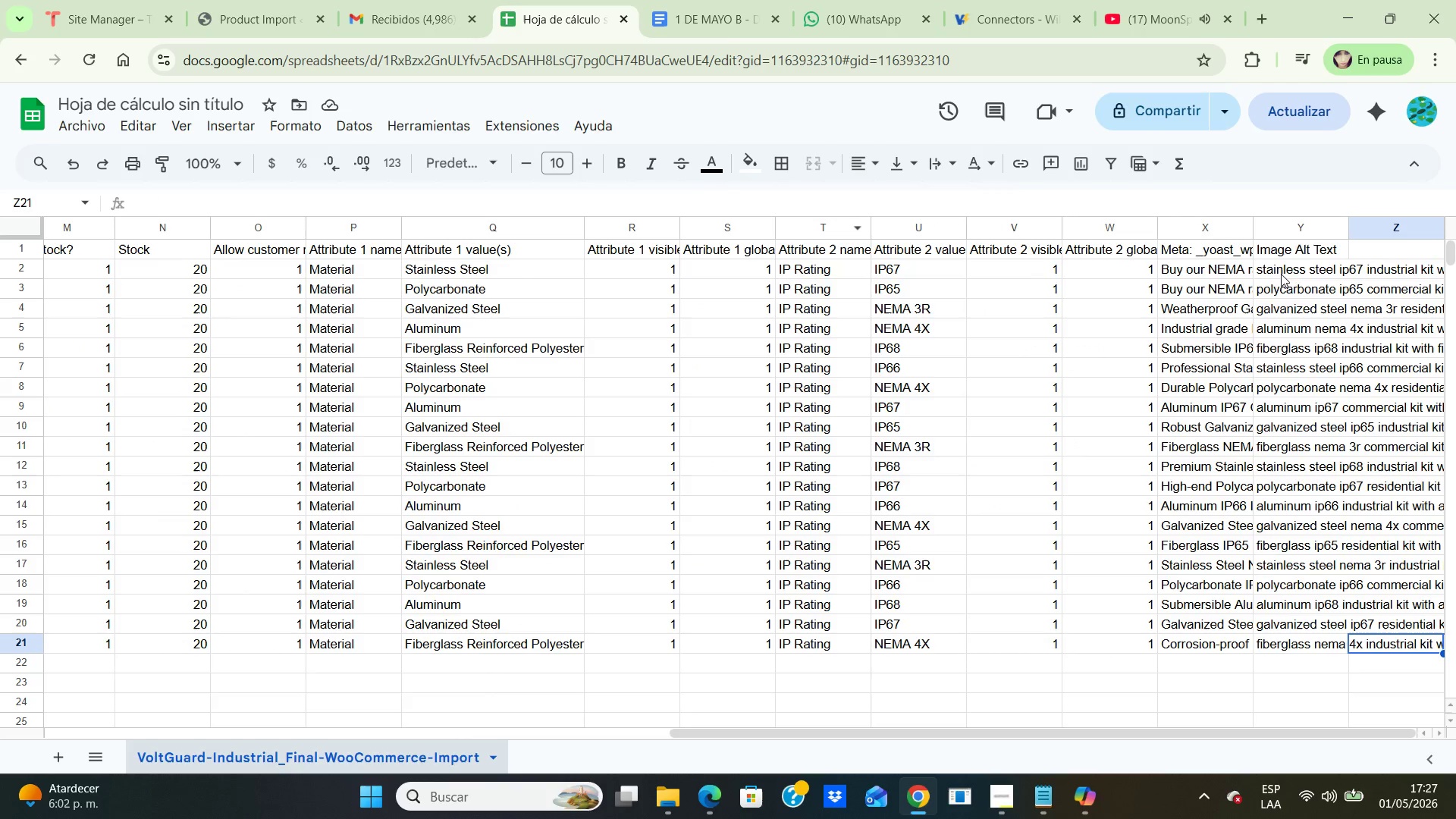 
left_click([1228, 269])
 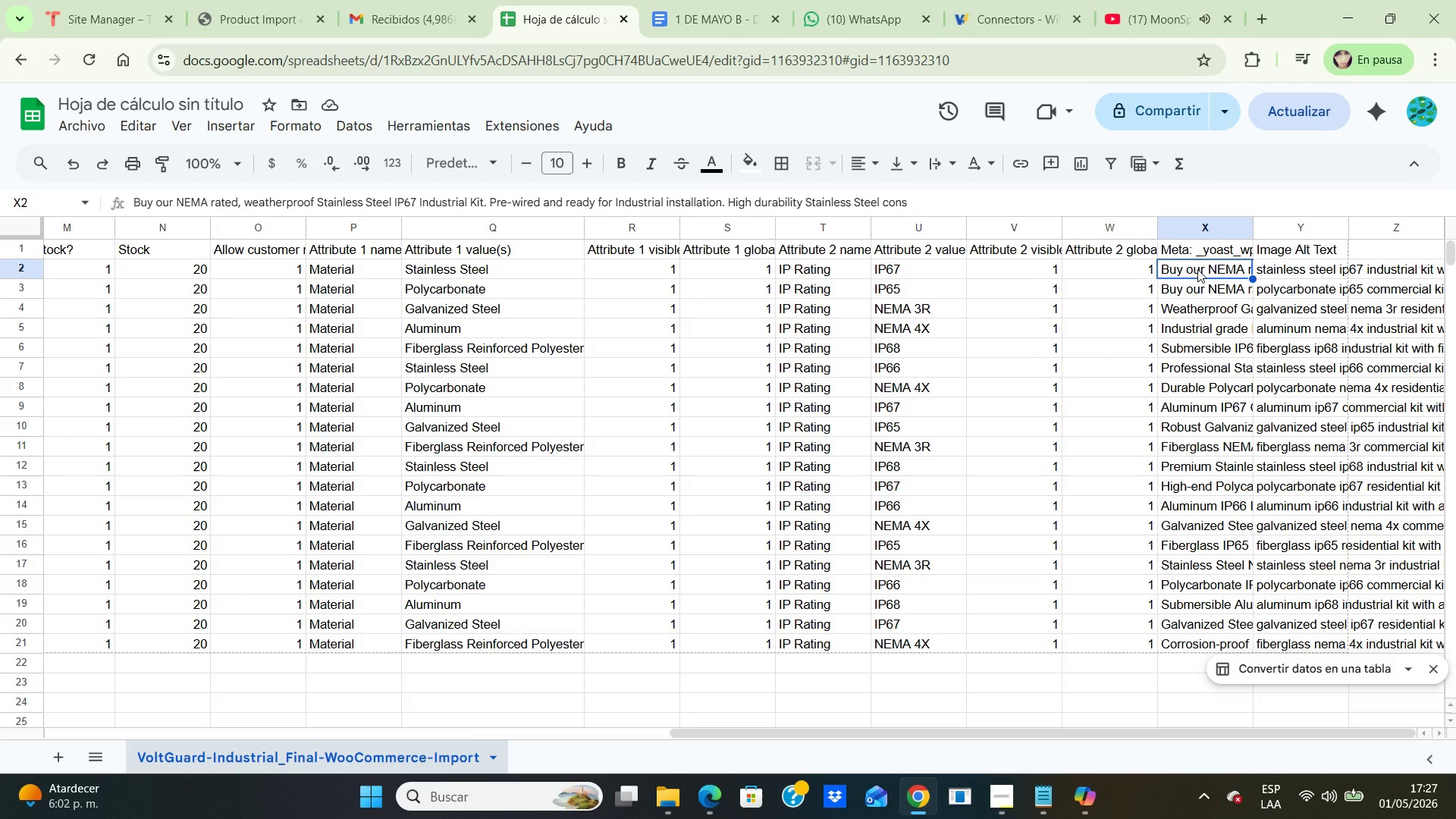 
key(ArrowDown)
 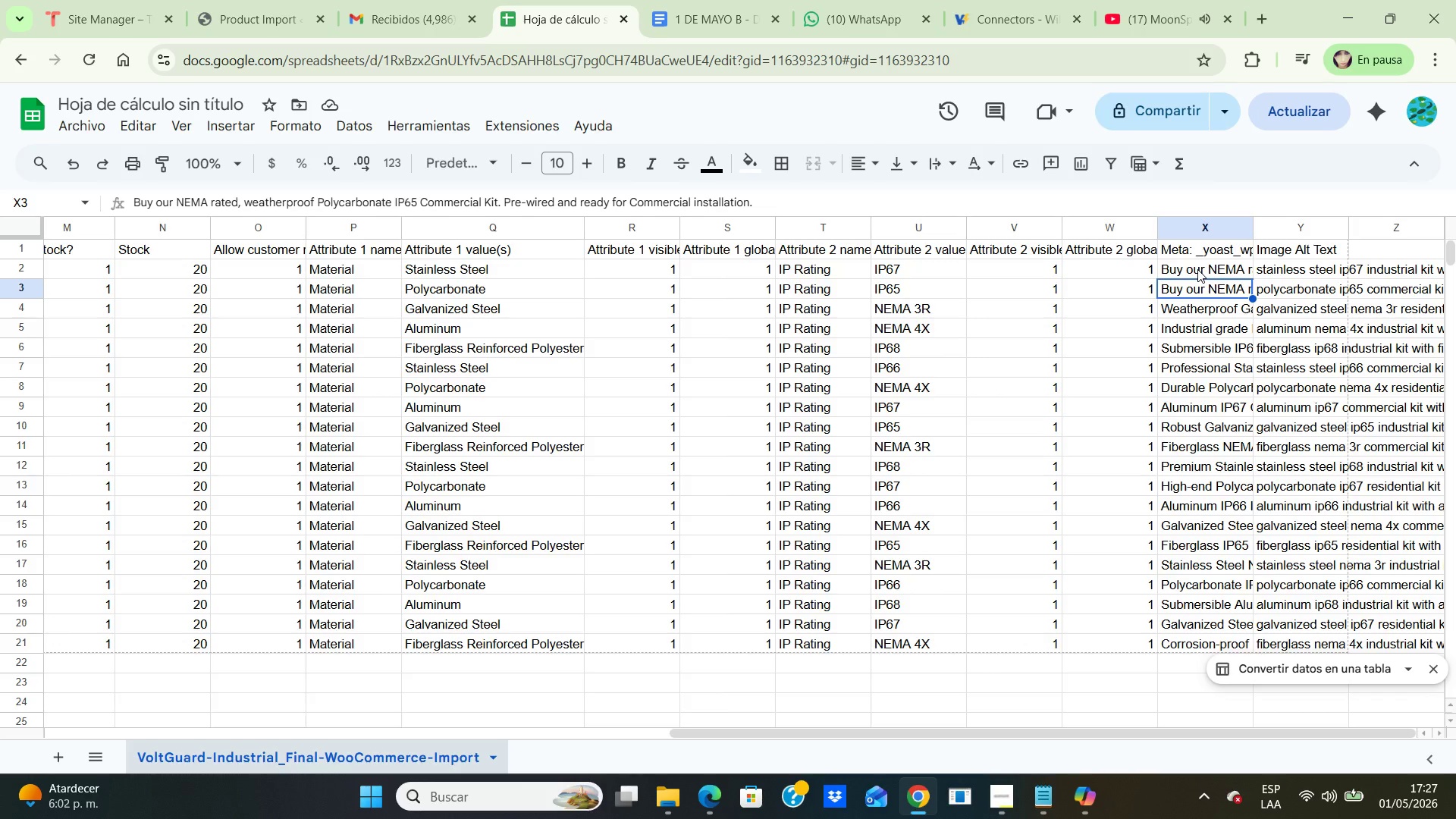 
key(ArrowDown)
 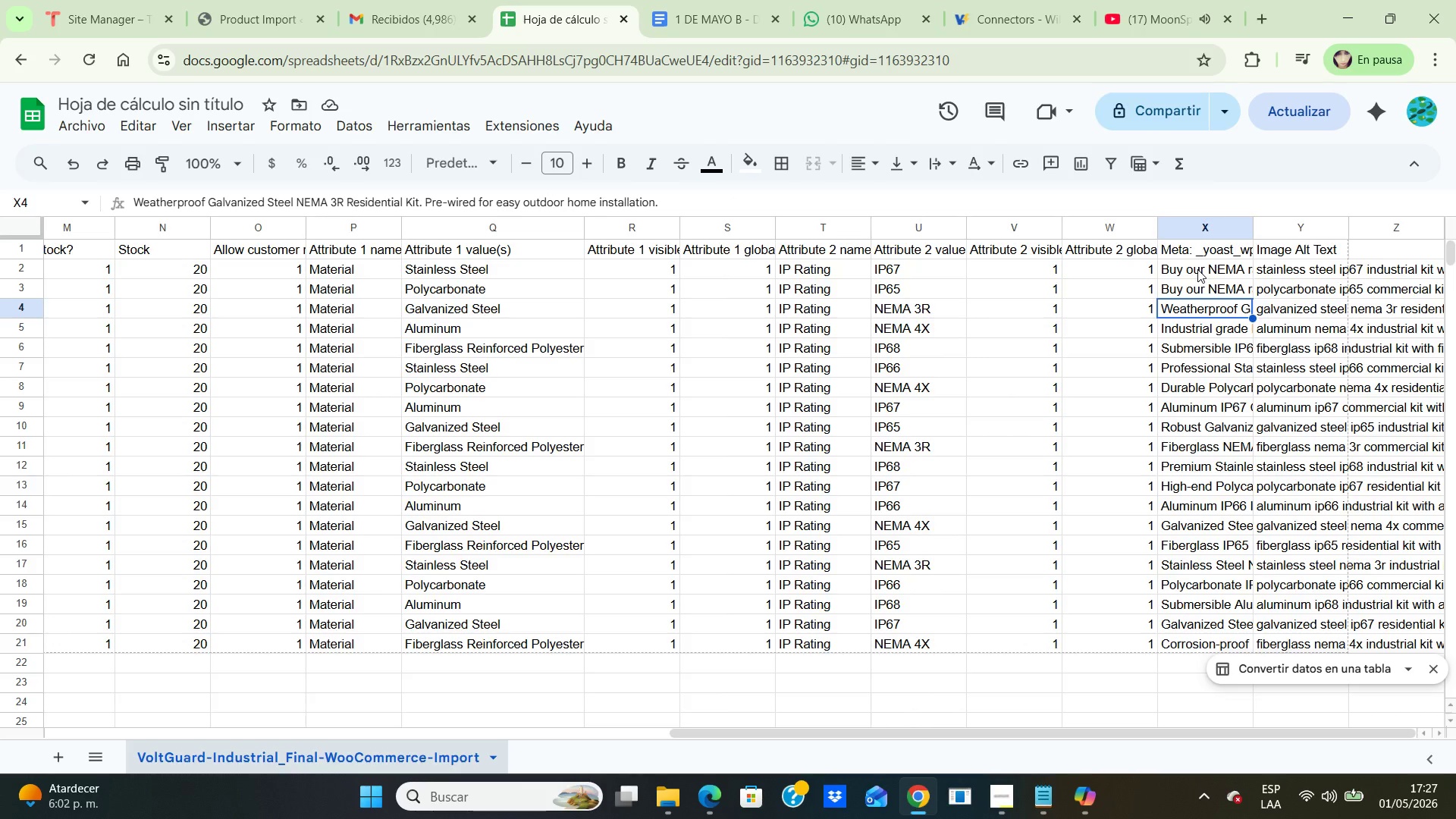 
key(ArrowDown)
 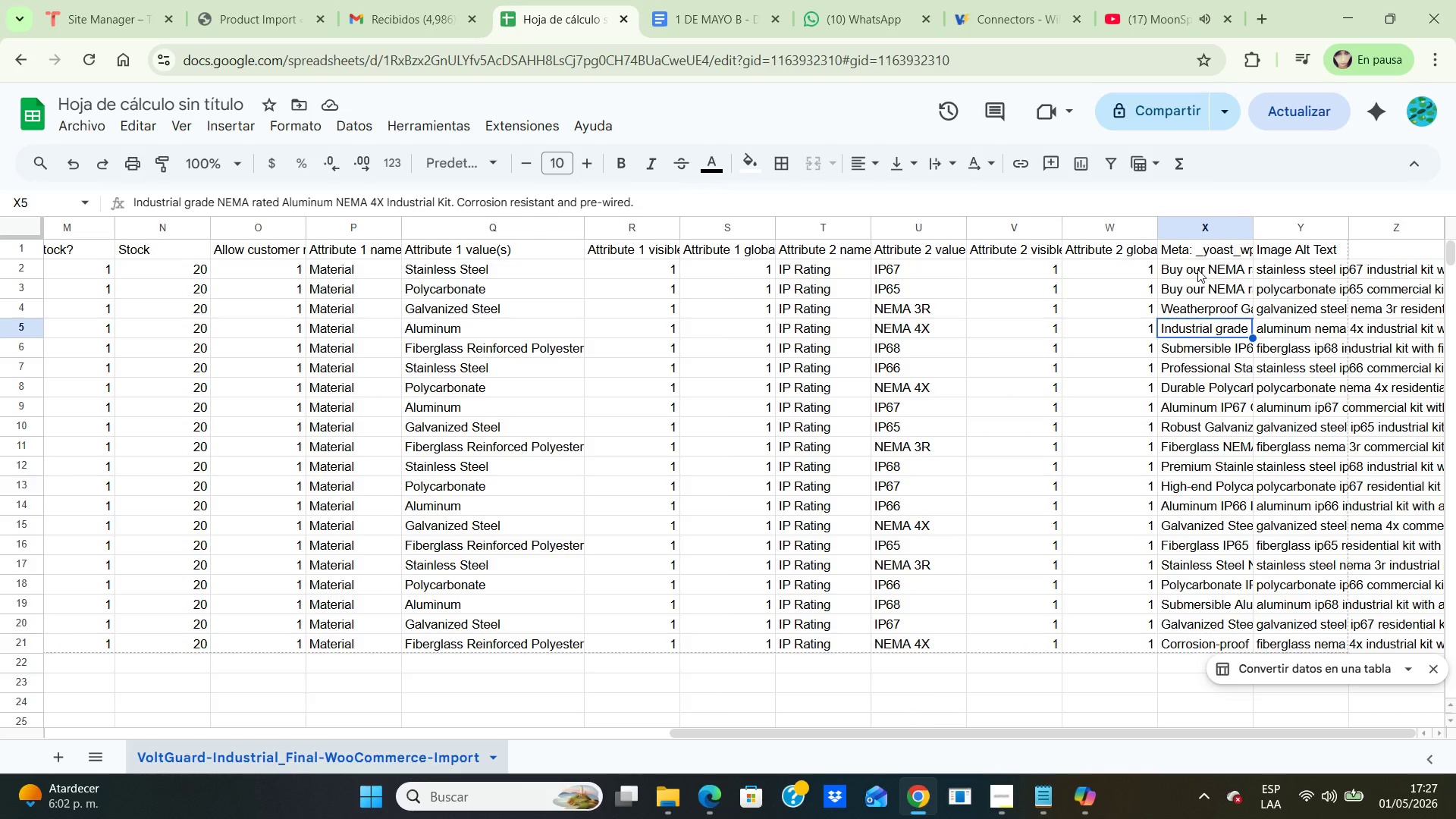 
key(ArrowDown)
 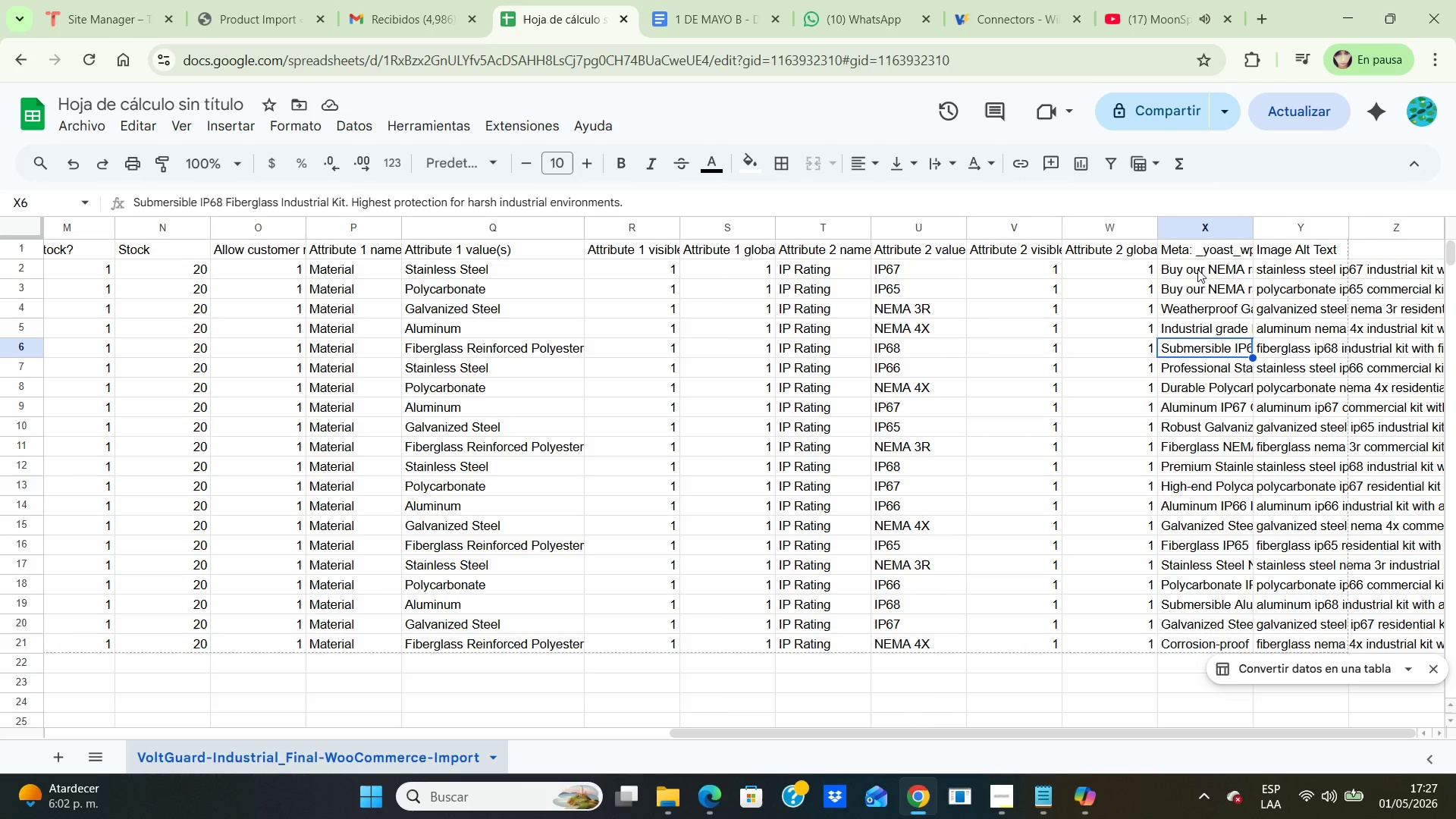 
key(ArrowDown)
 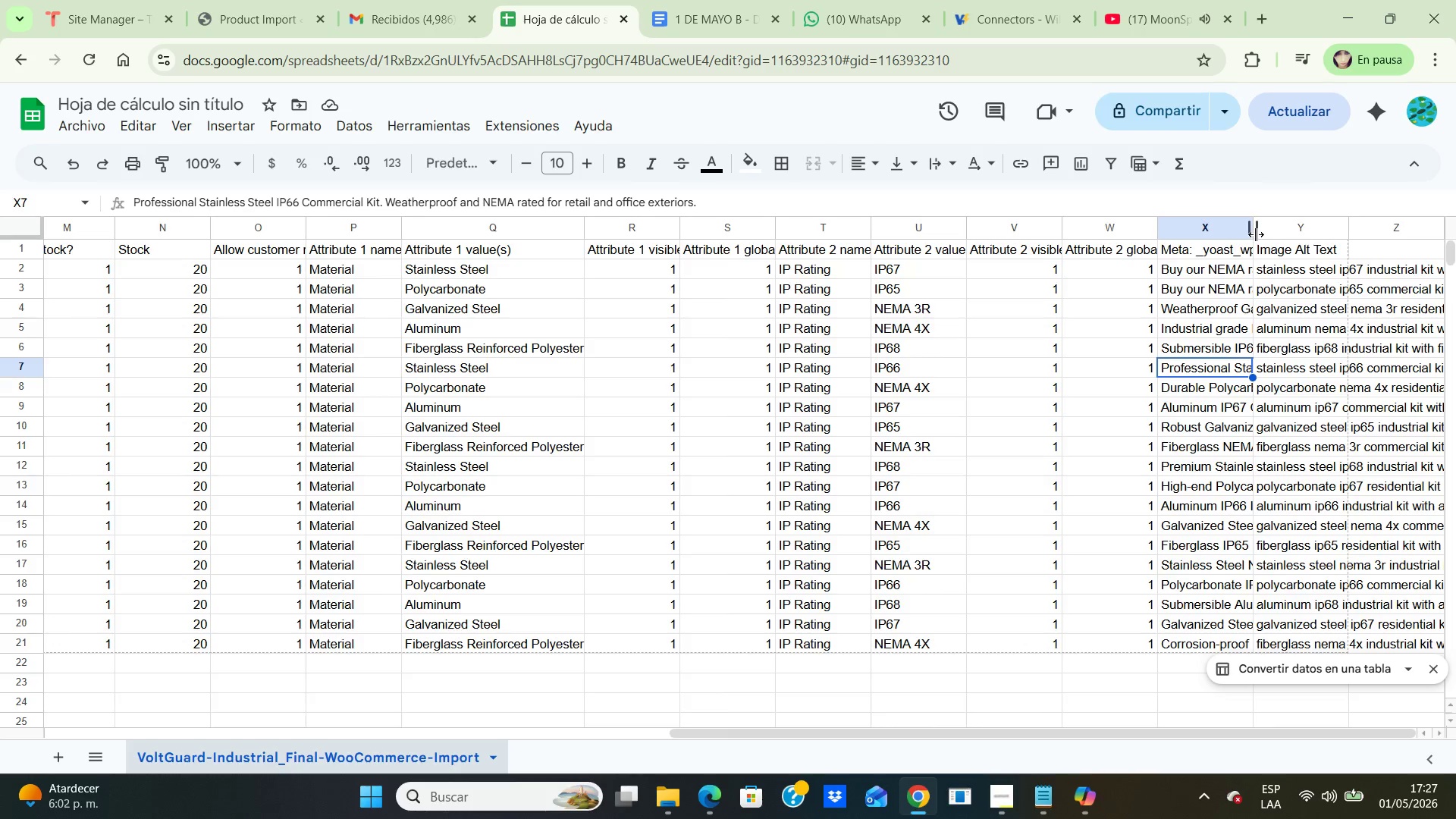 
left_click_drag(start_coordinate=[1256, 229], to_coordinate=[1380, 229])
 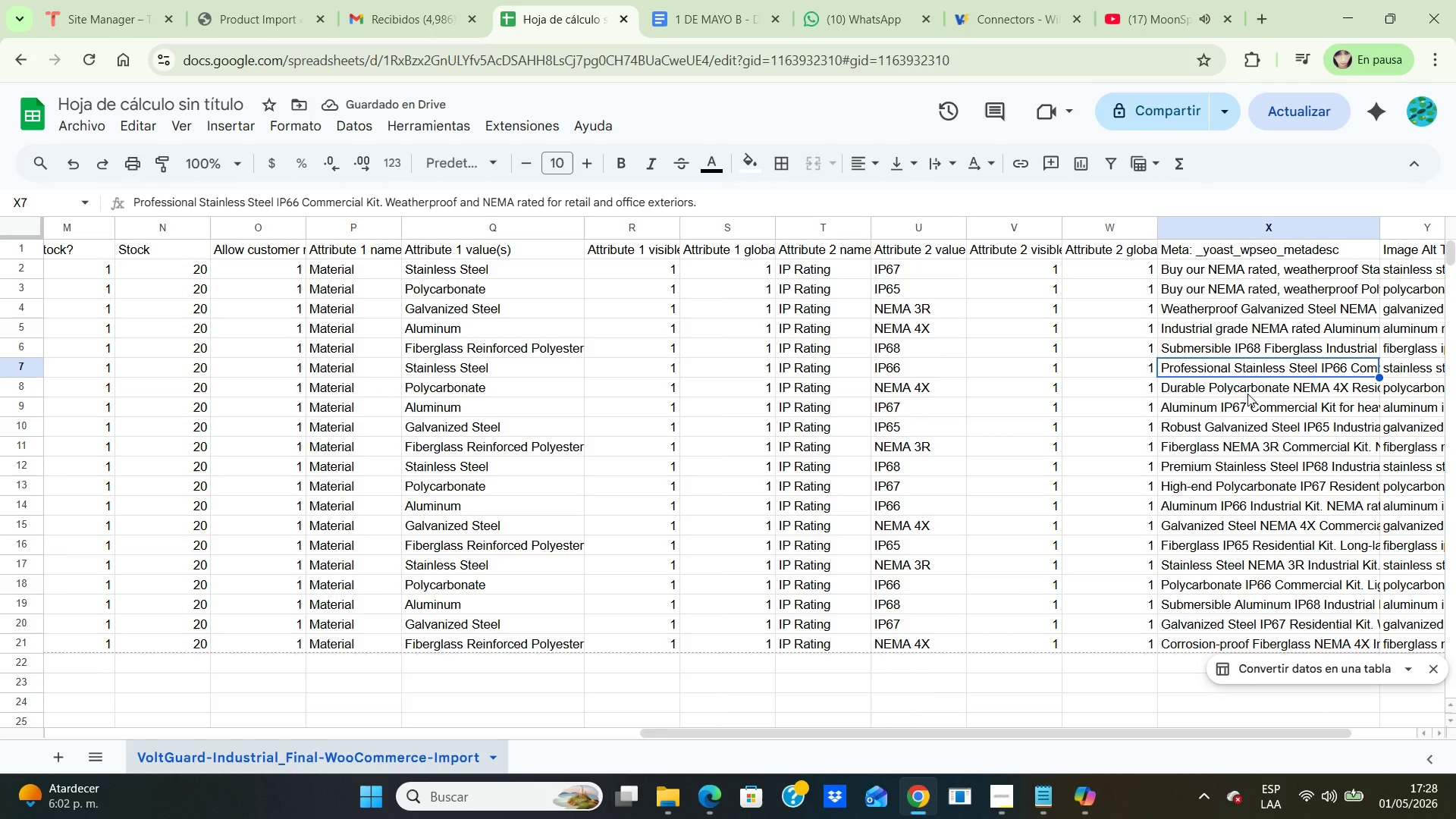 
key(ArrowDown)
 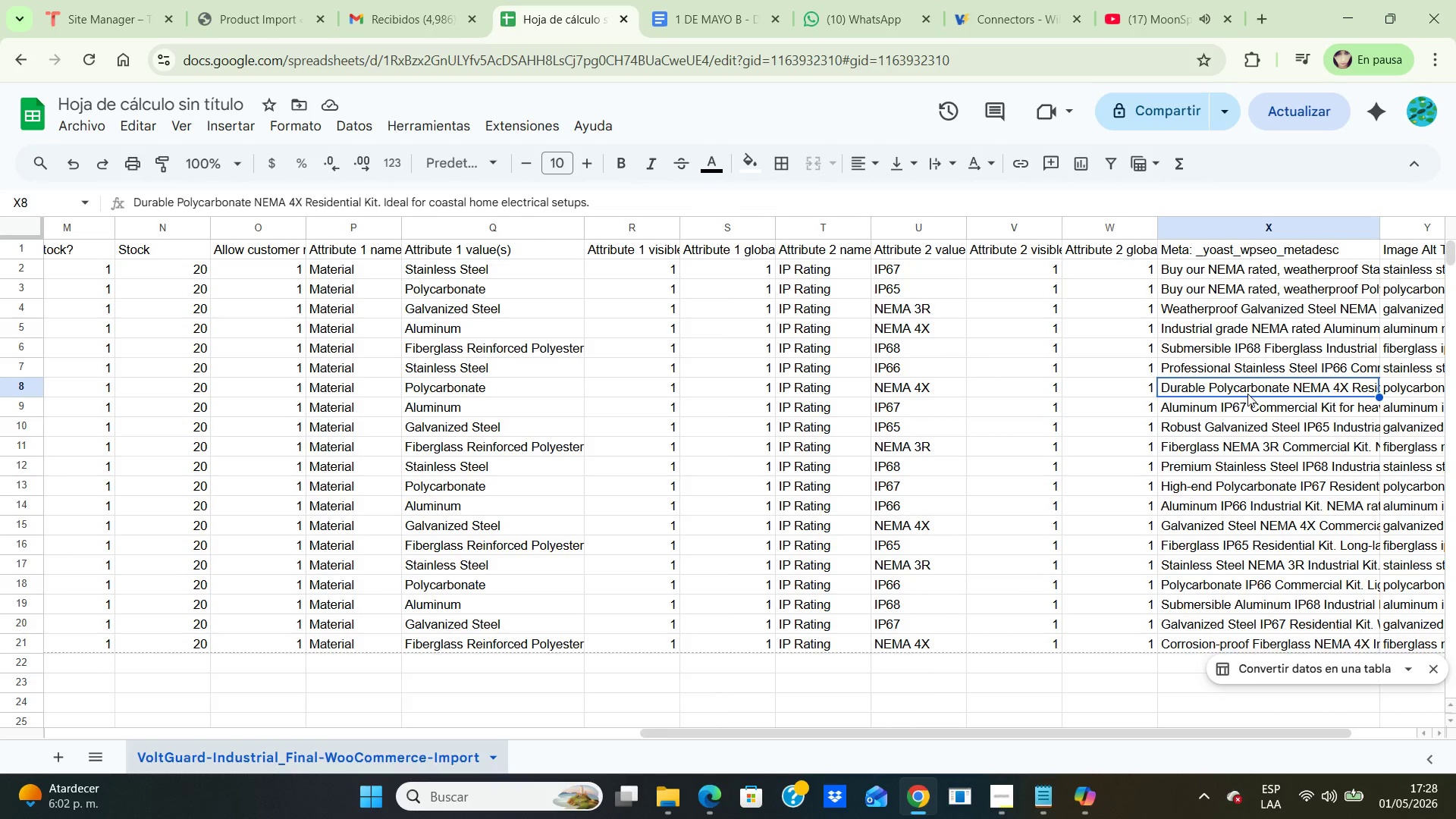 
wait(7.39)
 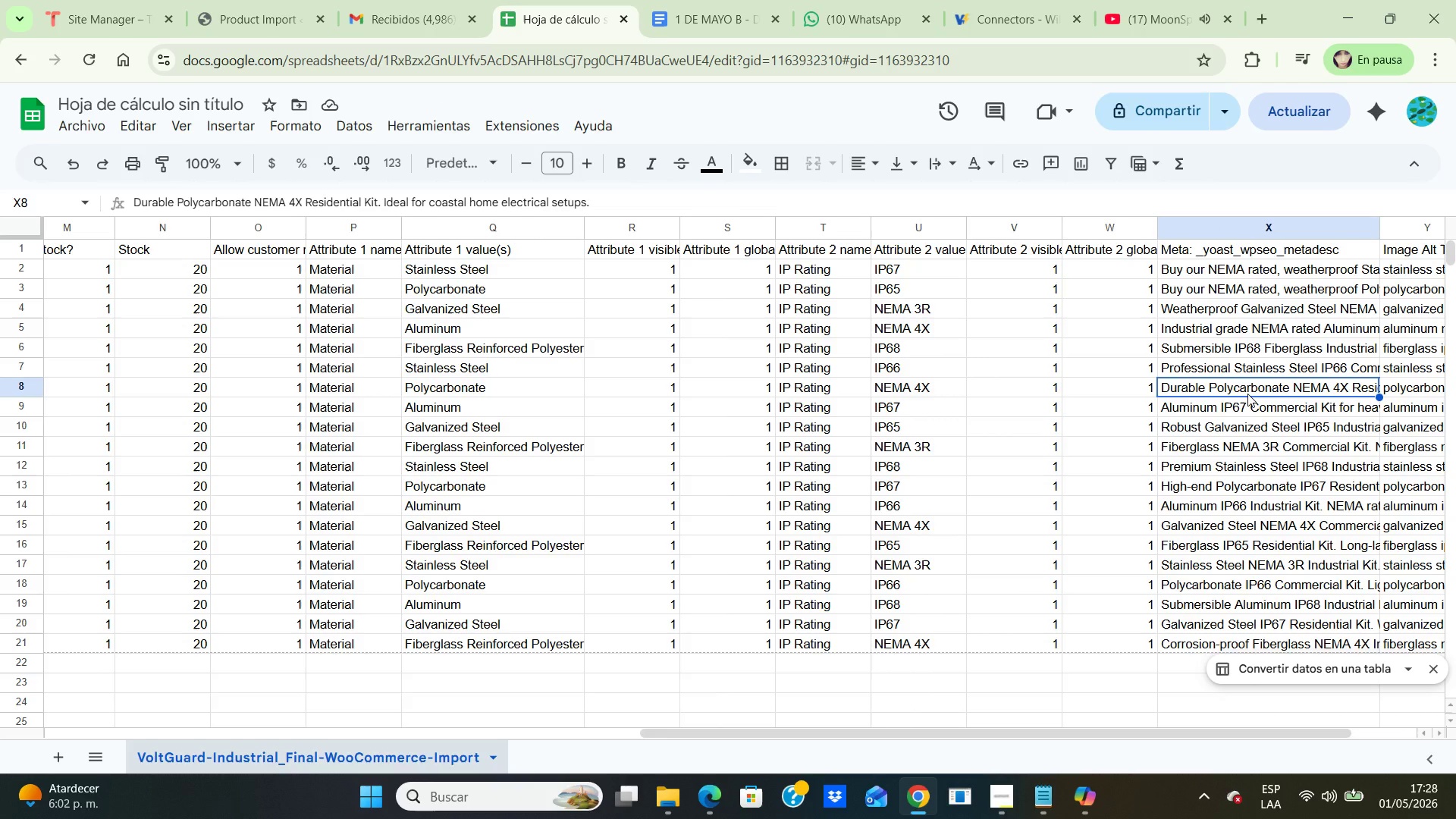 
key(ArrowDown)
 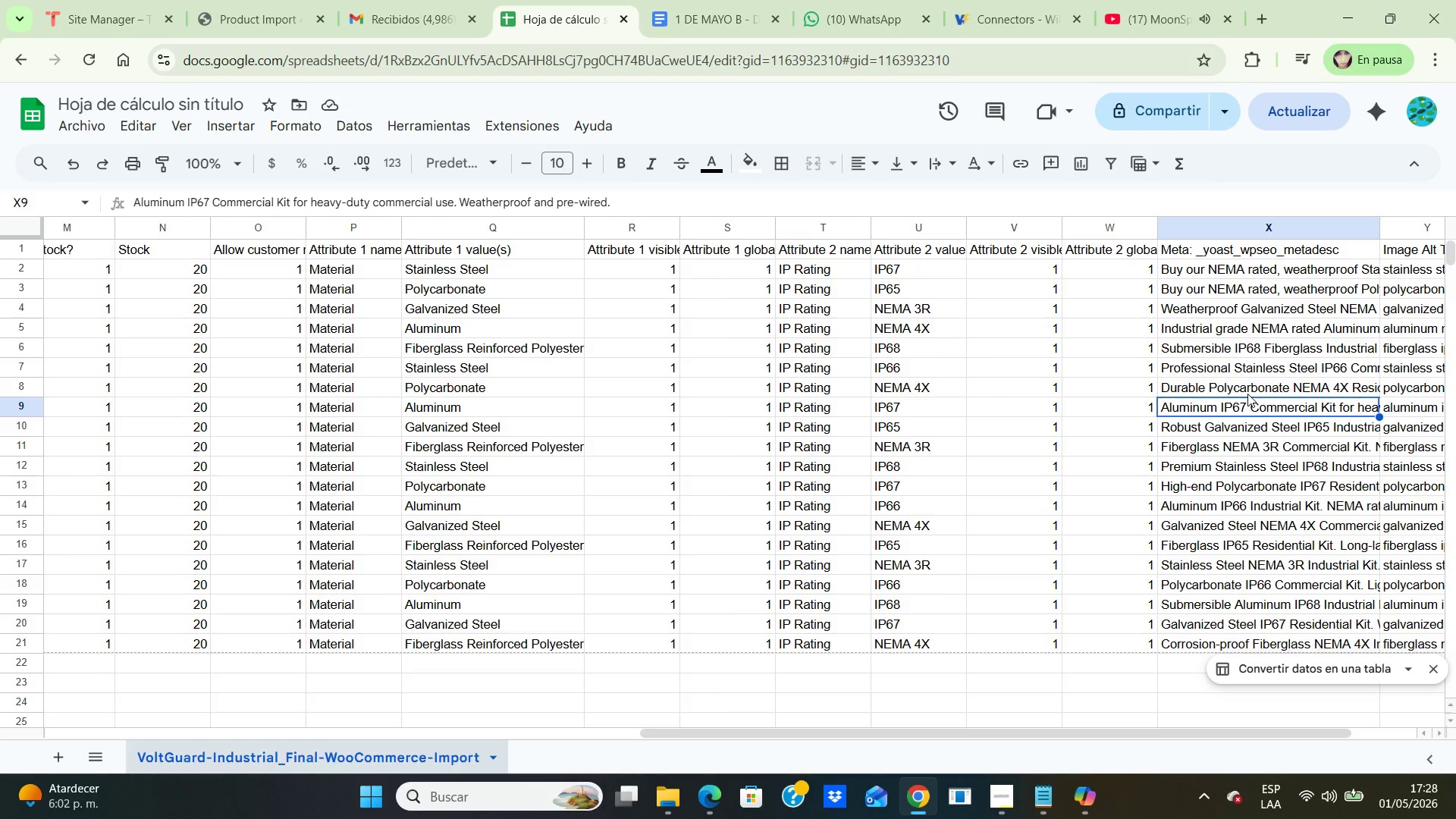 
key(ArrowDown)
 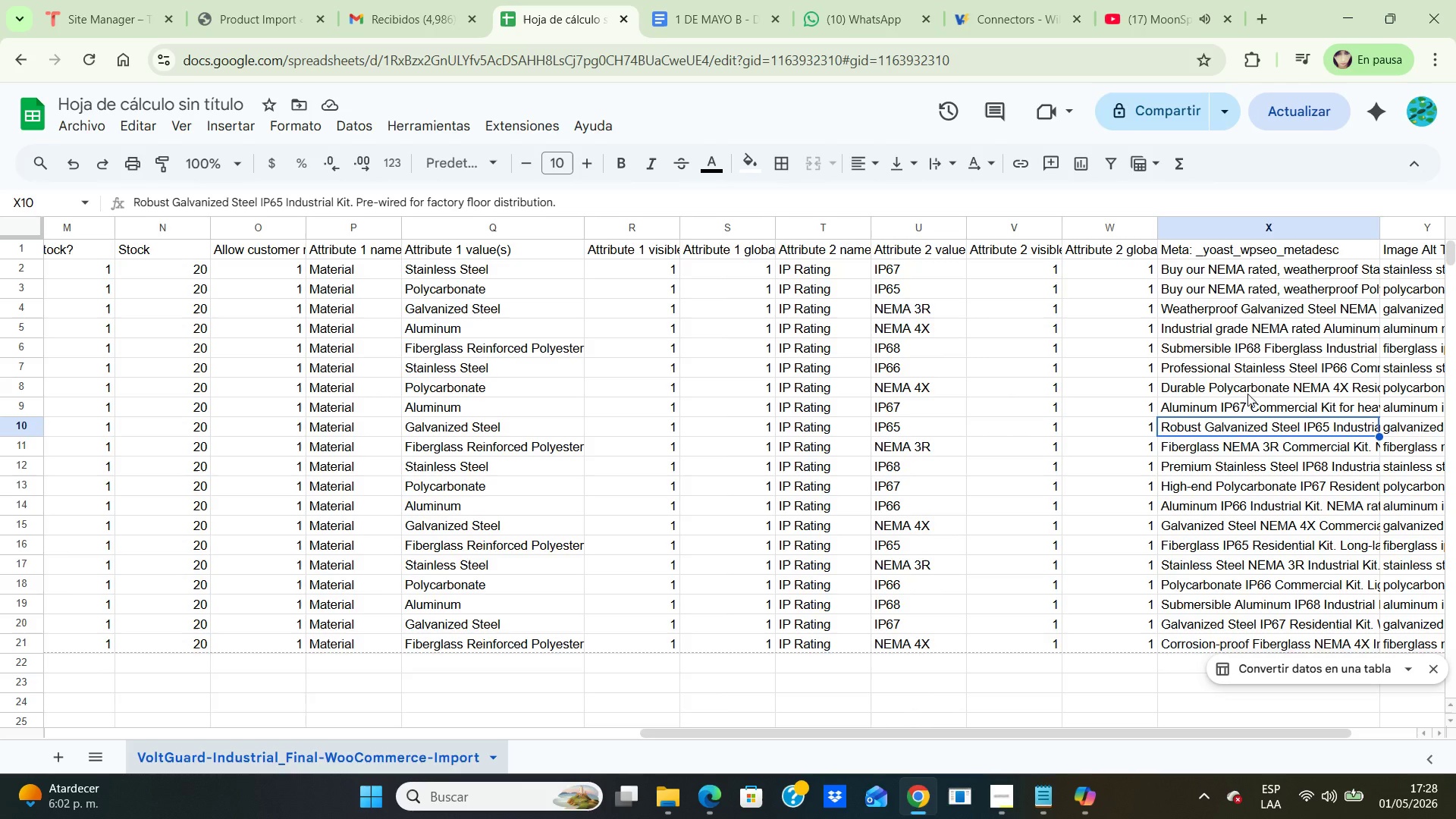 
wait(5.56)
 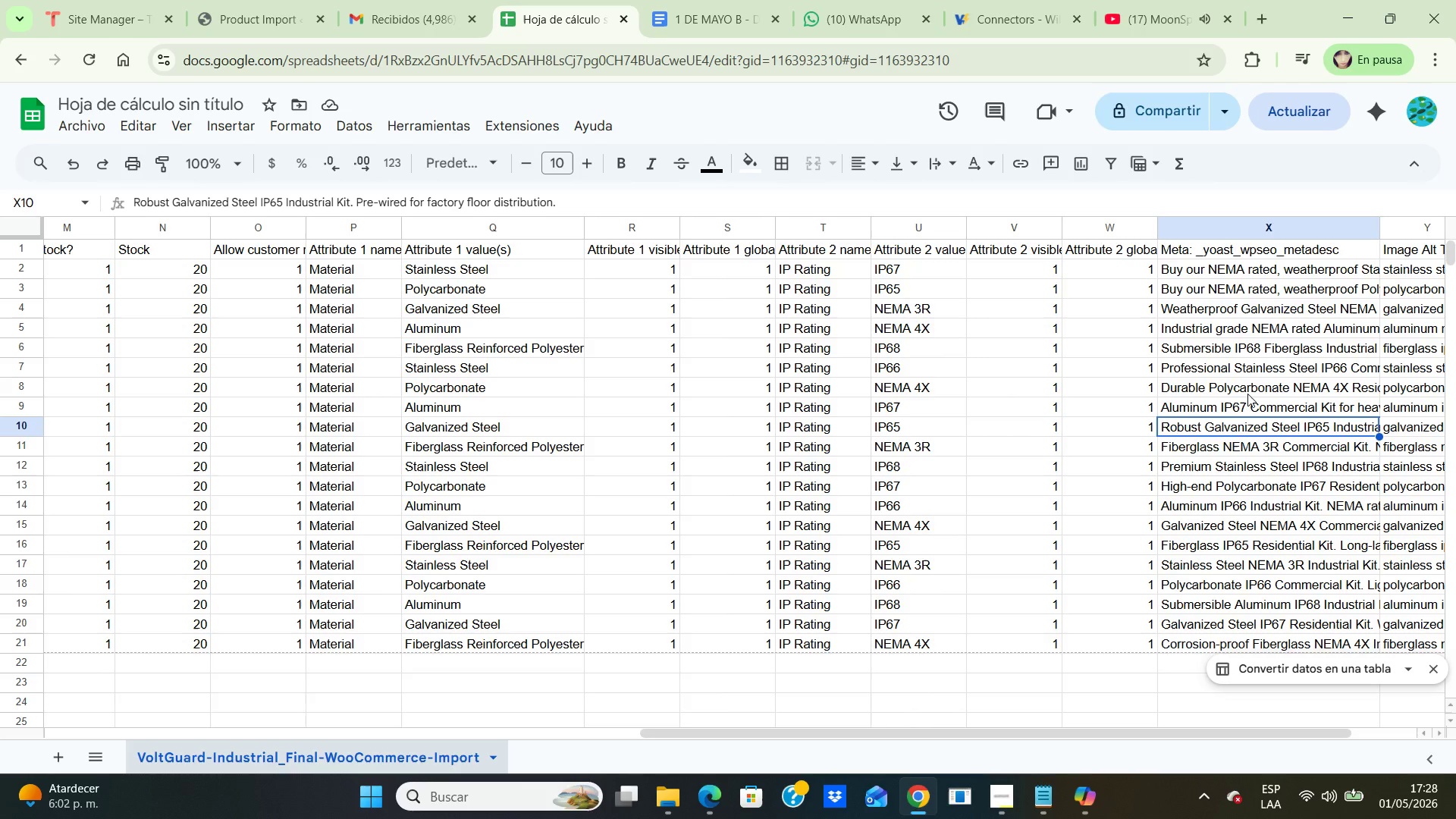 
key(ArrowDown)
 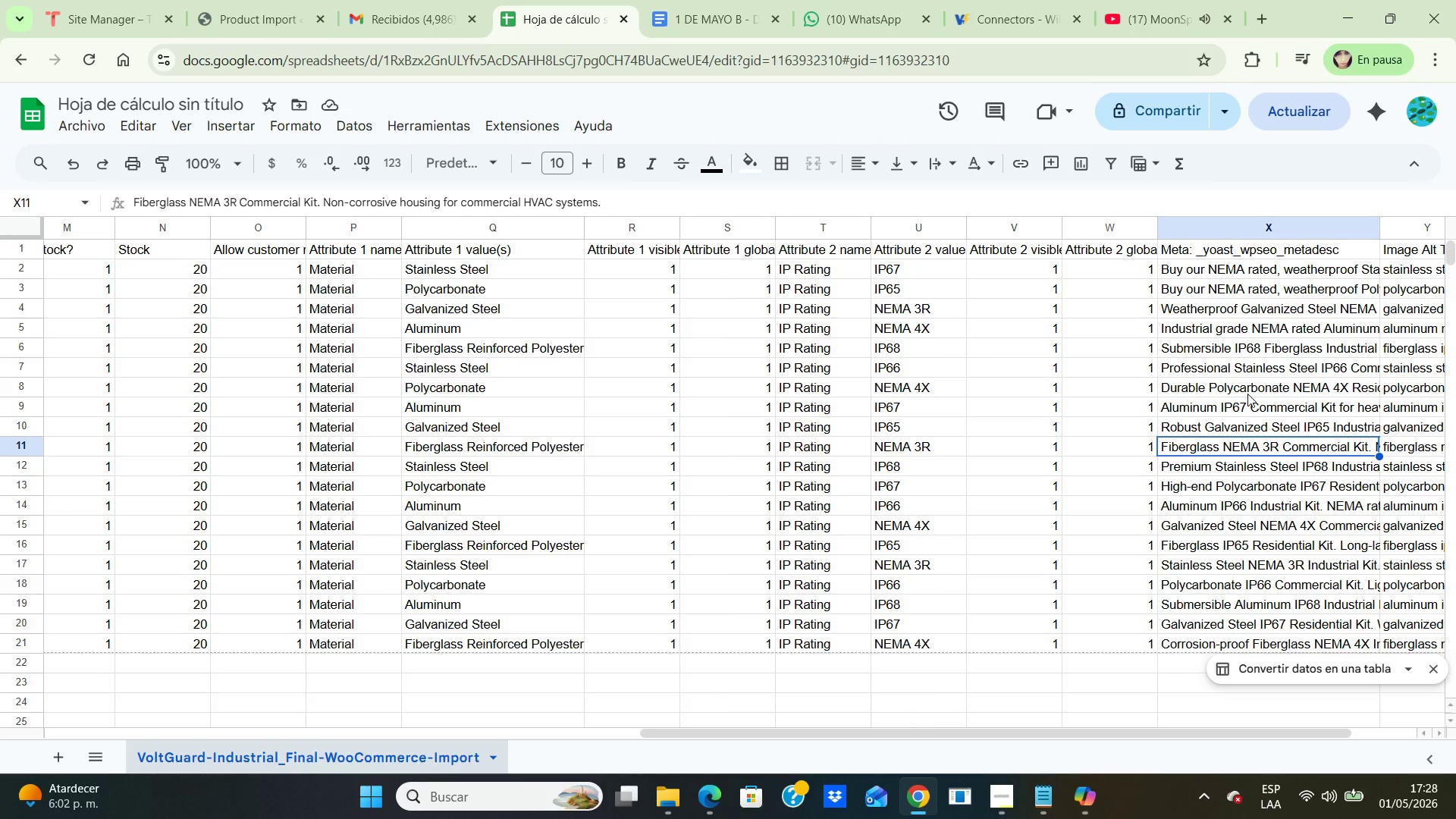 
key(ArrowDown)
 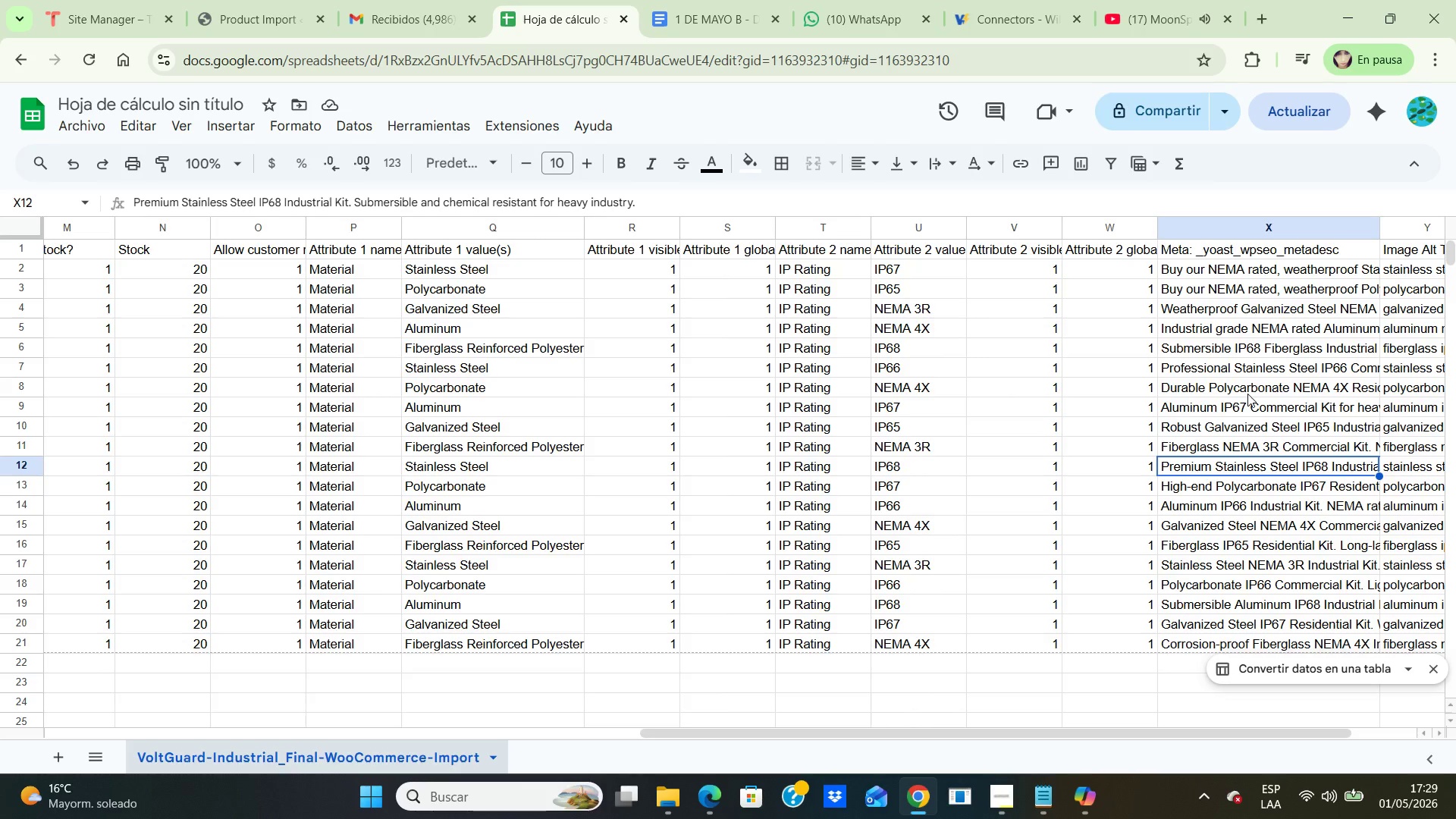 
wait(70.62)
 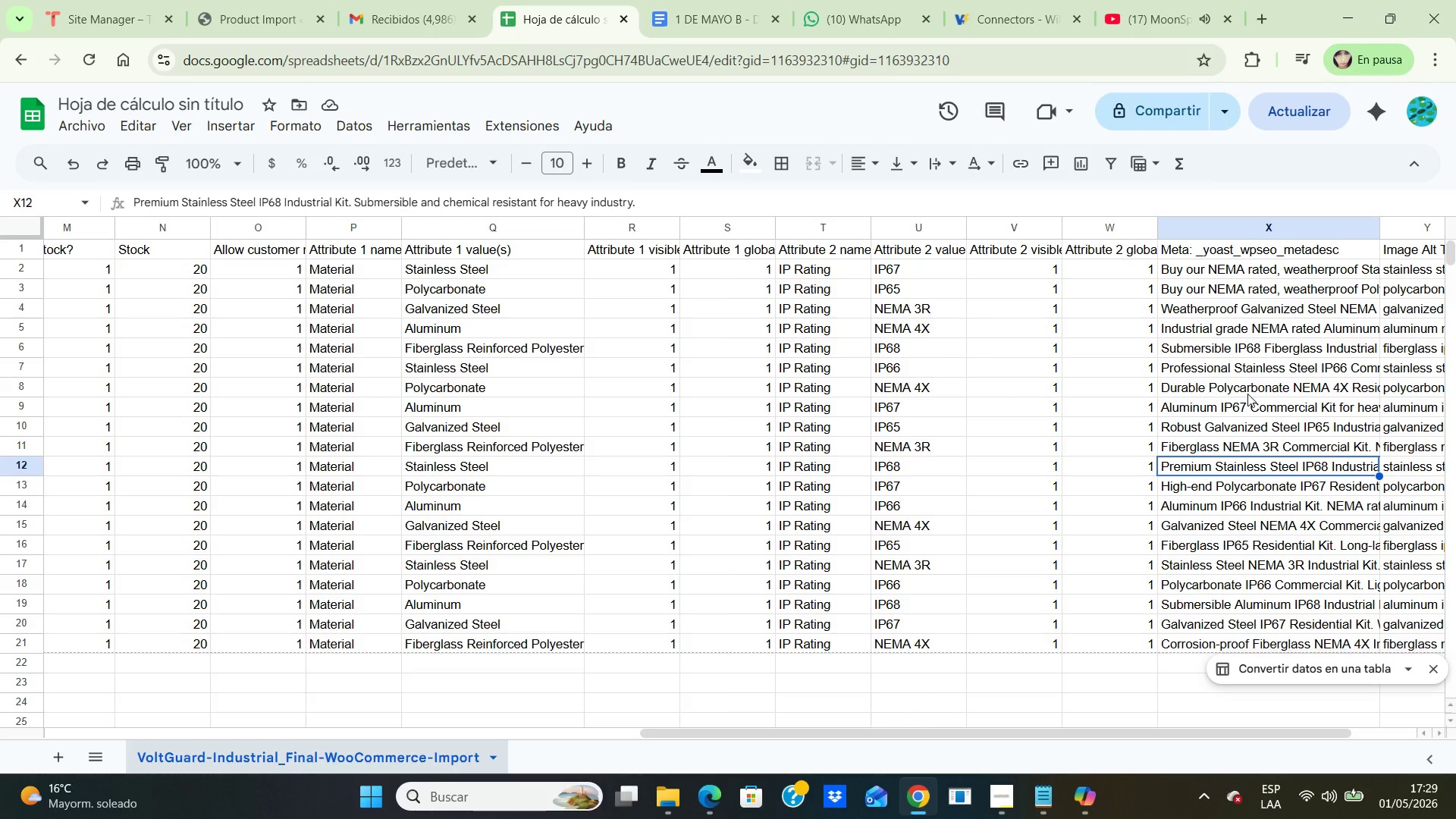 
left_click([381, 11])
 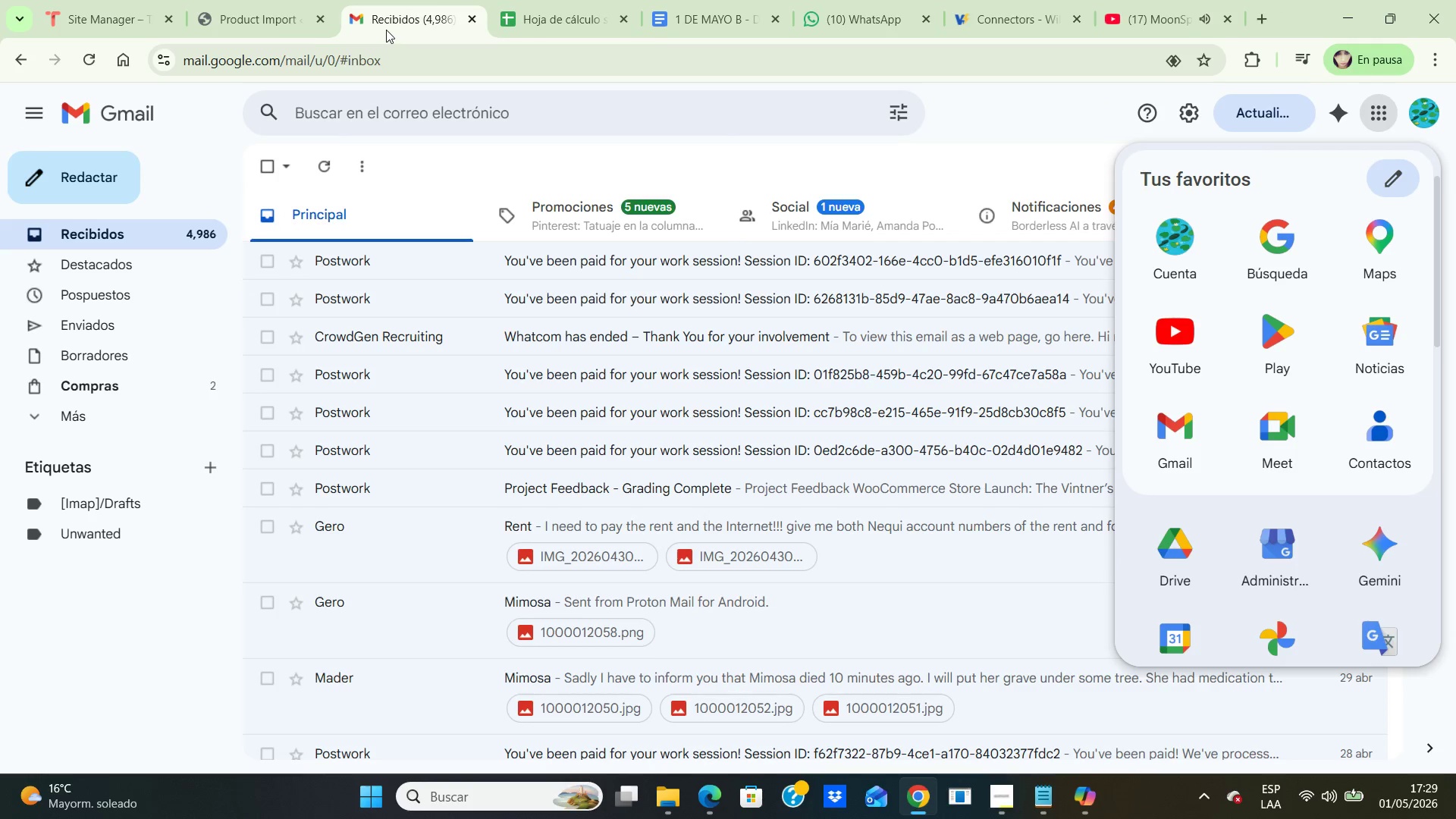 
left_click([235, 27])
 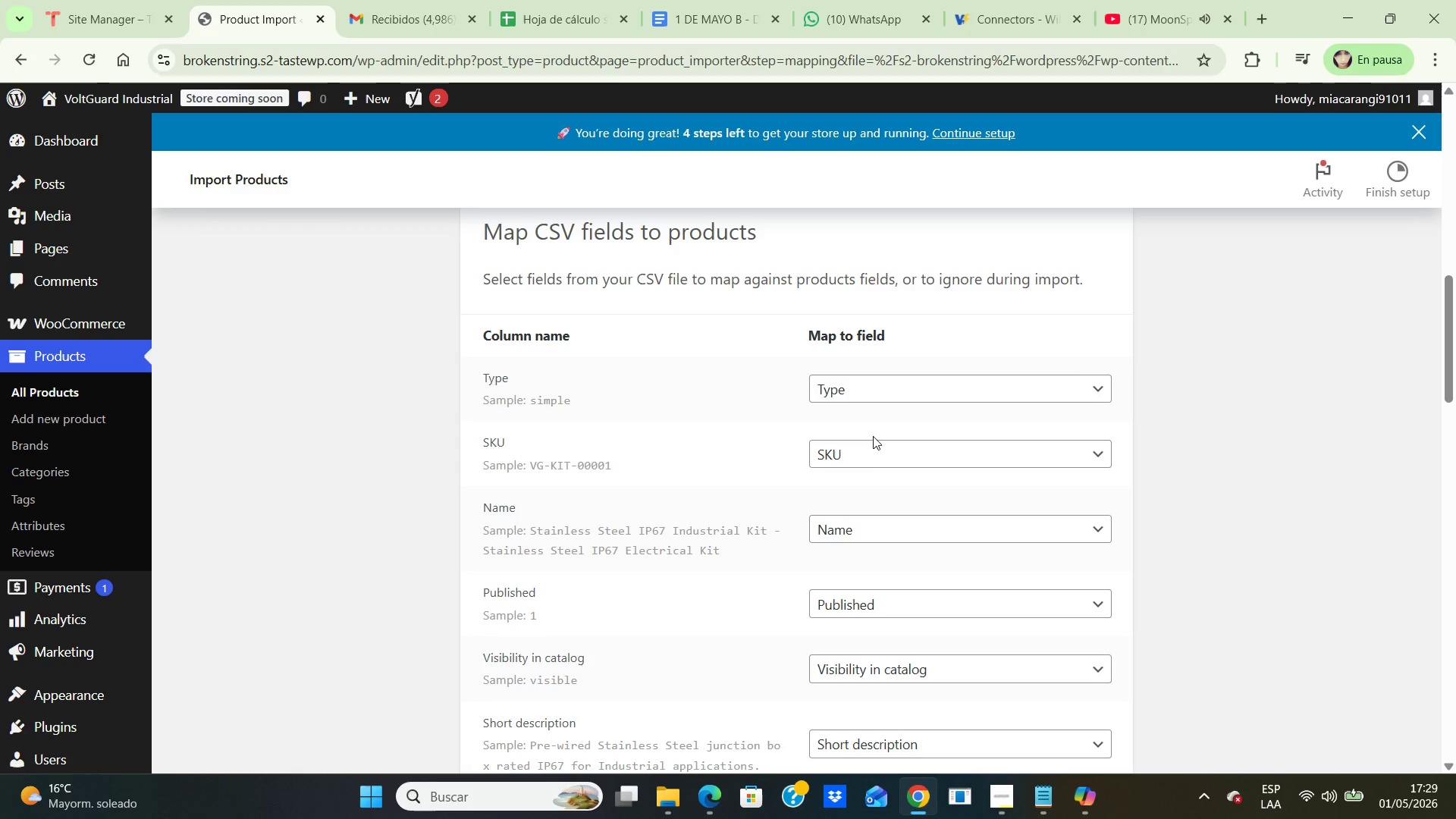 
wait(10.75)
 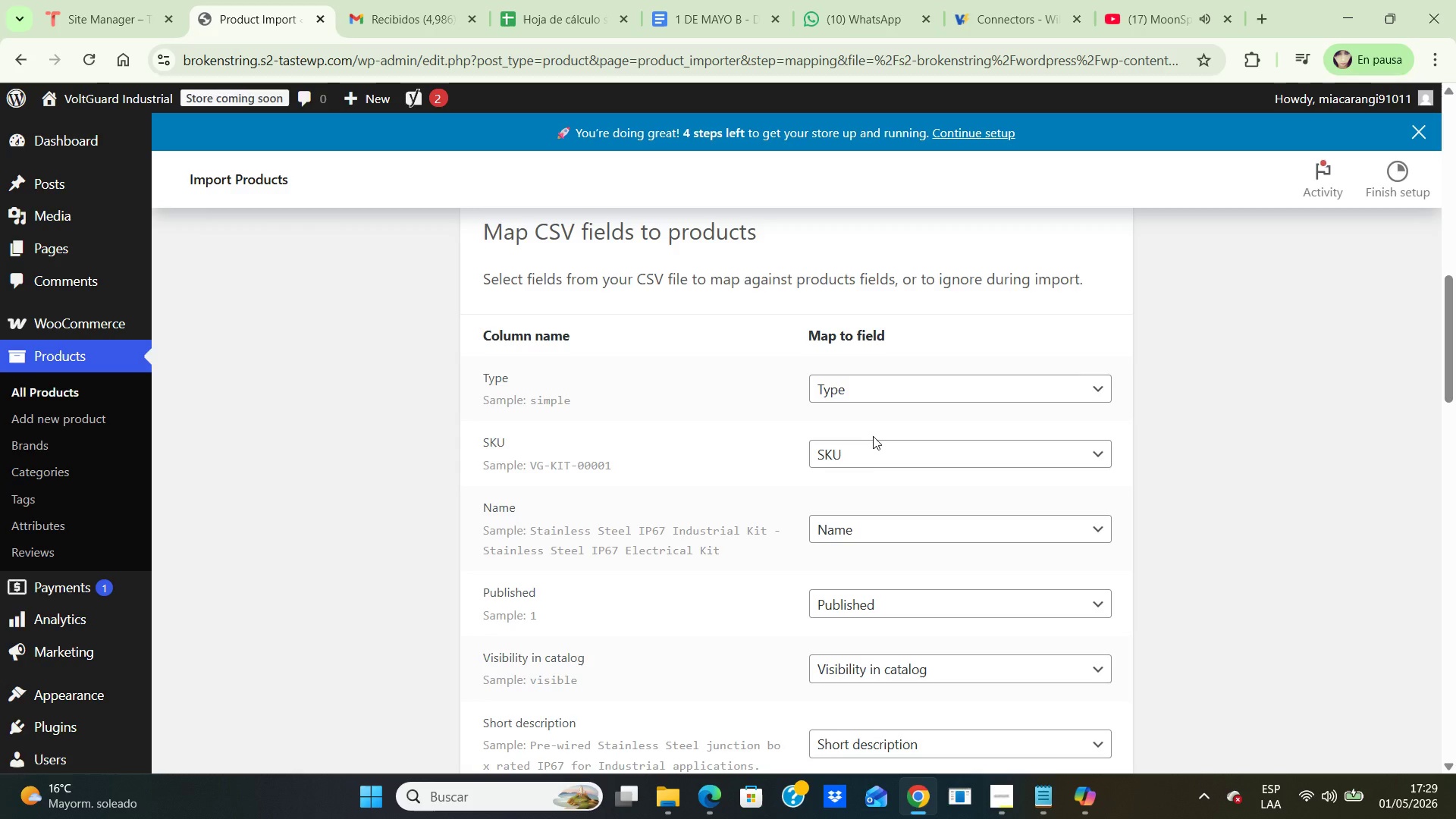 
scroll: coordinate [925, 604], scroll_direction: down, amount: 9.0
 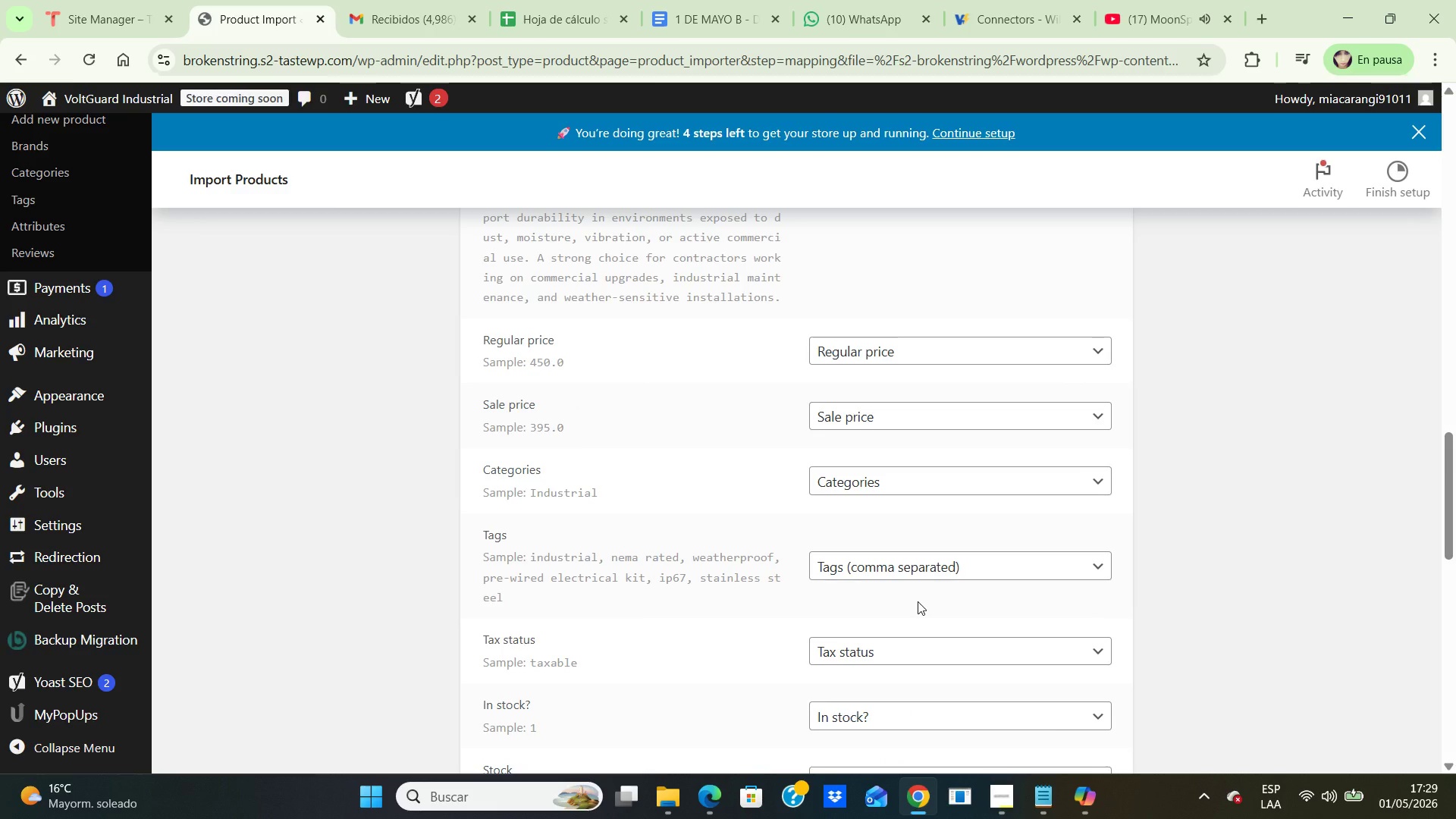 
wait(6.12)
 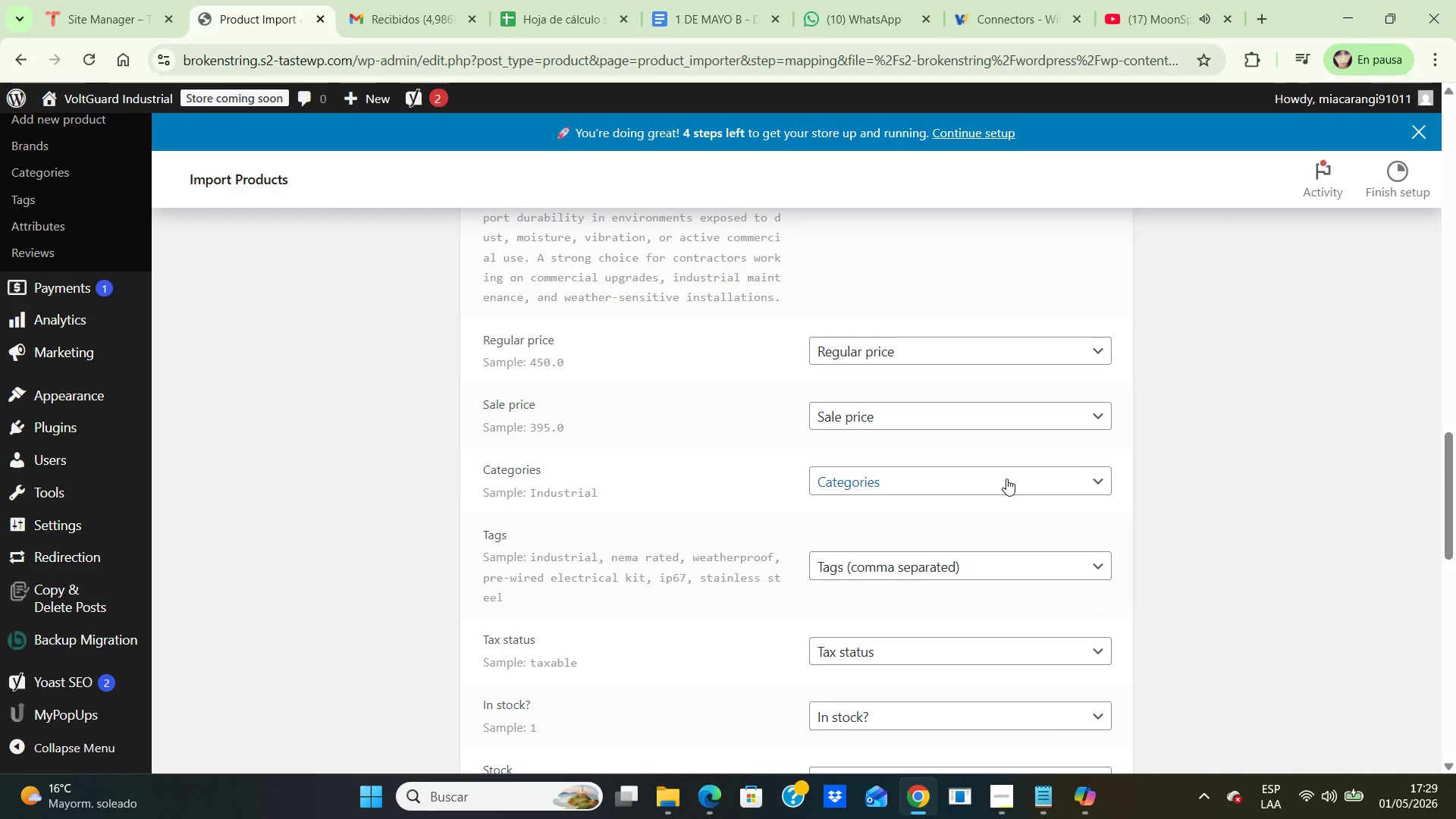 
scroll: coordinate [918, 601], scroll_direction: down, amount: 2.0
 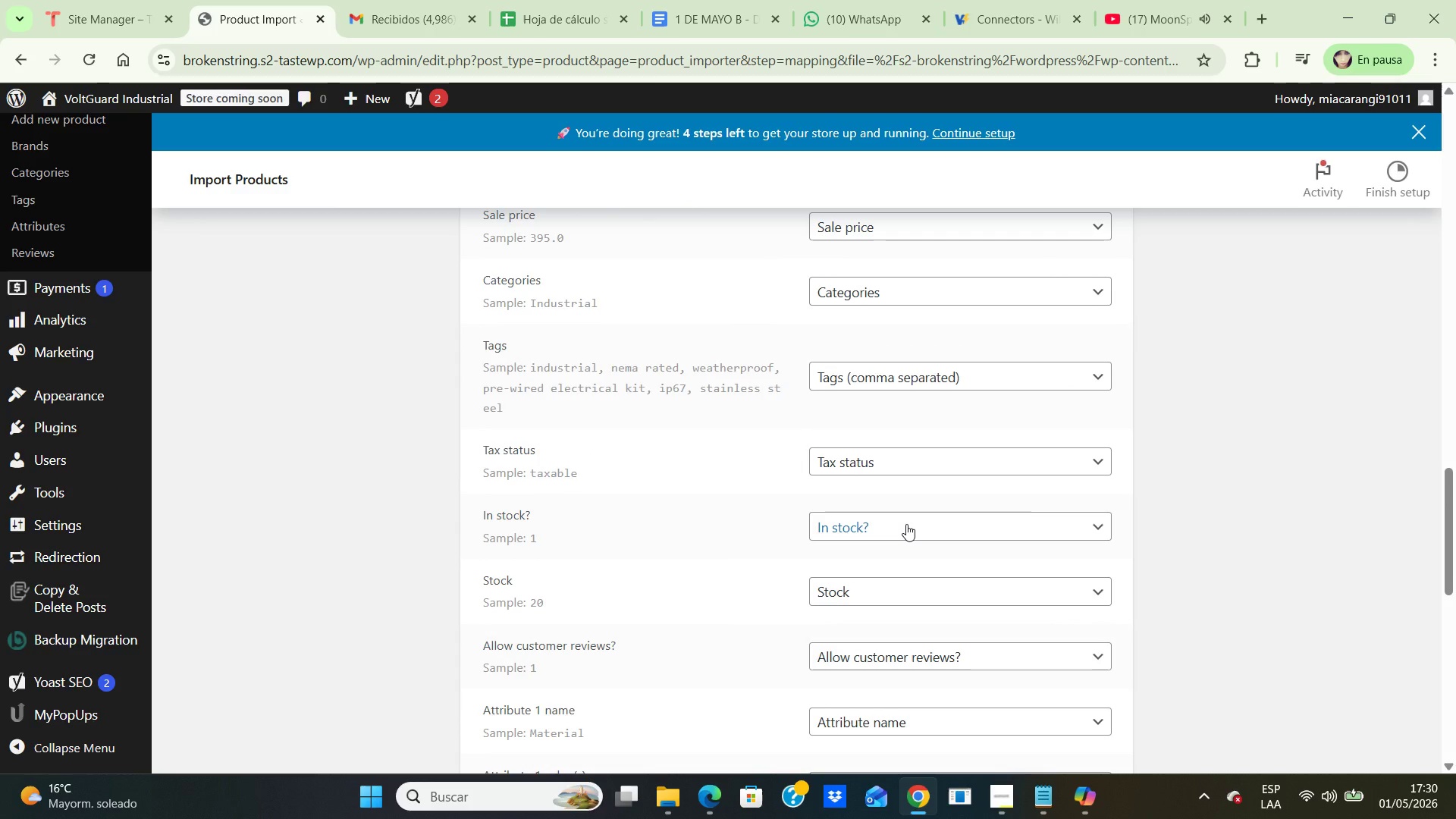 
wait(8.7)
 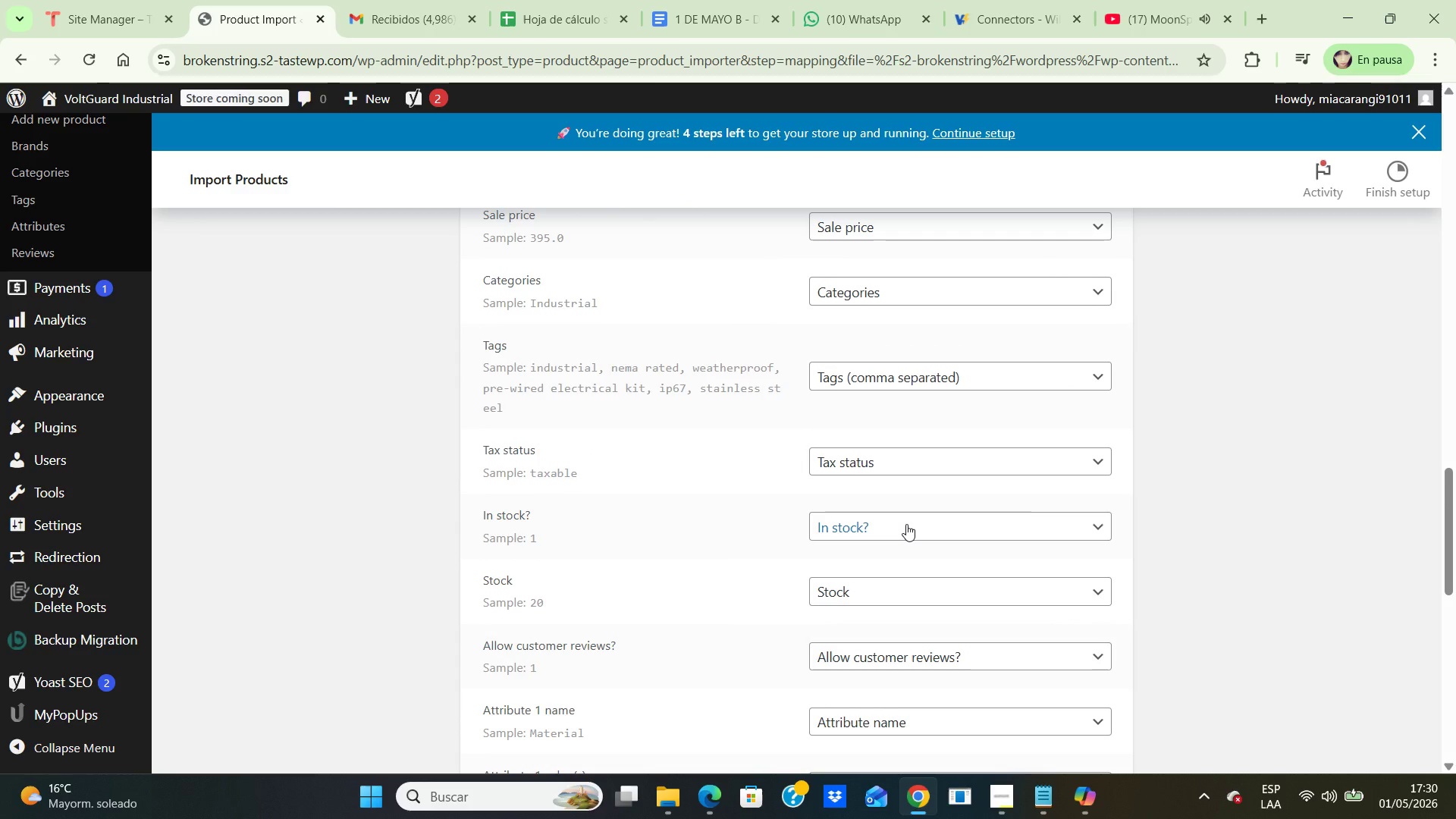 
scroll: coordinate [962, 688], scroll_direction: down, amount: 2.0
 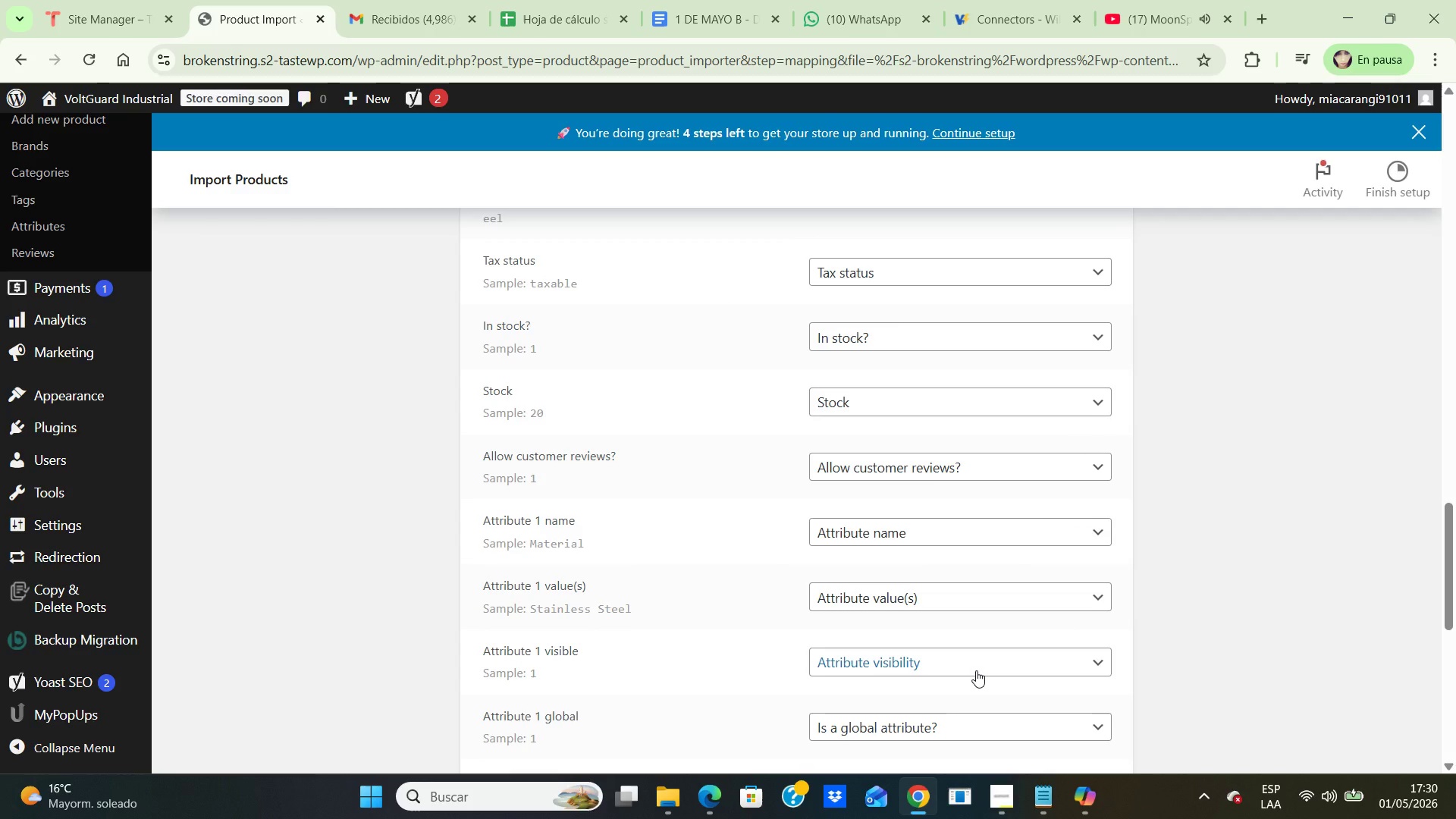 
wait(7.33)
 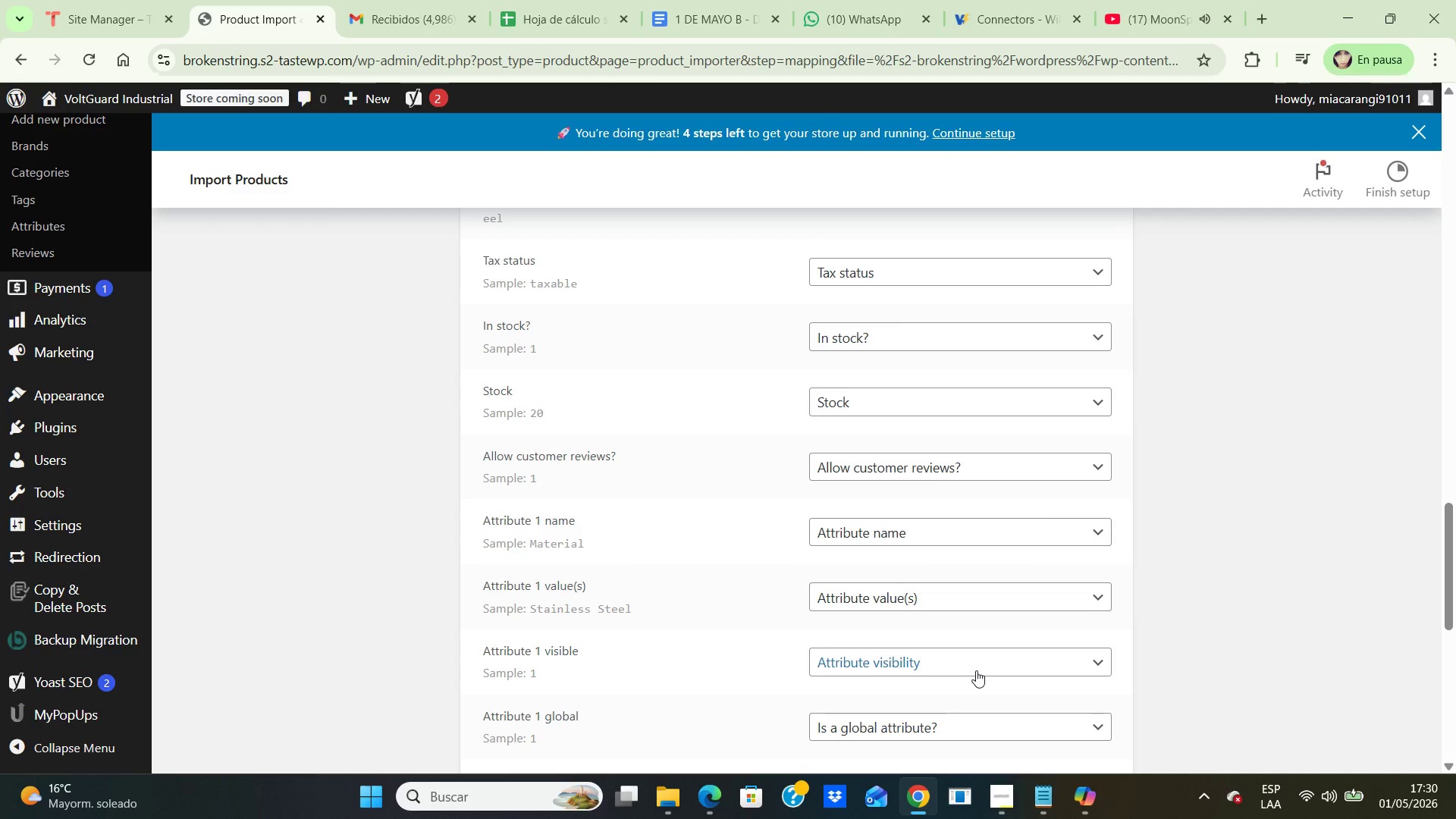 
scroll: coordinate [978, 687], scroll_direction: down, amount: 1.0
 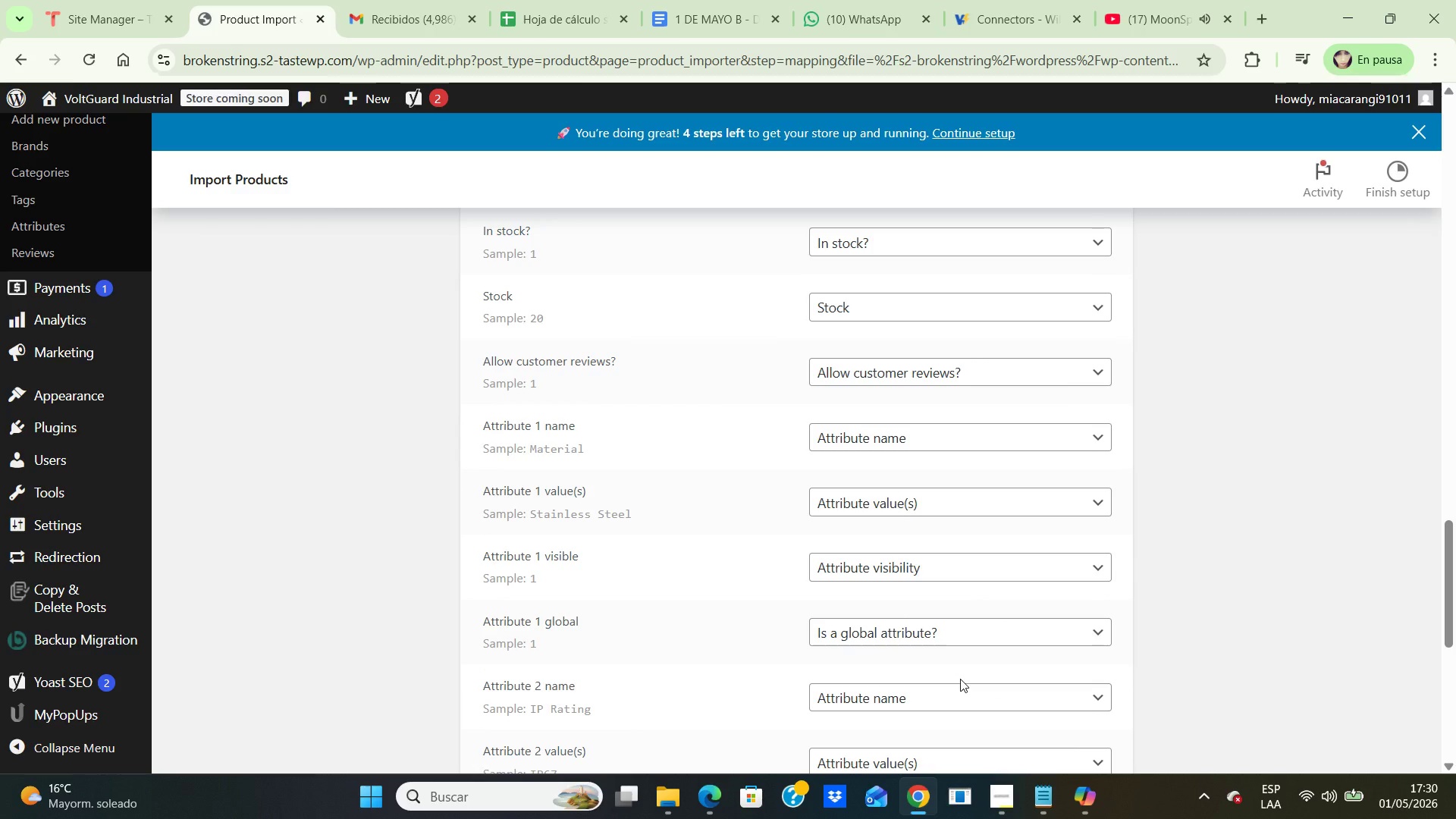 
wait(11.51)
 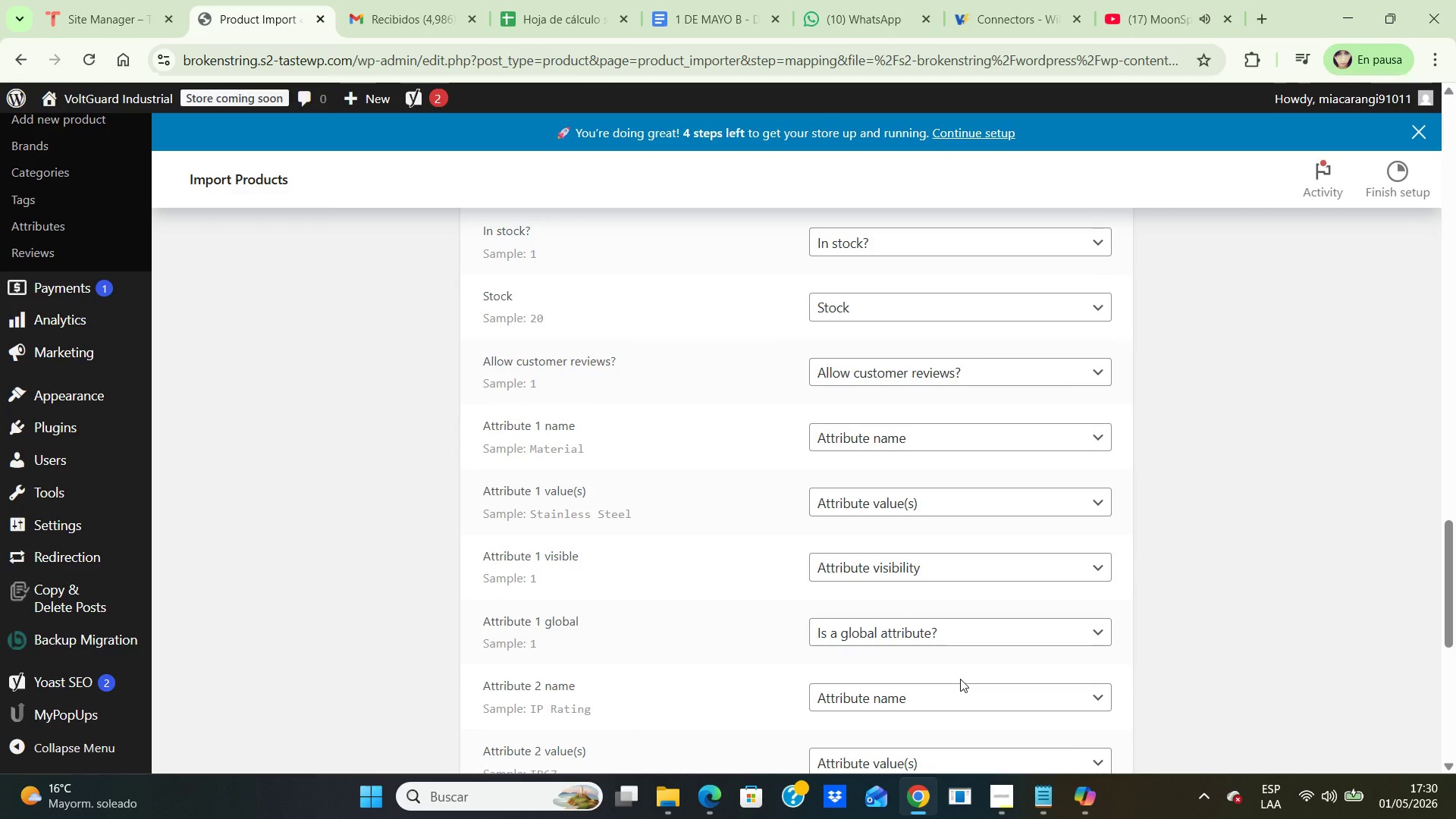 
scroll: coordinate [1034, 676], scroll_direction: down, amount: 2.0
 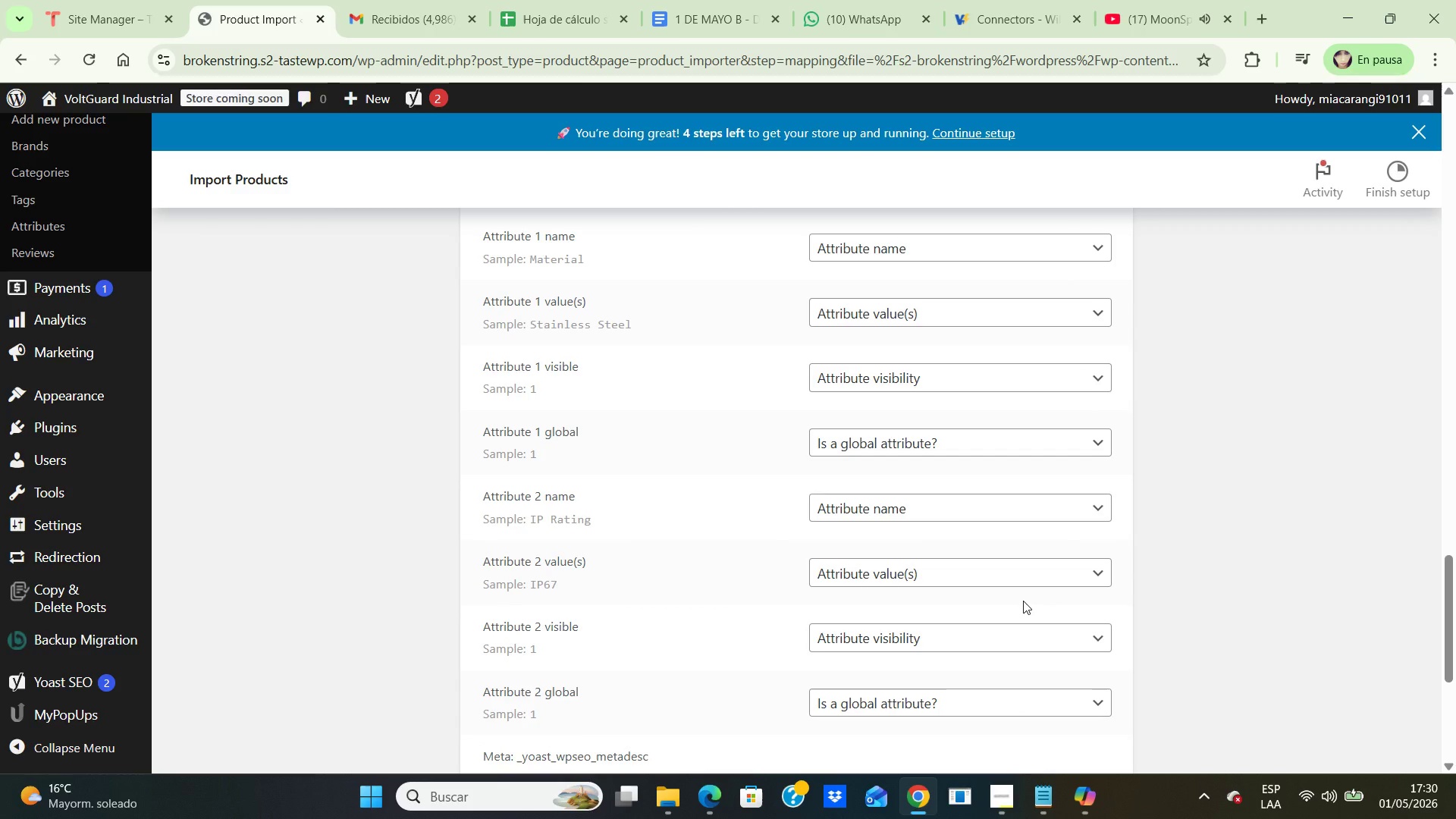 
wait(6.34)
 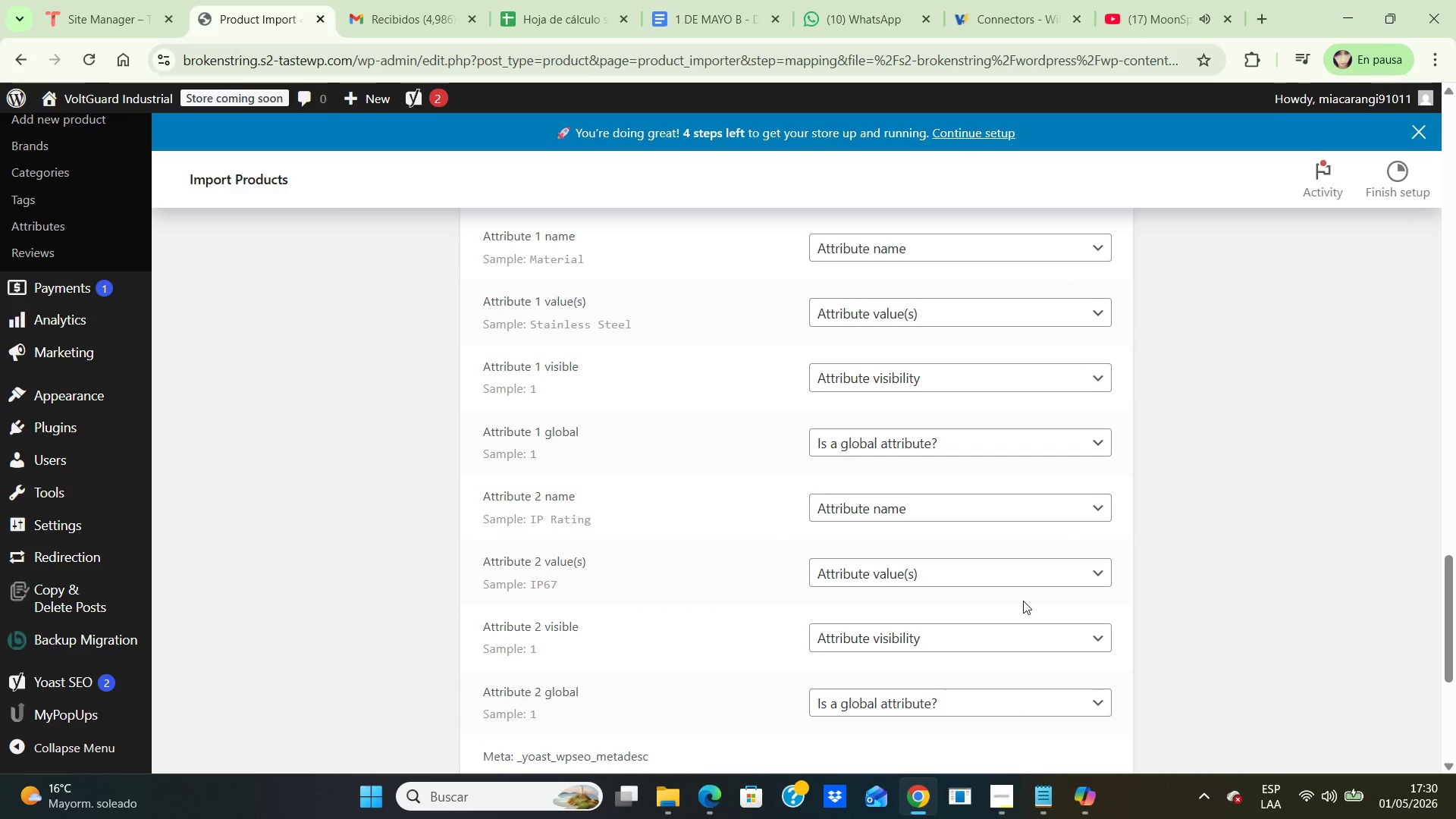 
left_click([1100, 702])
 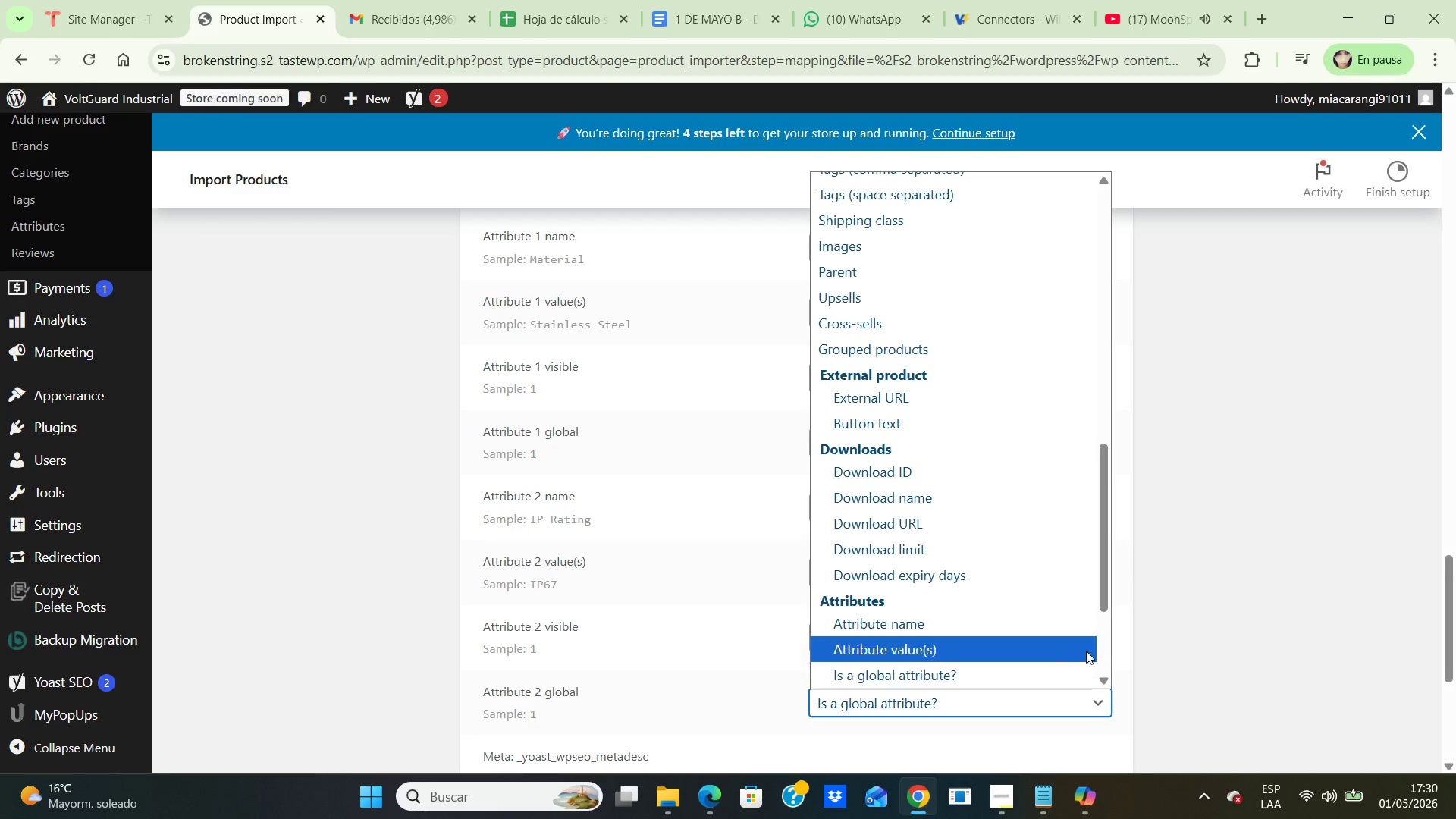 
scroll: coordinate [1074, 640], scroll_direction: down, amount: 1.0
 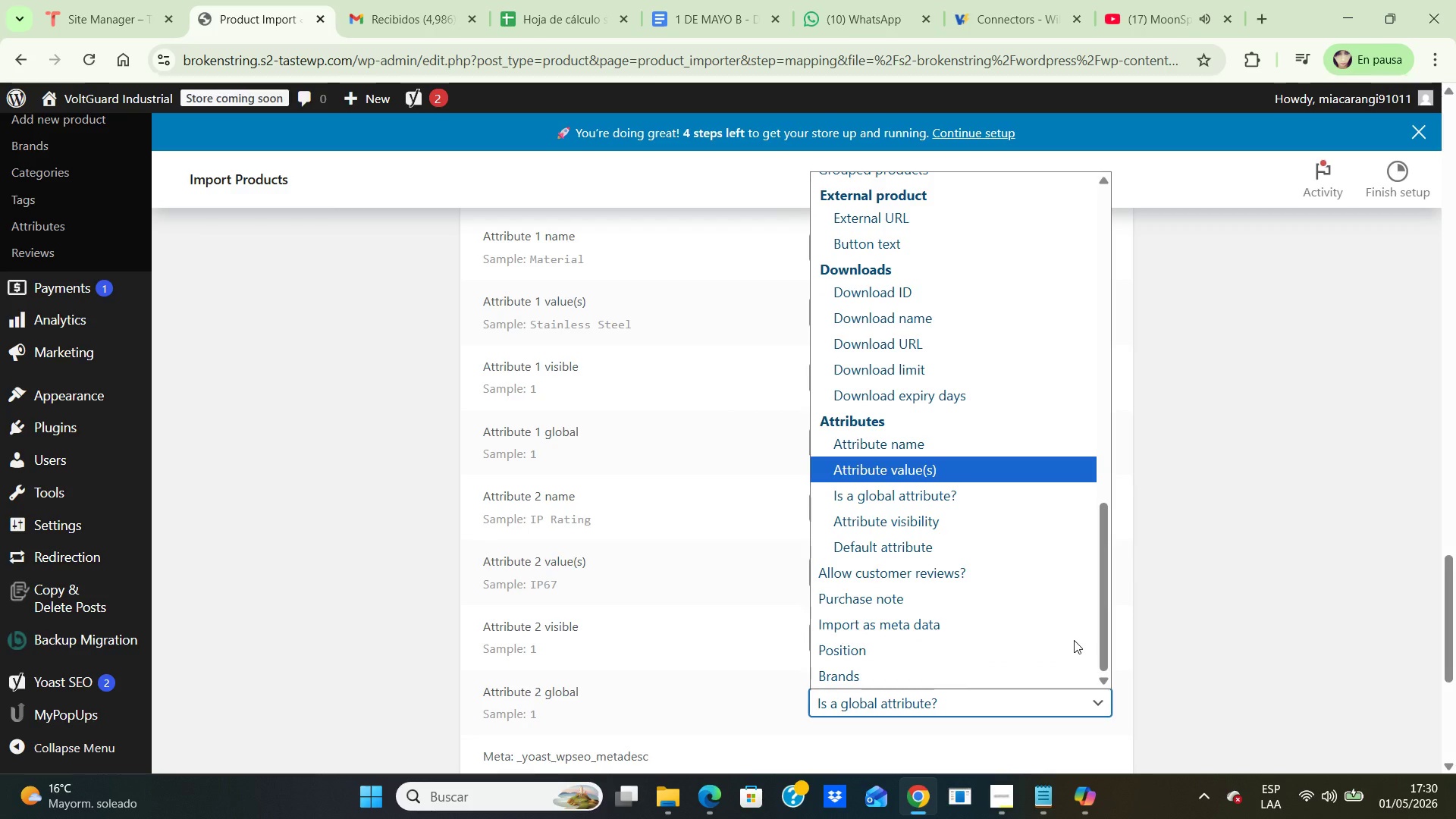 
wait(7.2)
 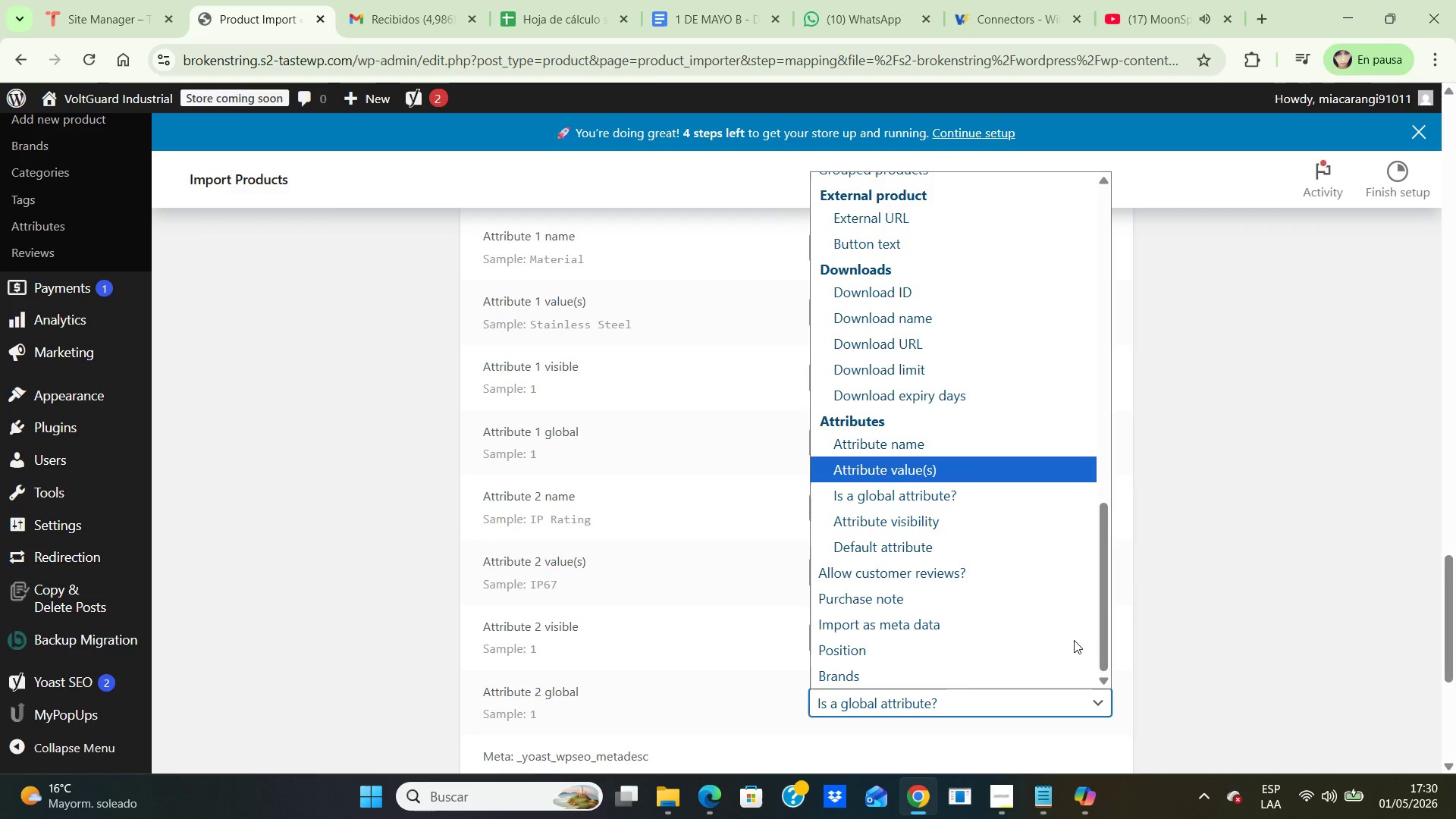 
scroll: coordinate [1074, 640], scroll_direction: down, amount: 2.0
 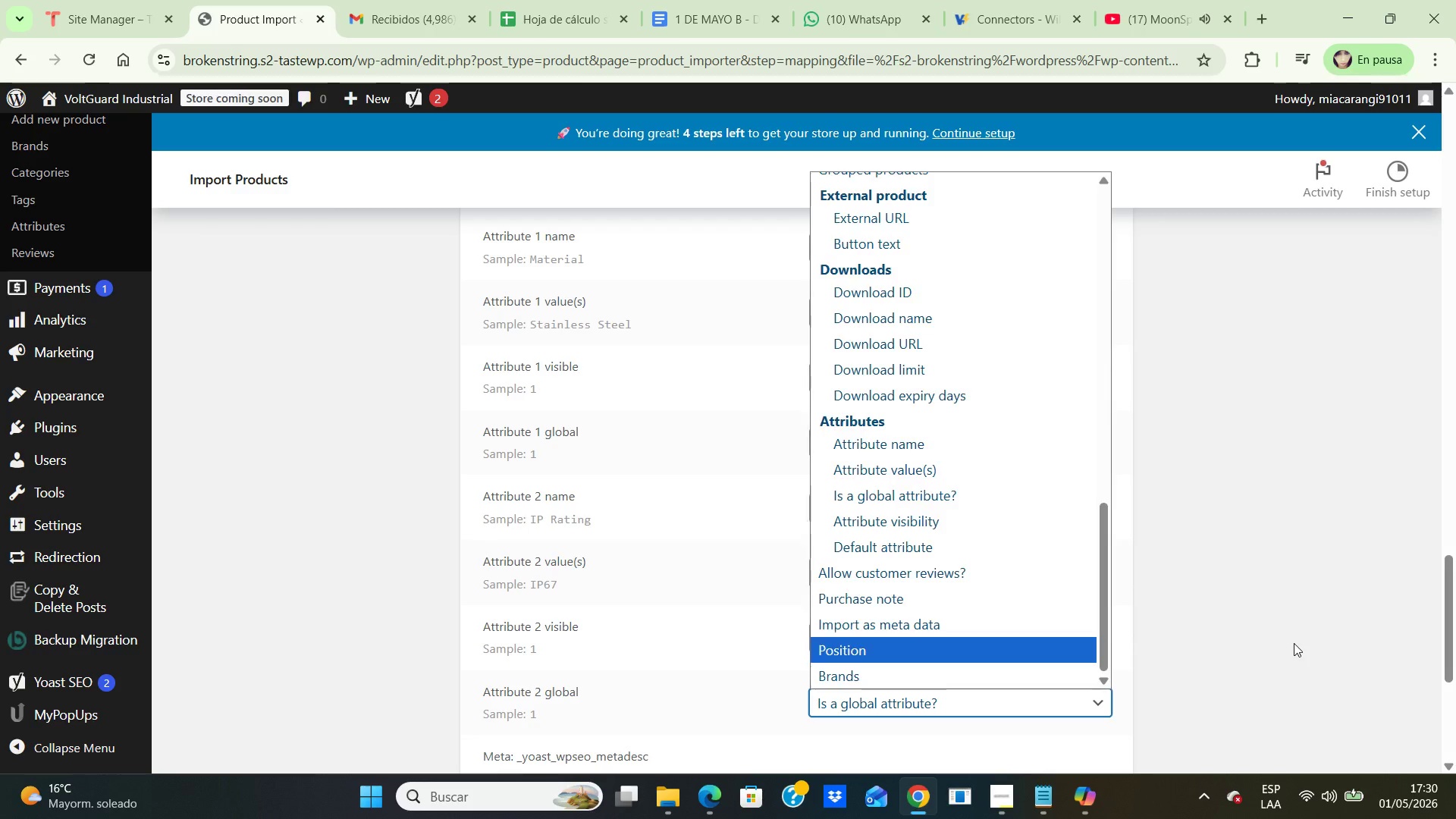 
left_click([1294, 643])
 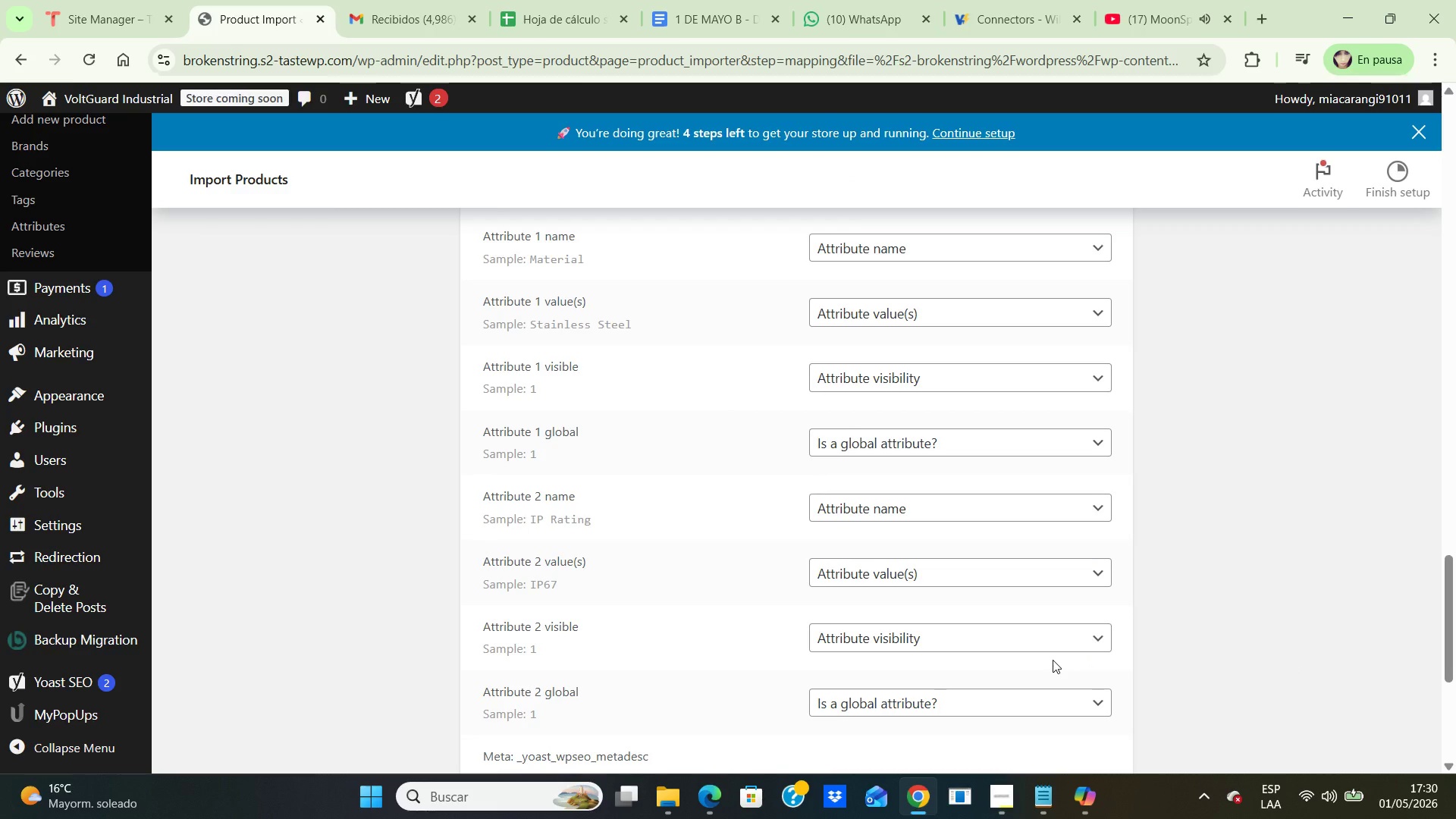 
scroll: coordinate [1053, 660], scroll_direction: down, amount: 3.0
 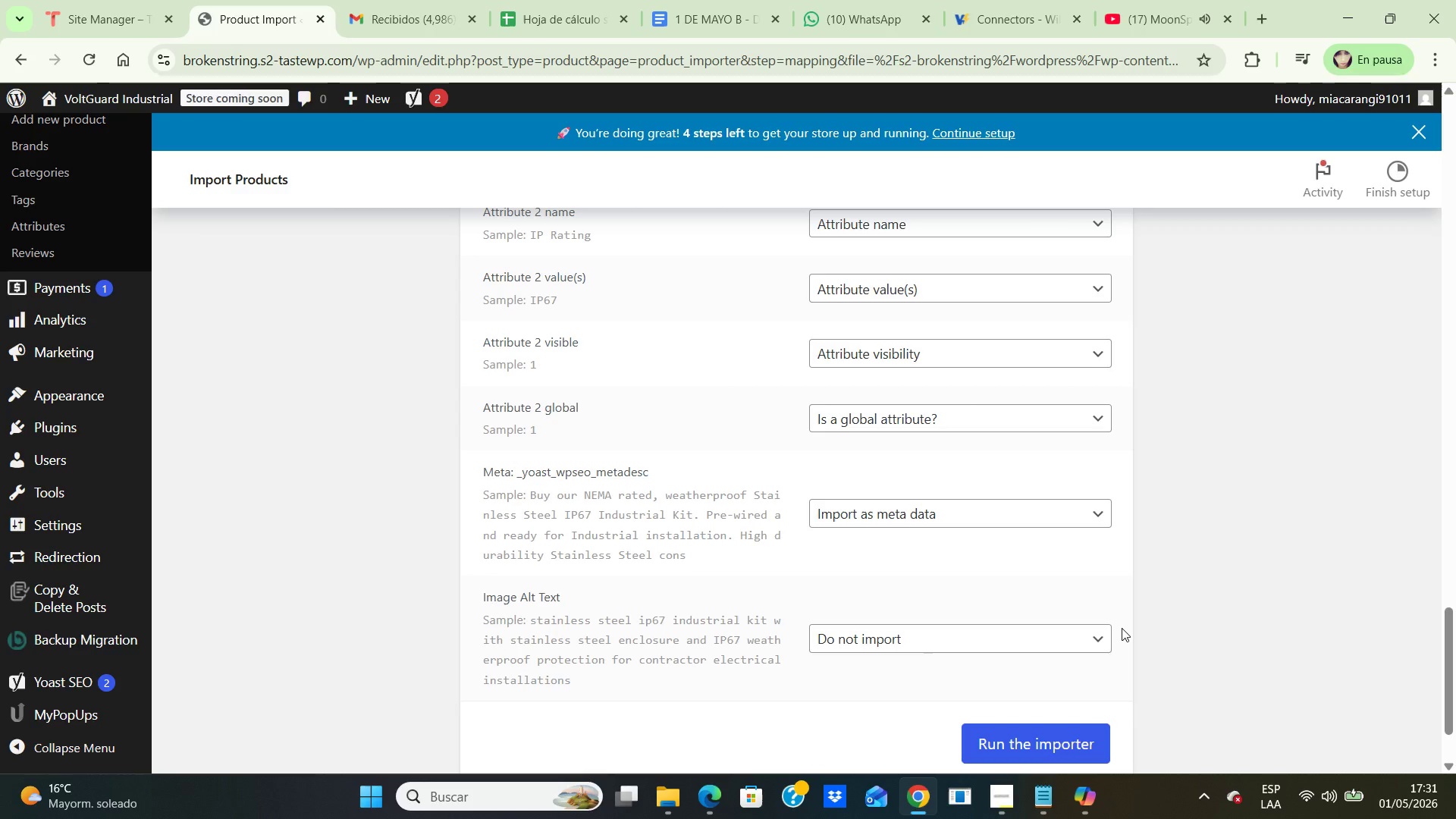 
wait(14.57)
 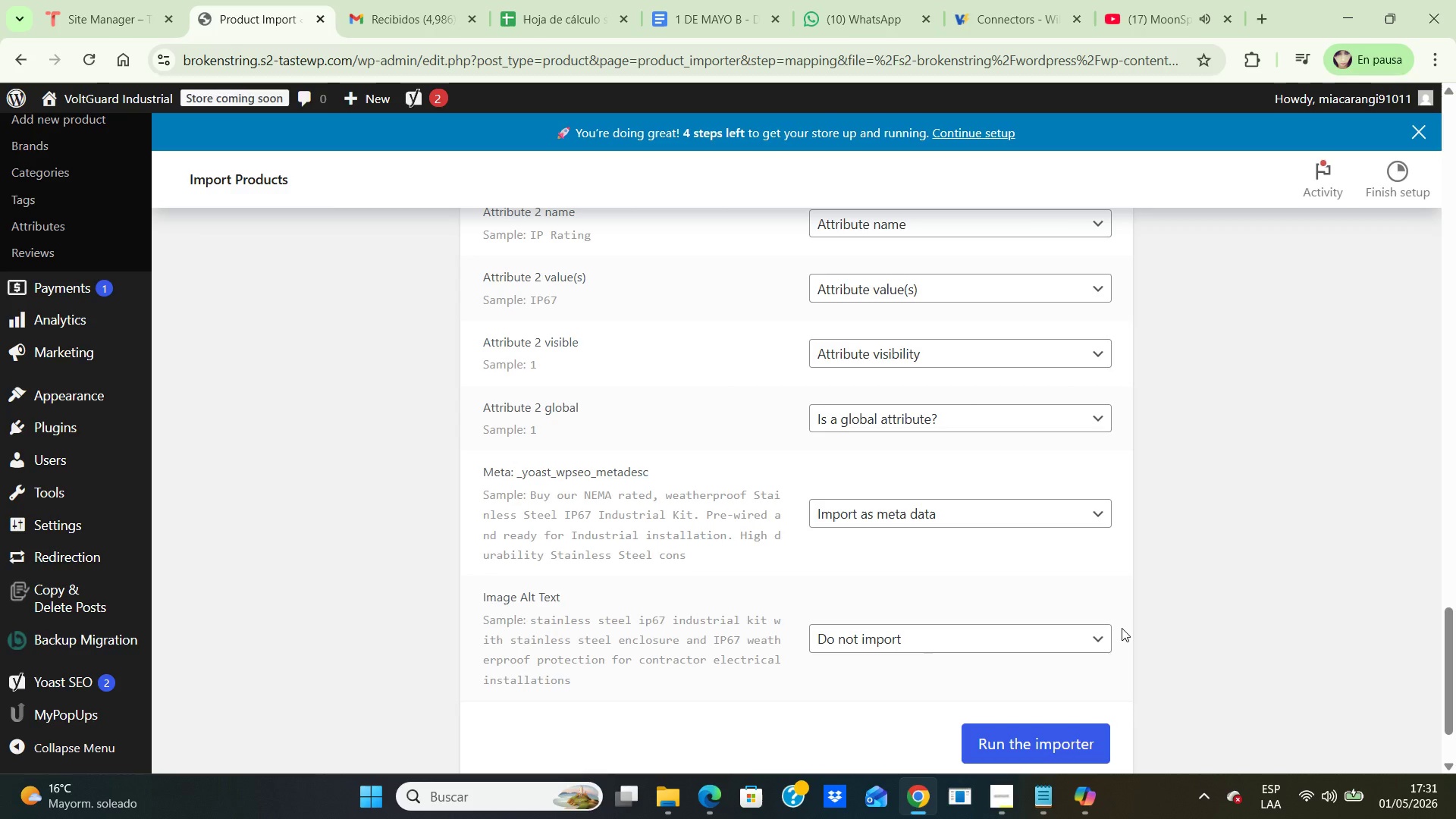 
left_click([1102, 641])
 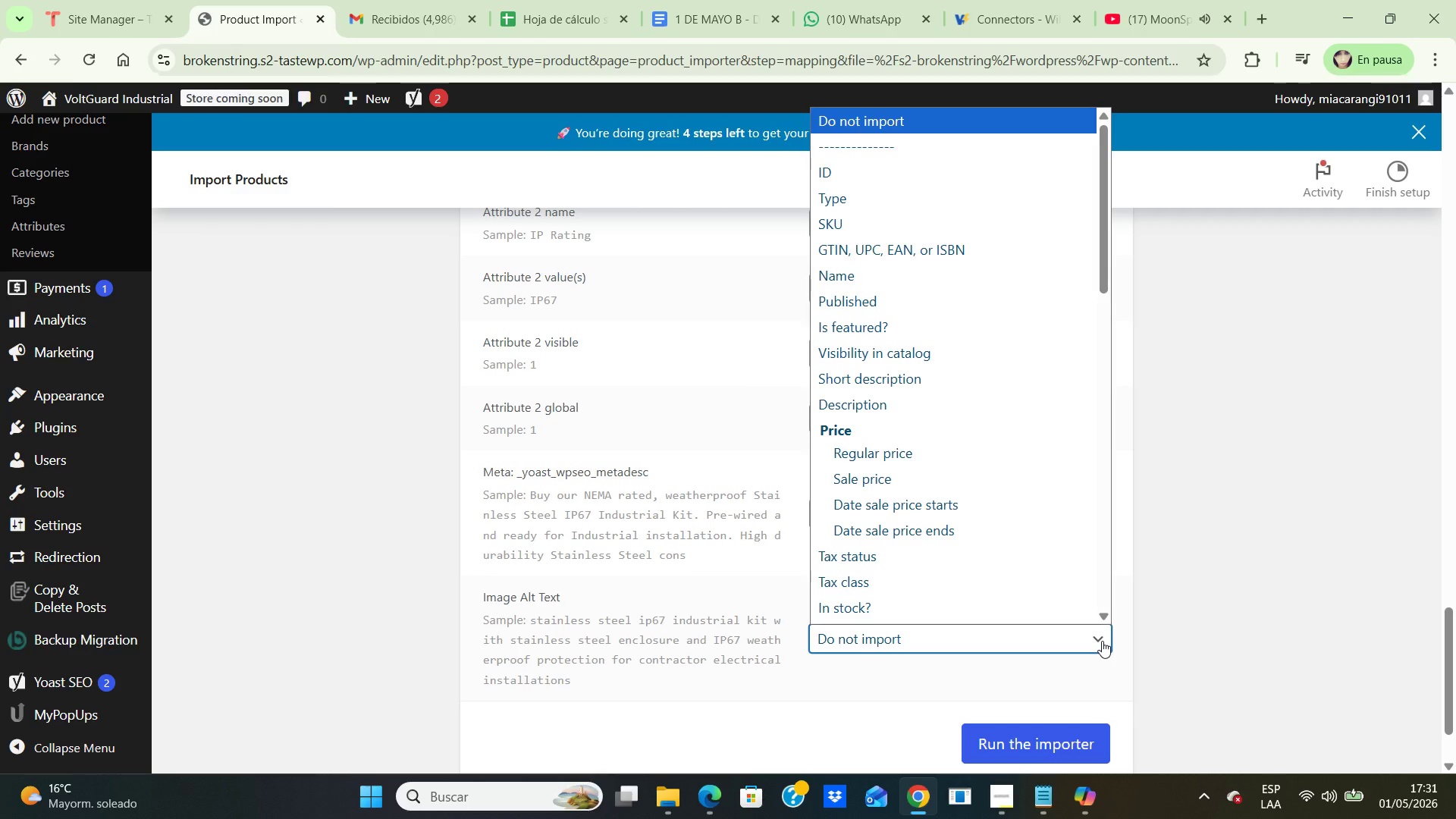 
left_click([1102, 641])
 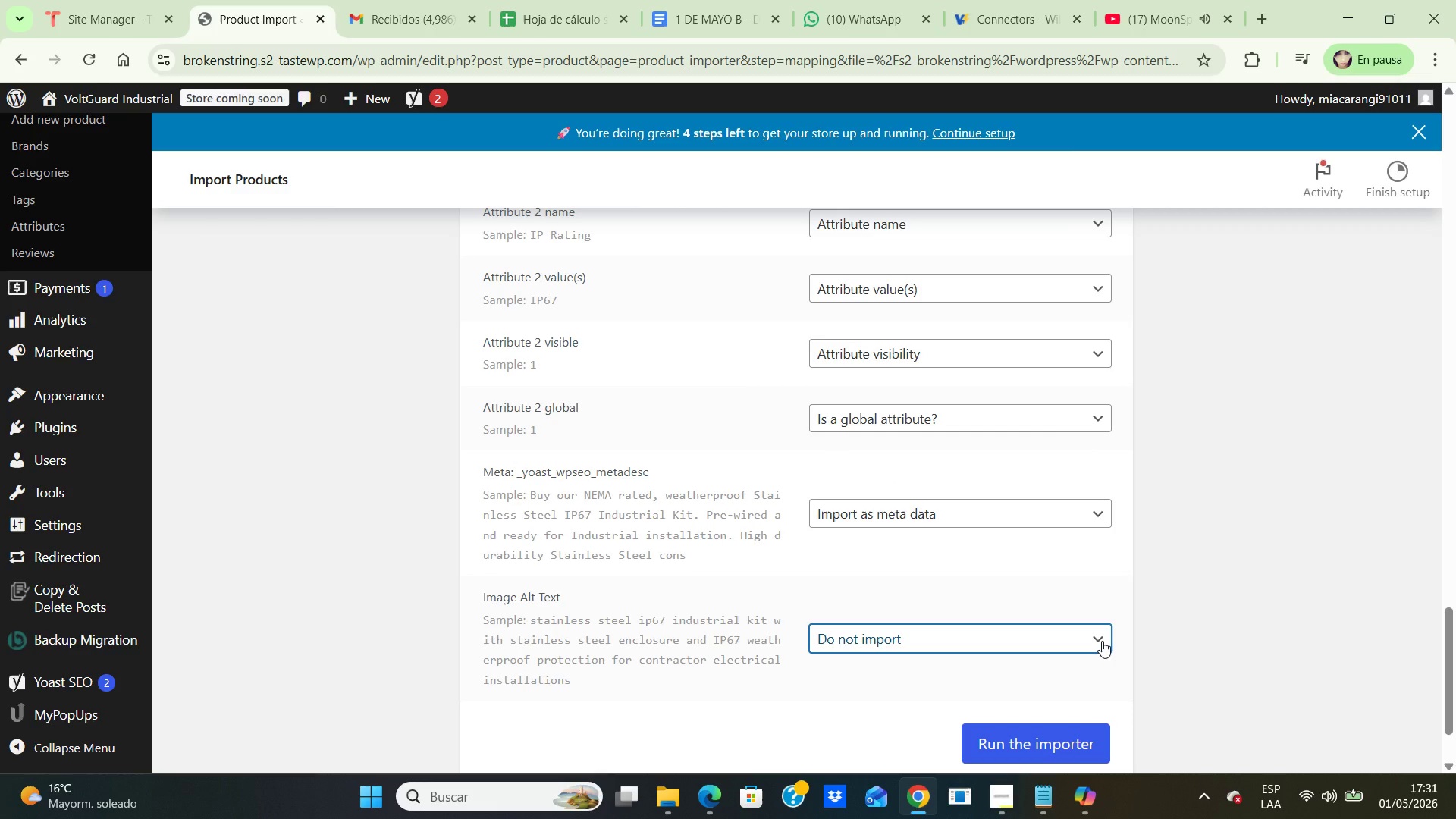 
left_click([1102, 641])
 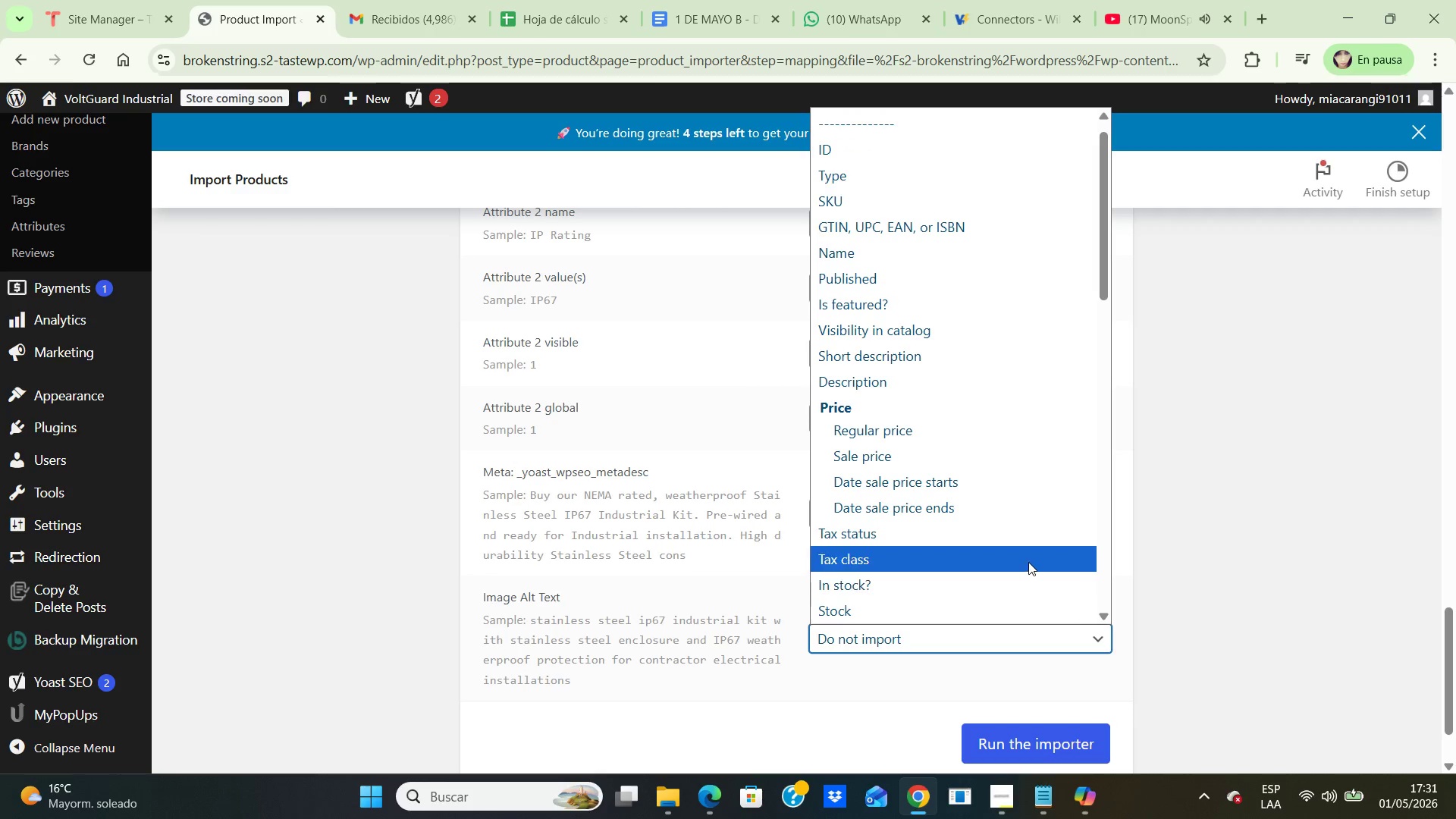 
scroll: coordinate [1028, 561], scroll_direction: down, amount: 3.0
 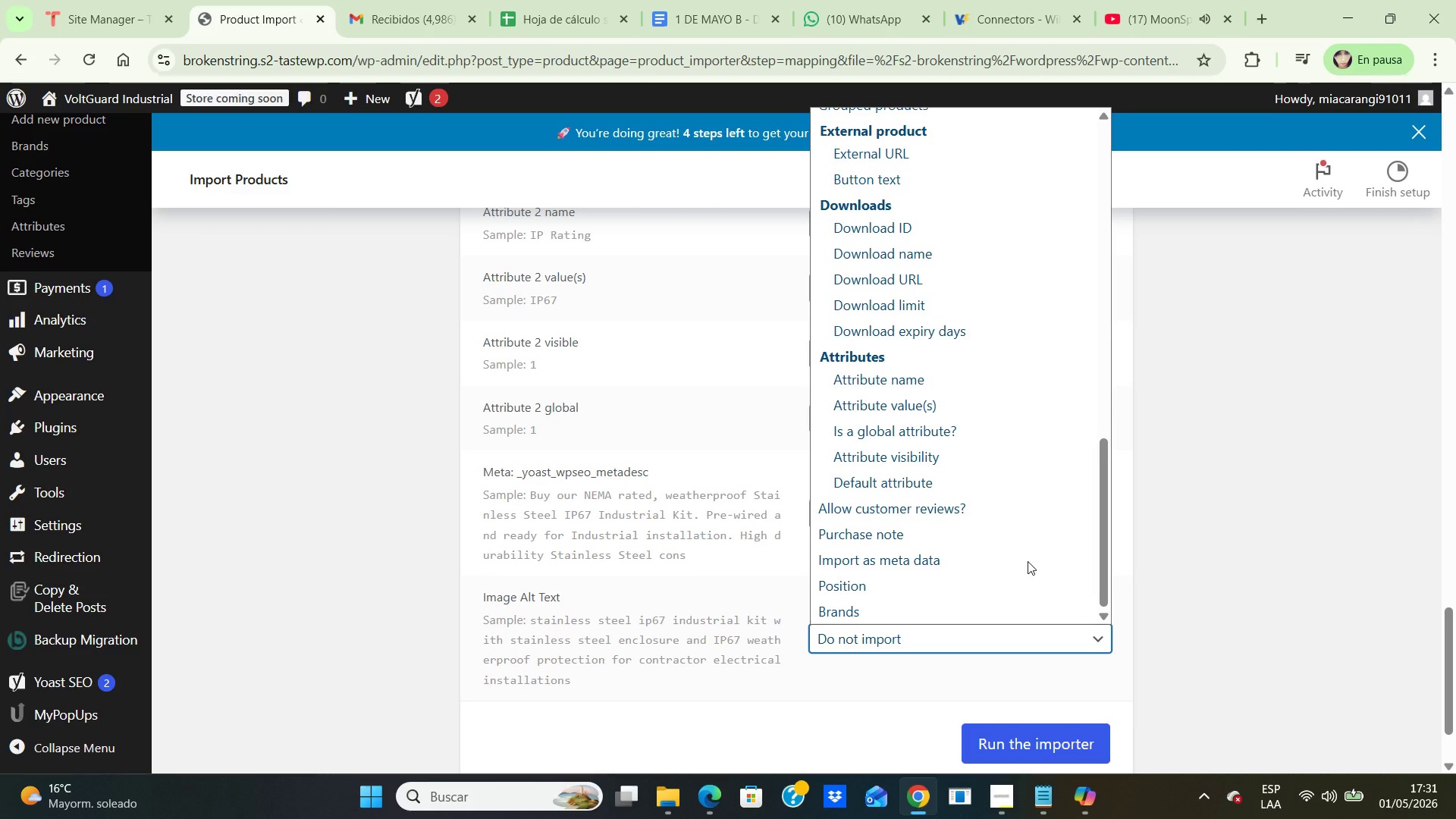 
scroll: coordinate [1028, 561], scroll_direction: up, amount: 3.0
 